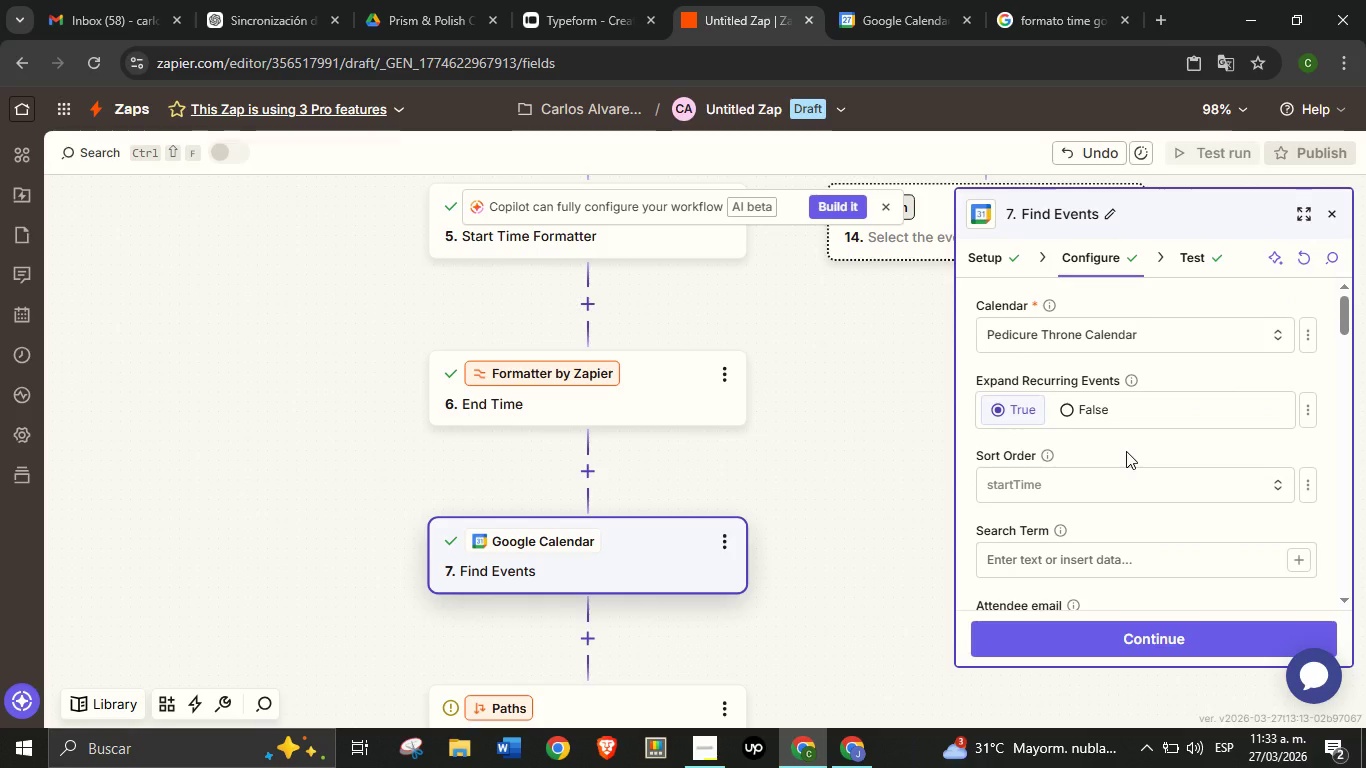 
scroll: coordinate [1126, 451], scroll_direction: none, amount: 0.0
 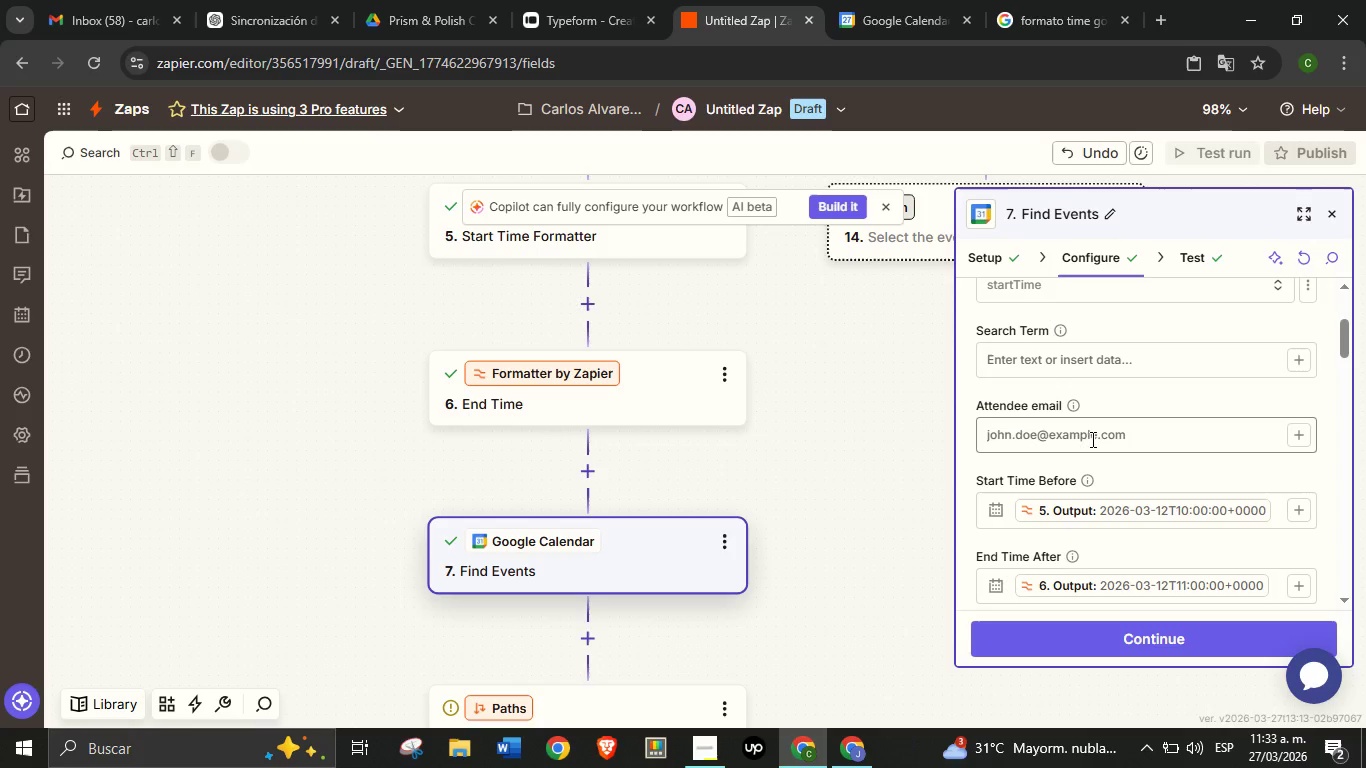 
scroll: coordinate [1048, 430], scroll_direction: down, amount: 3.0
 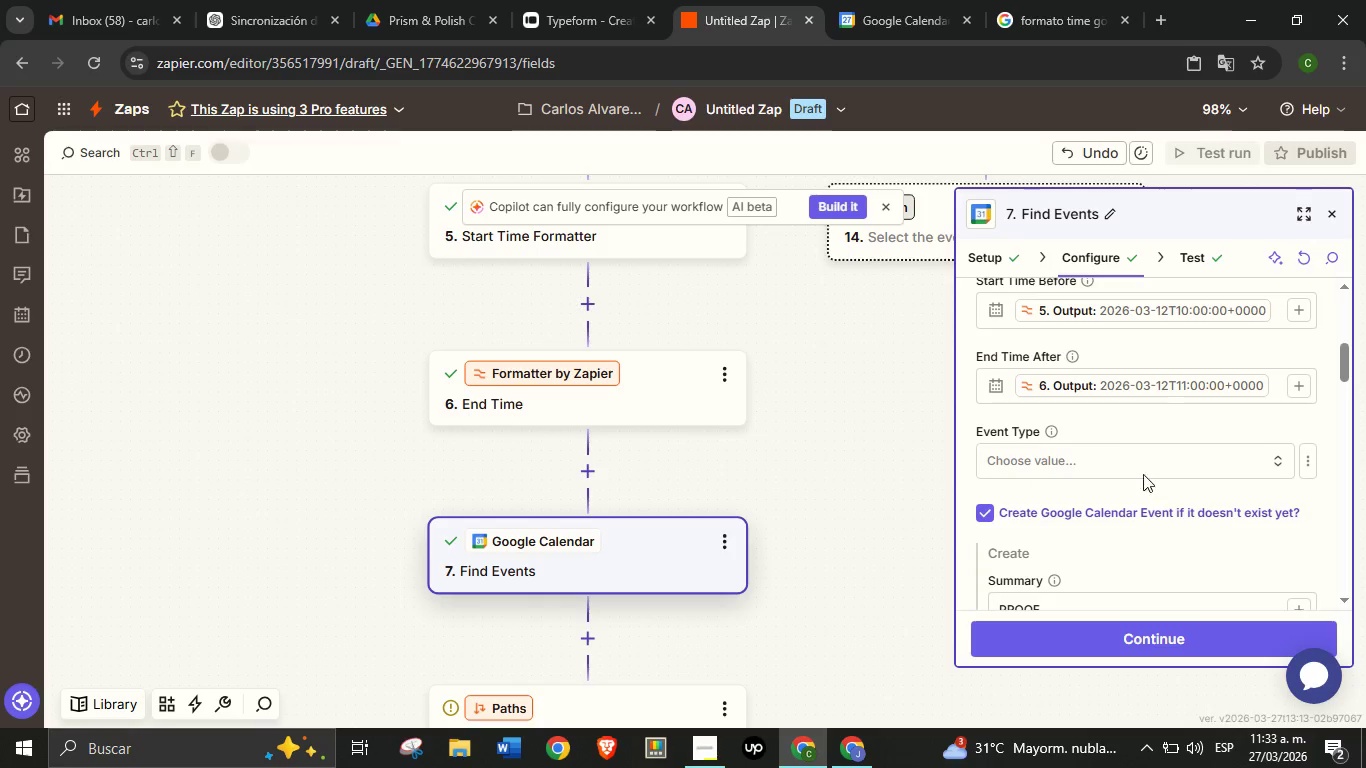 
wait(6.18)
 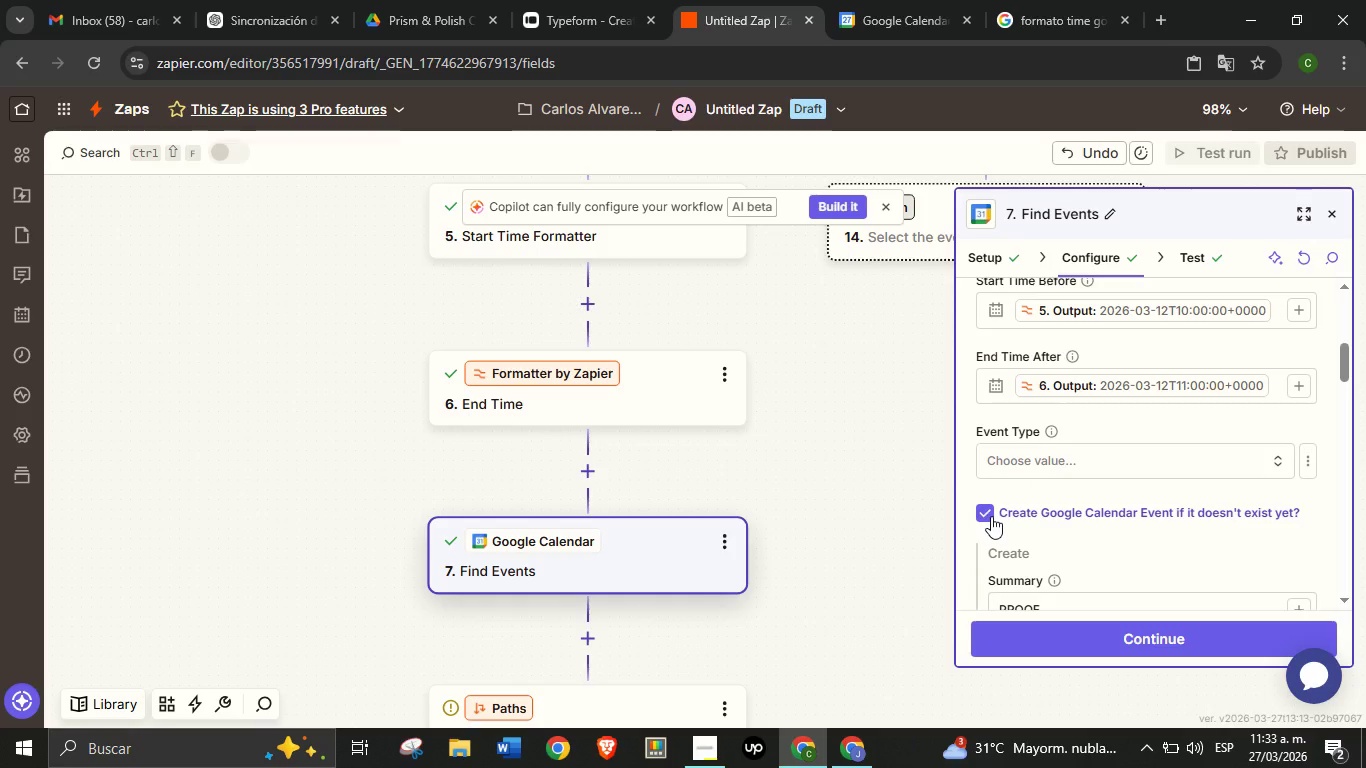 
scroll: coordinate [1104, 505], scroll_direction: up, amount: 4.0
 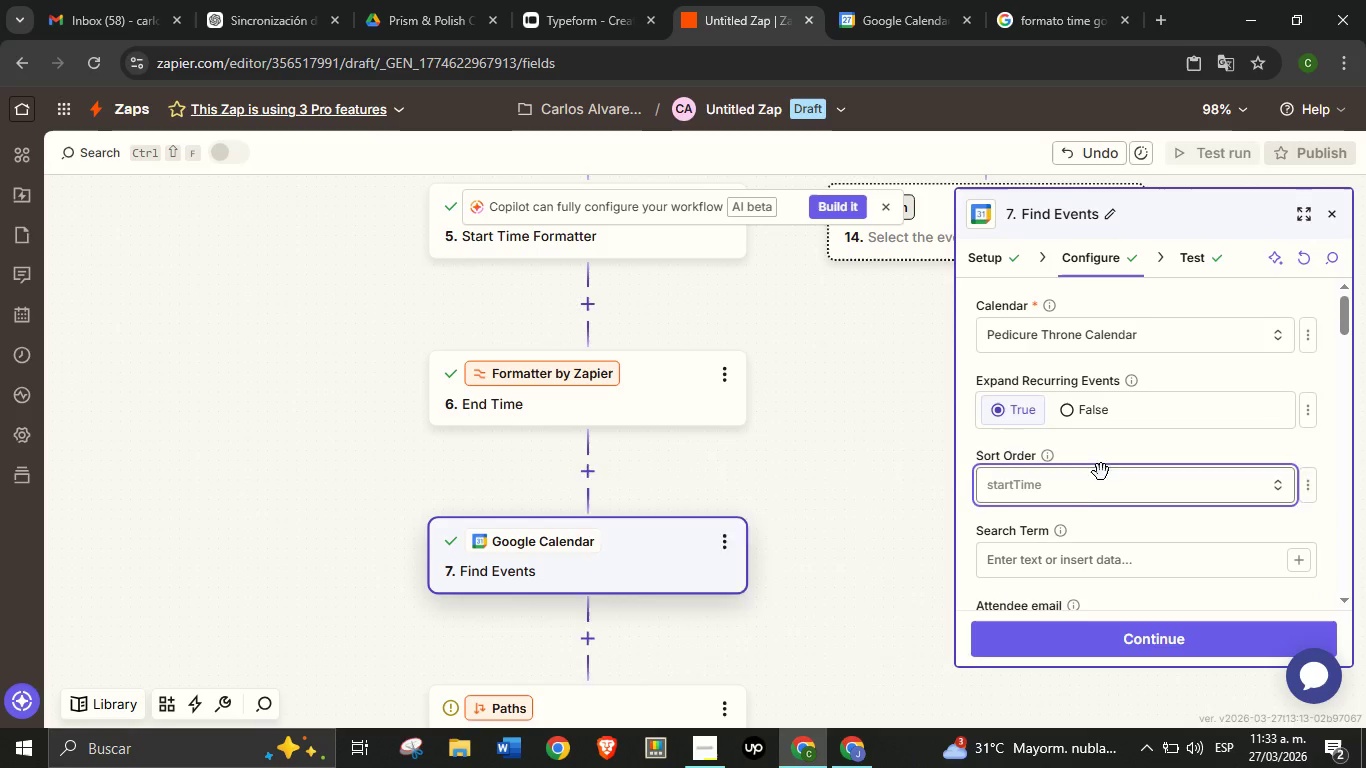 
left_click([1103, 471])
 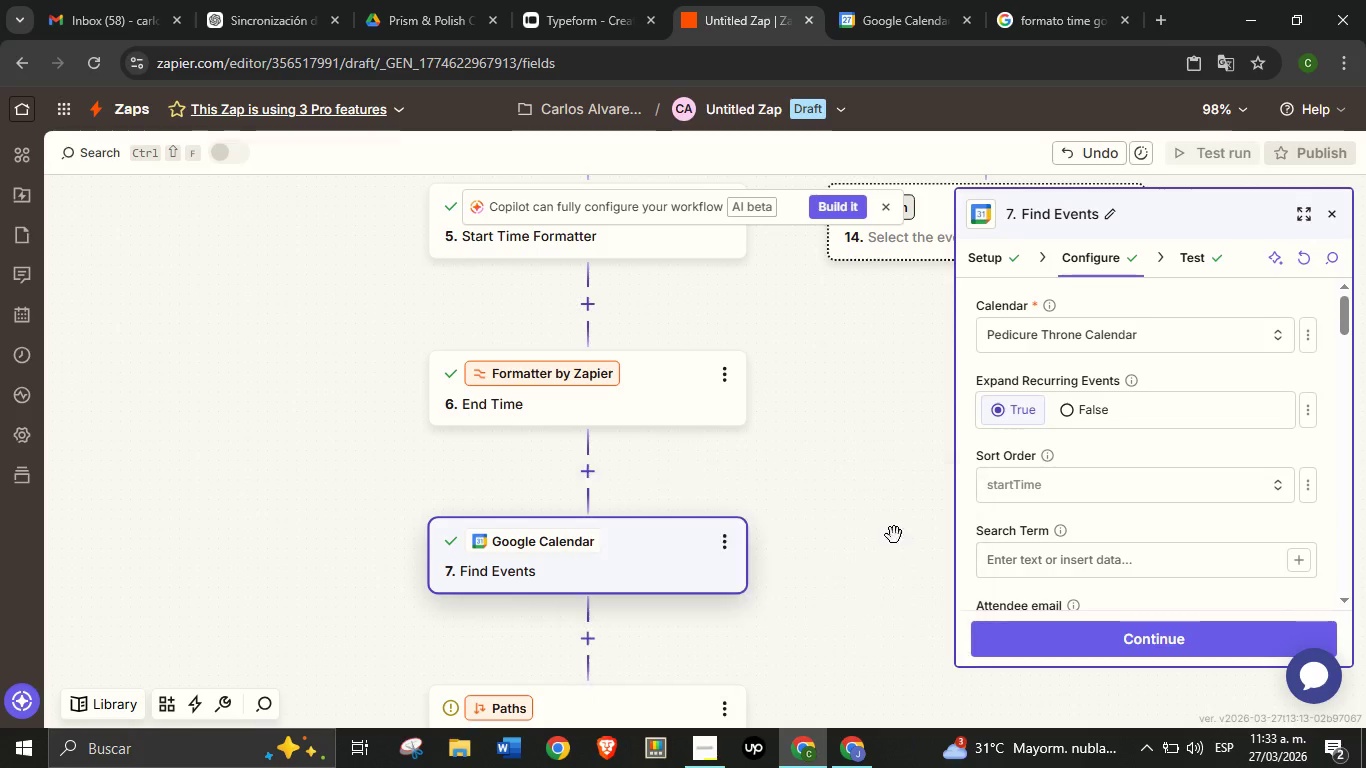 
left_click([860, 534])
 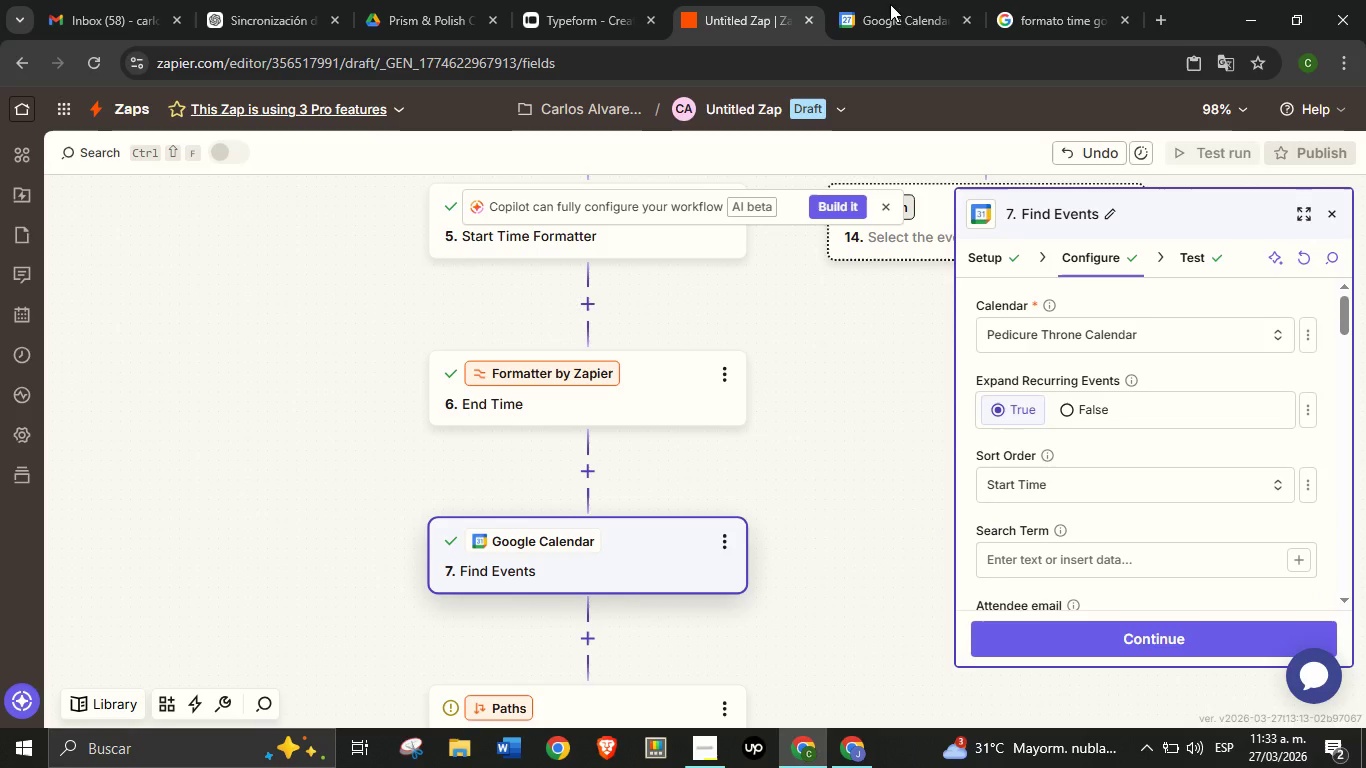 
left_click([884, 0])
 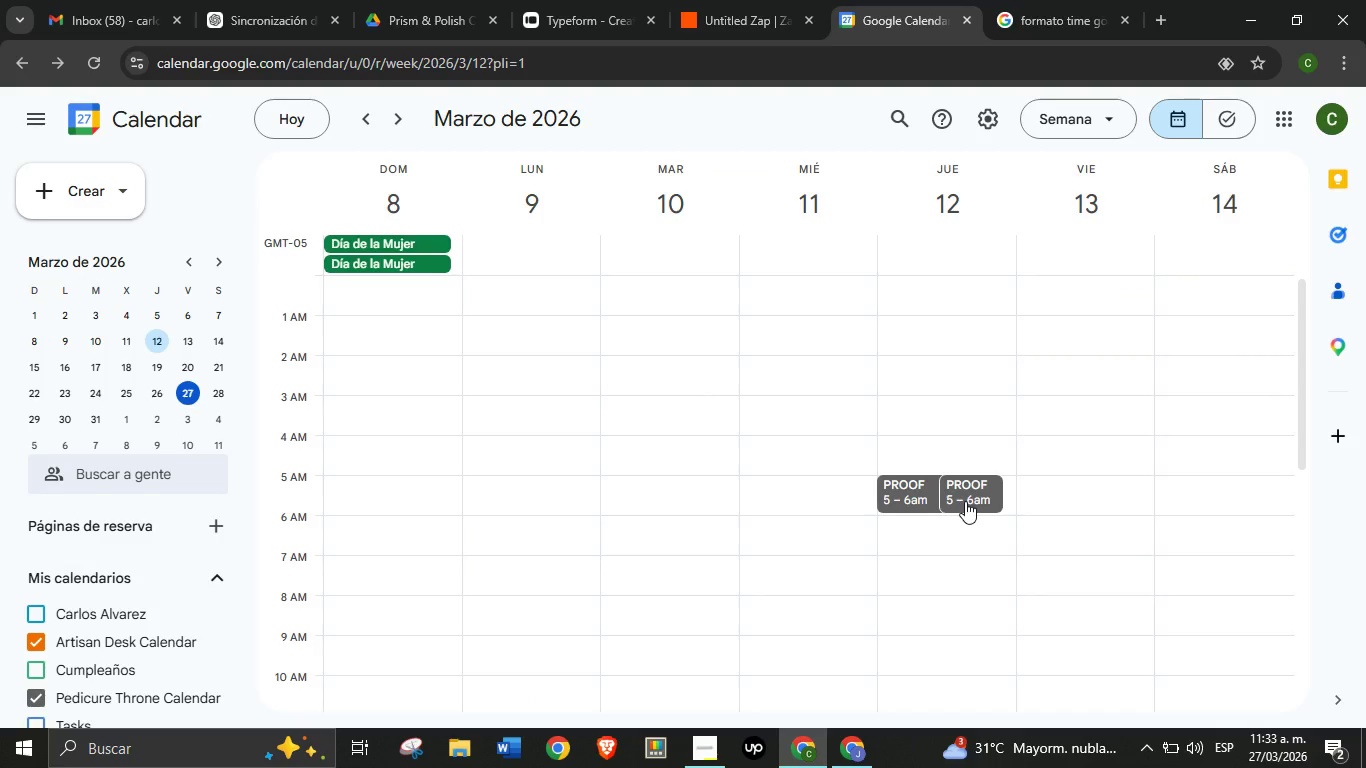 
left_click([965, 501])
 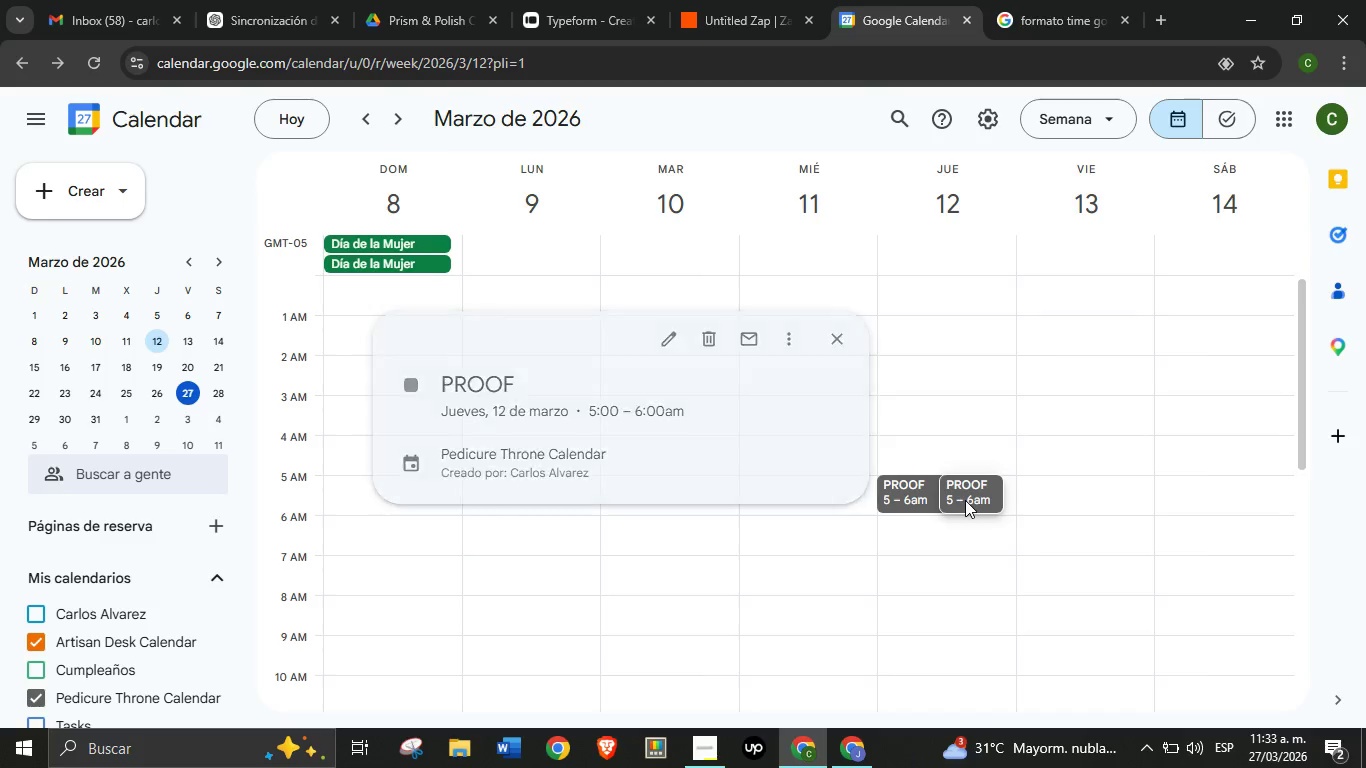 
key(Backspace)
 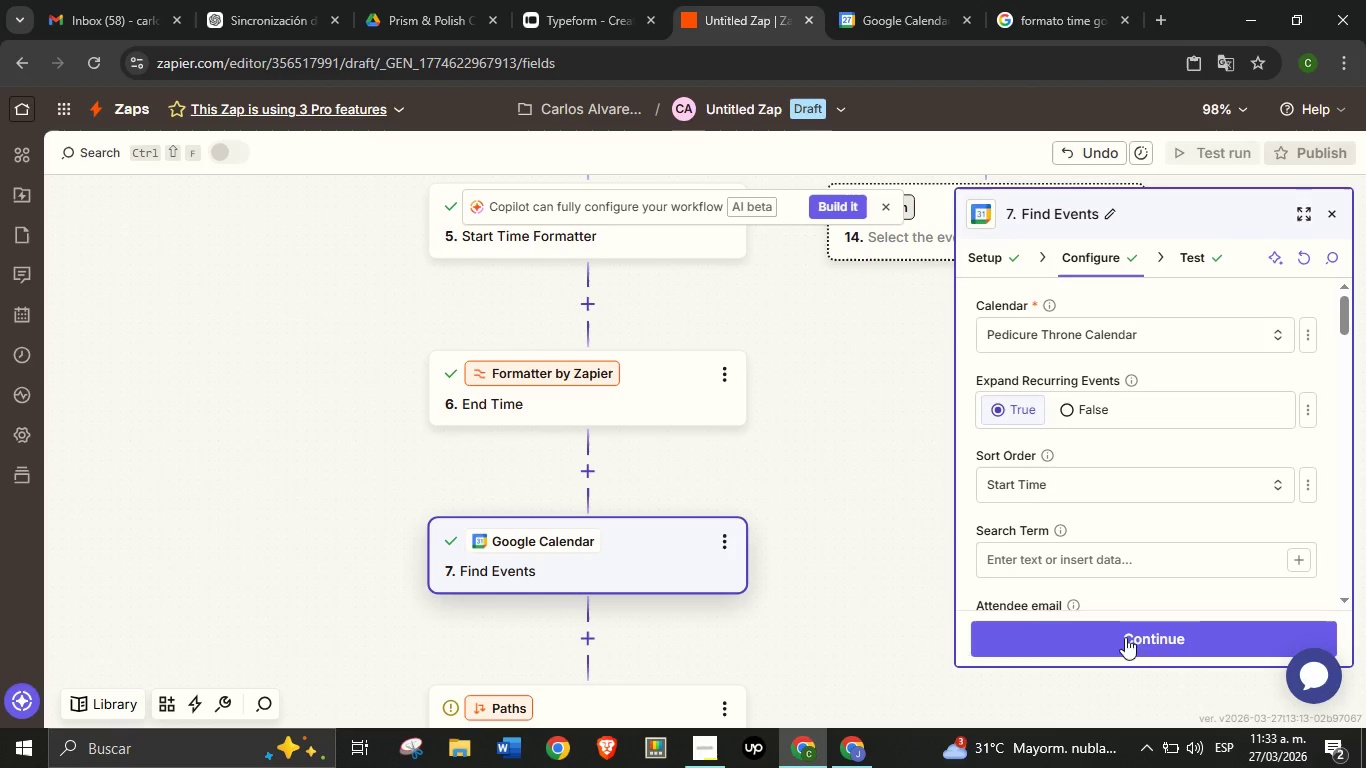 
left_click([1127, 651])
 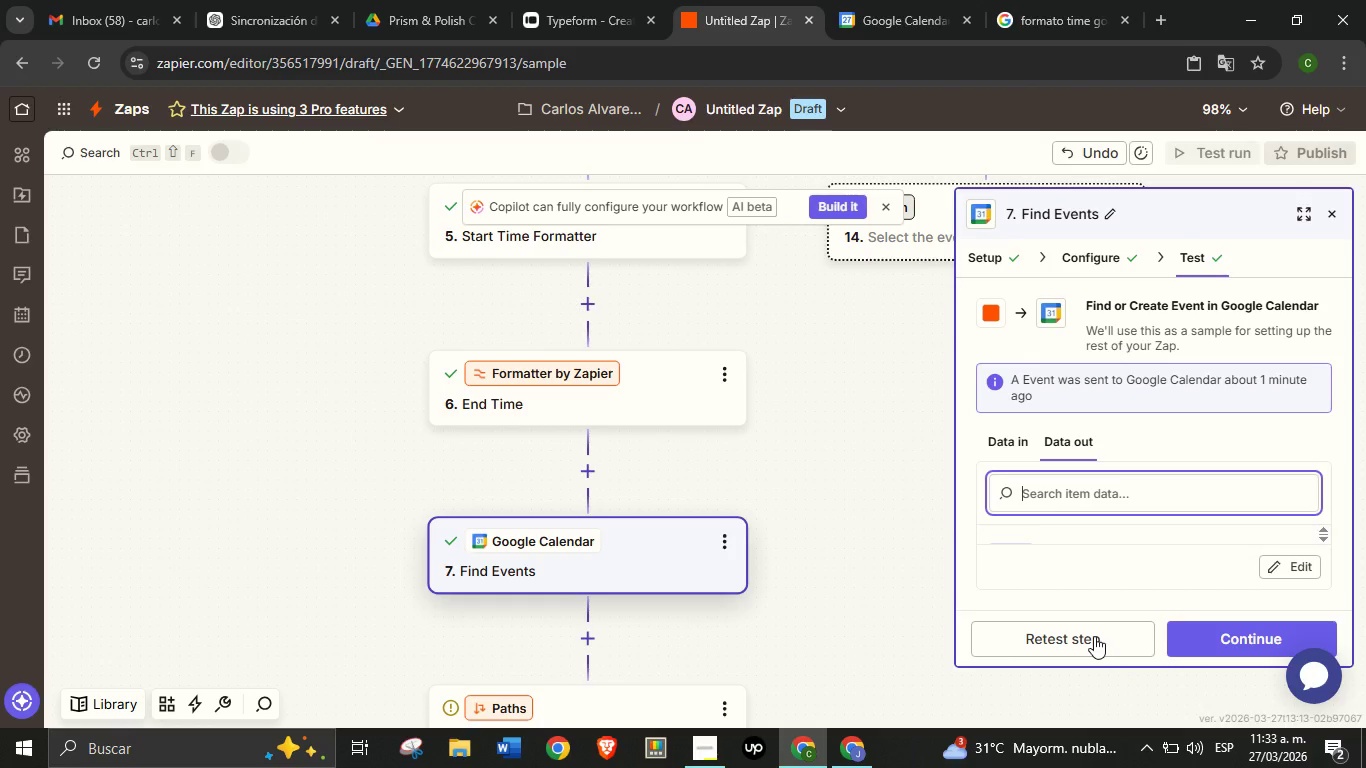 
left_click([1094, 636])
 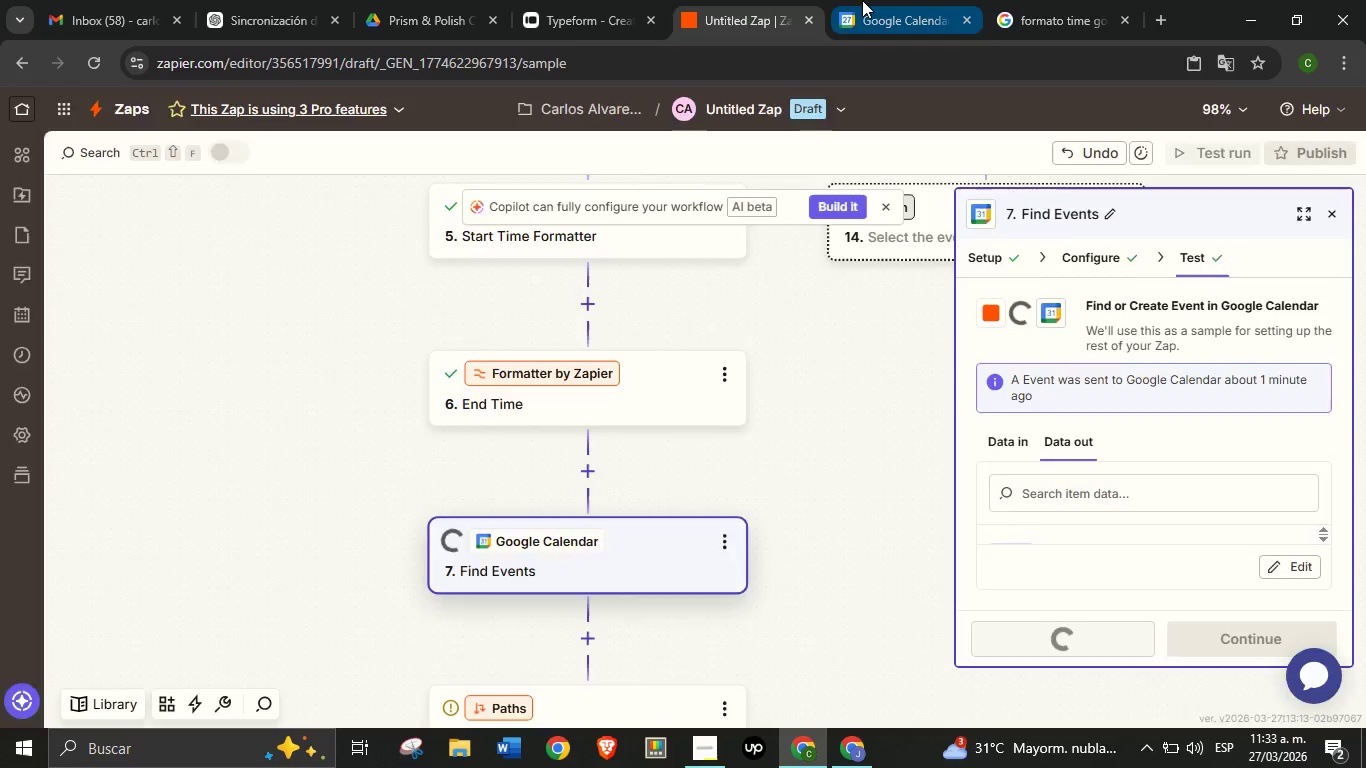 
left_click([862, 0])
 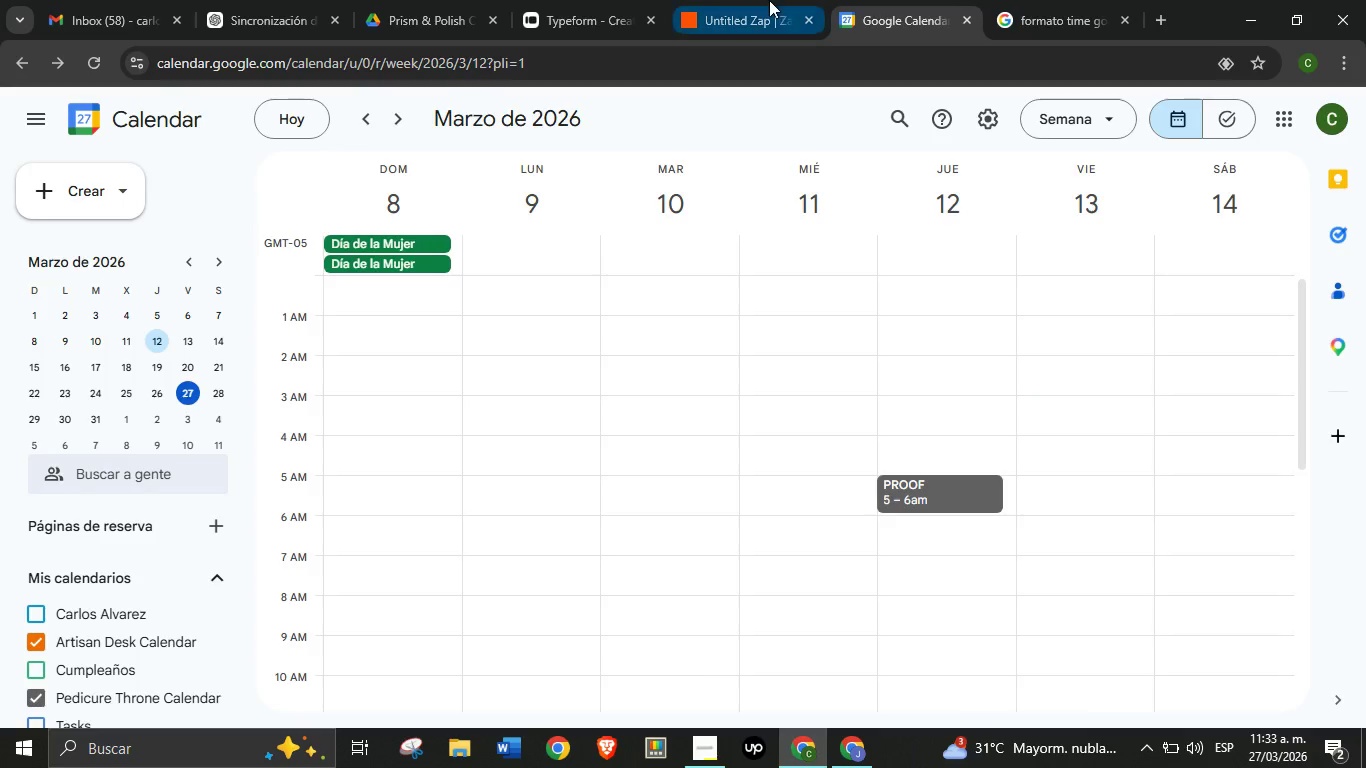 
left_click([769, 0])
 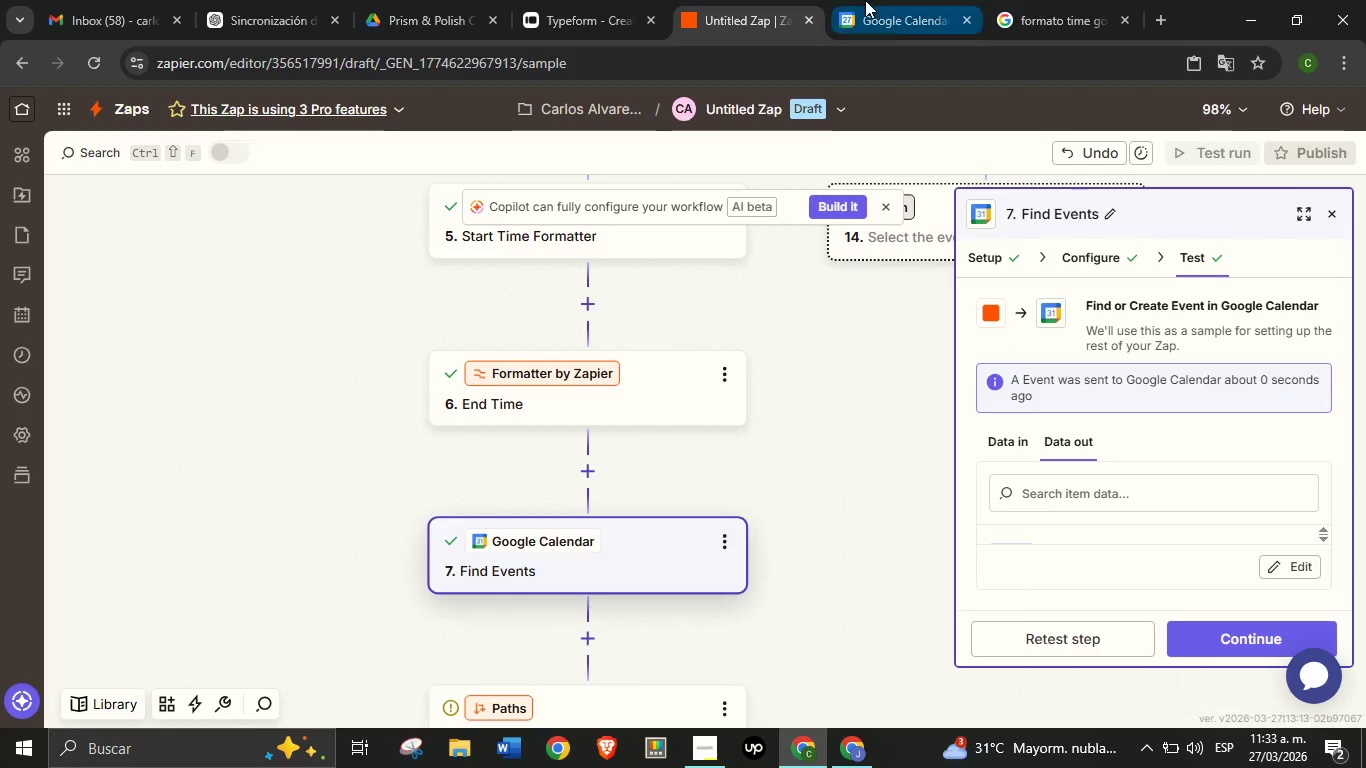 
left_click([865, 0])
 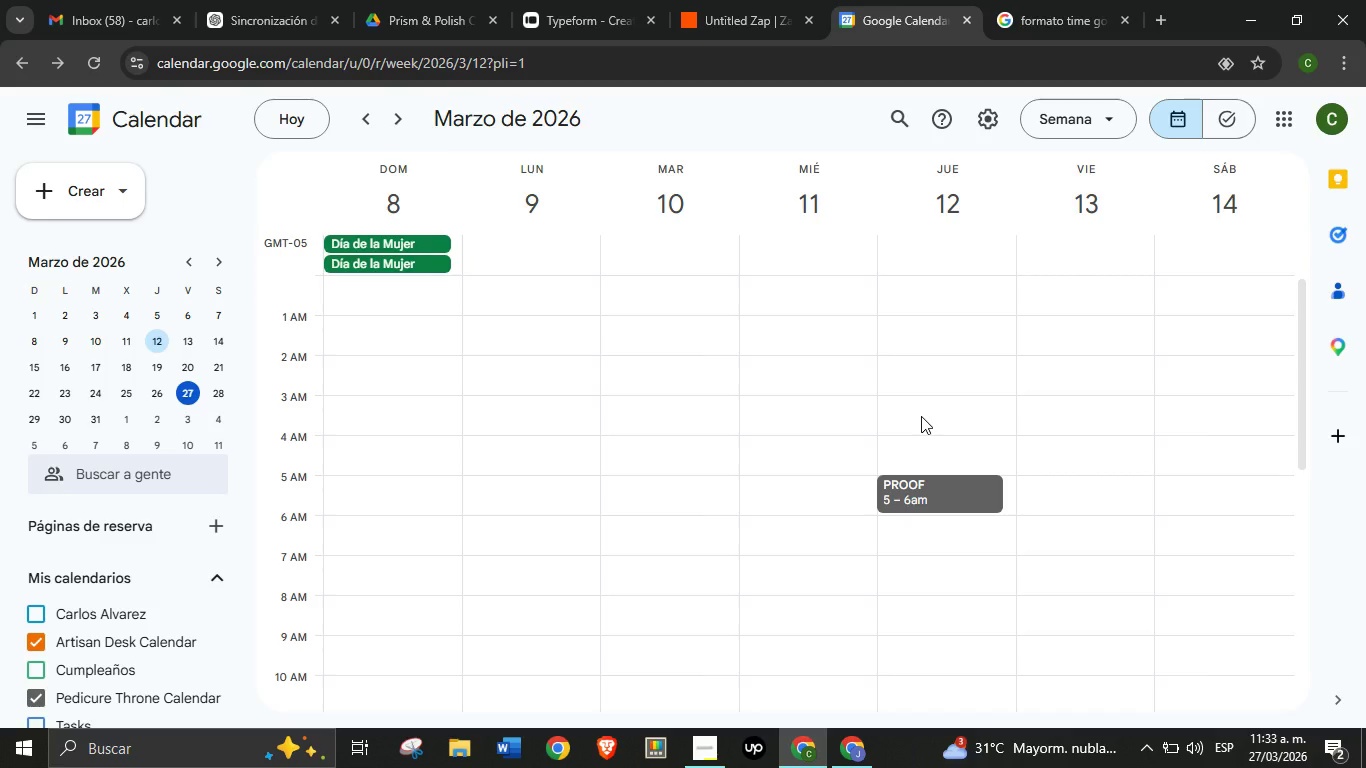 
left_click([921, 416])
 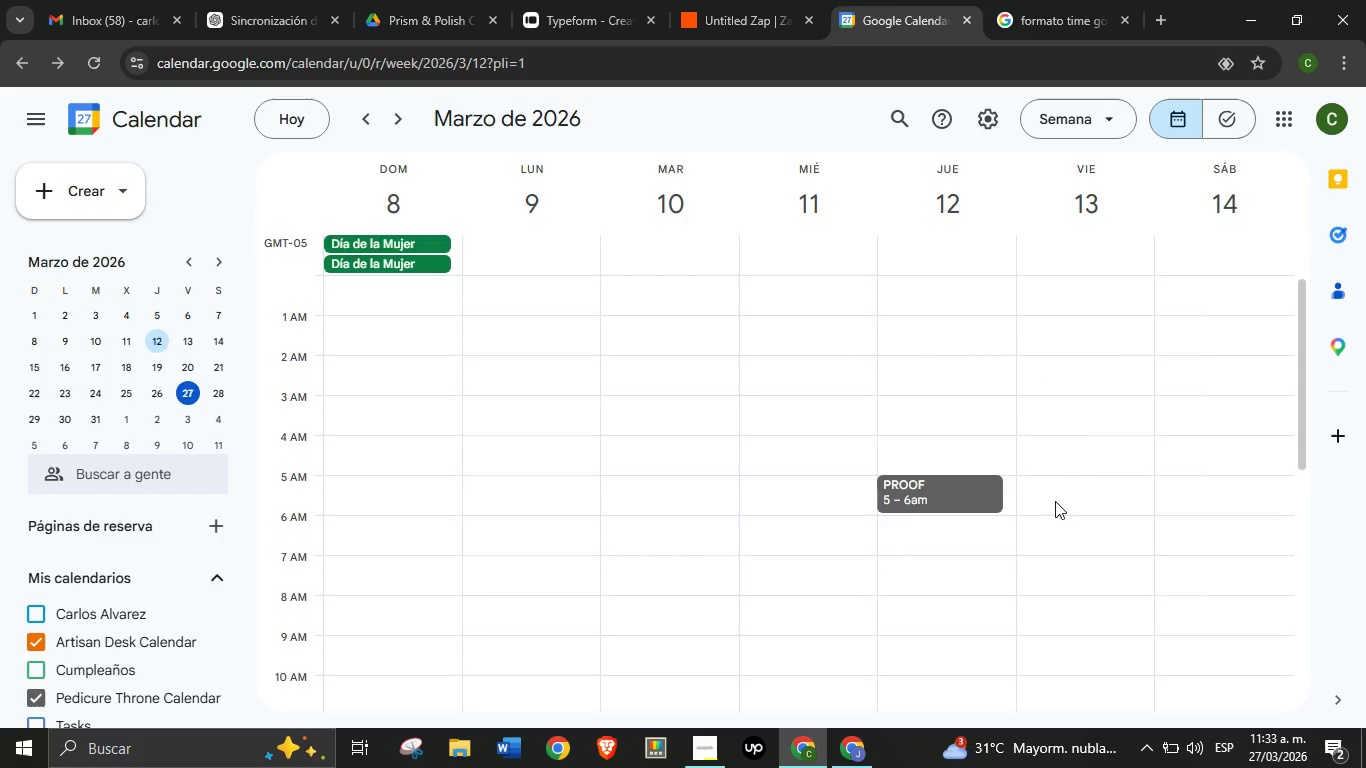 
left_click([732, 0])
 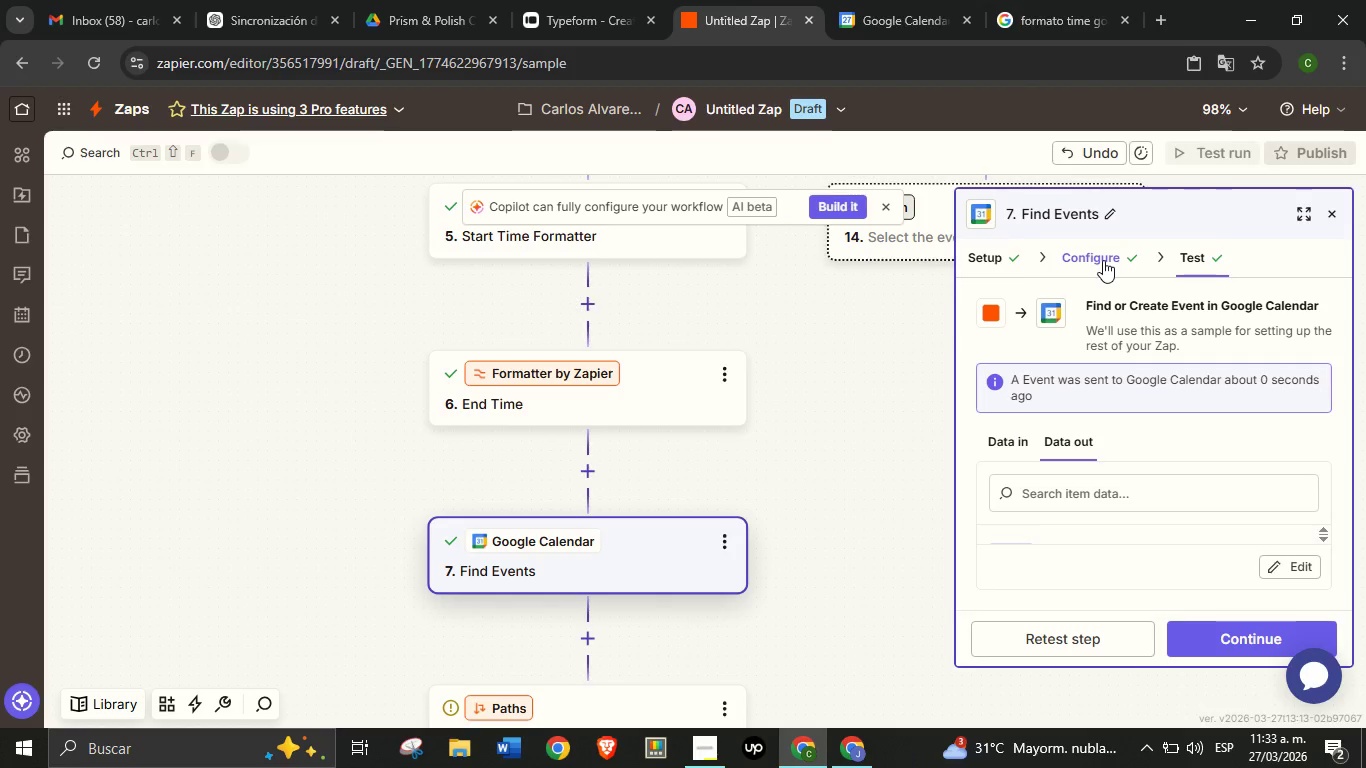 
left_click([1103, 260])
 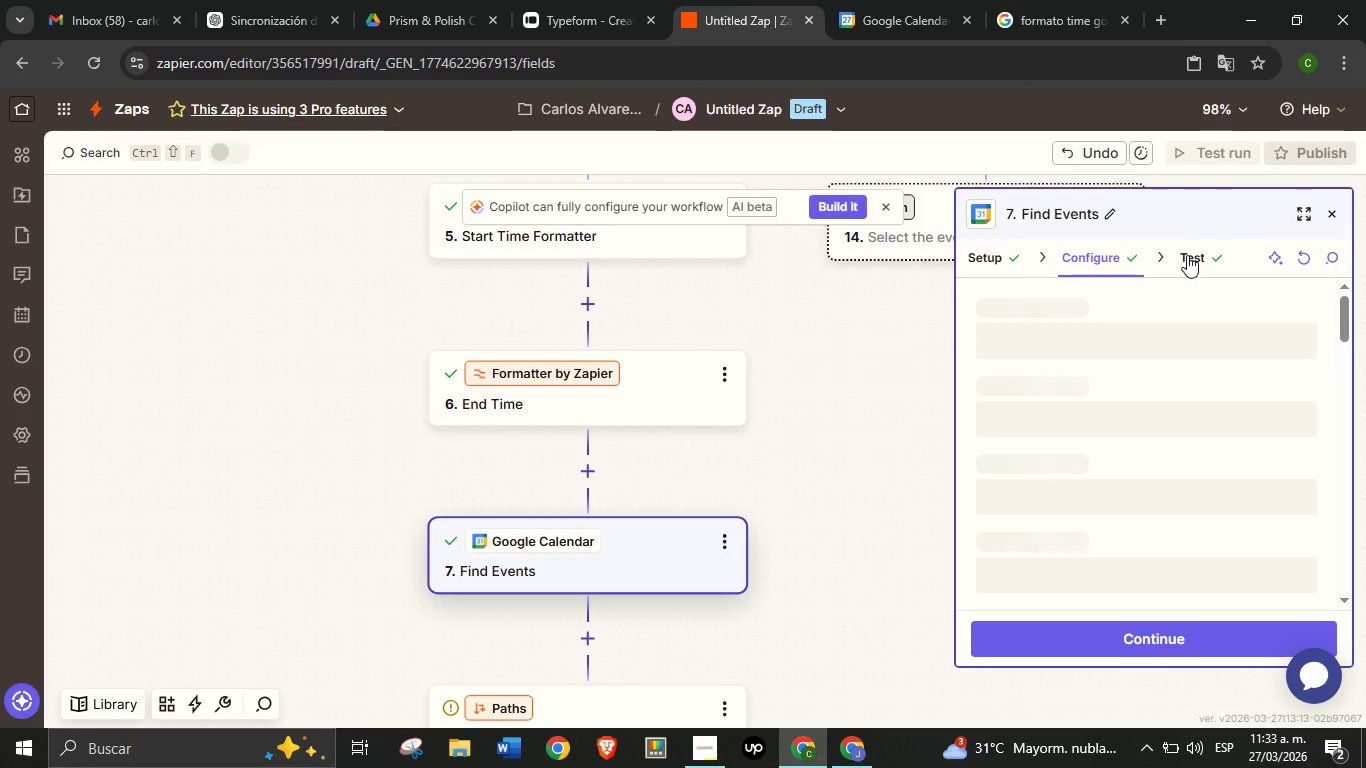 
left_click([1187, 255])
 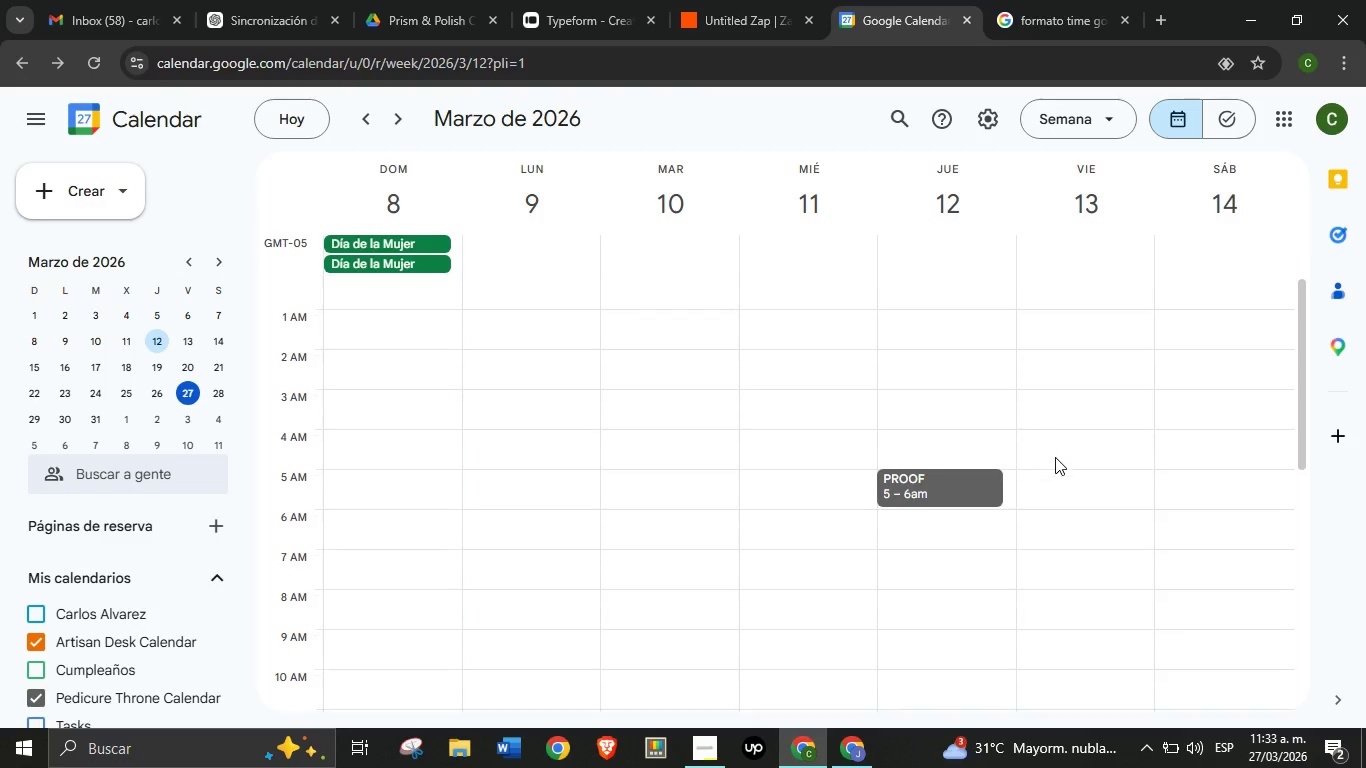 
scroll: coordinate [1055, 456], scroll_direction: down, amount: 1.0
 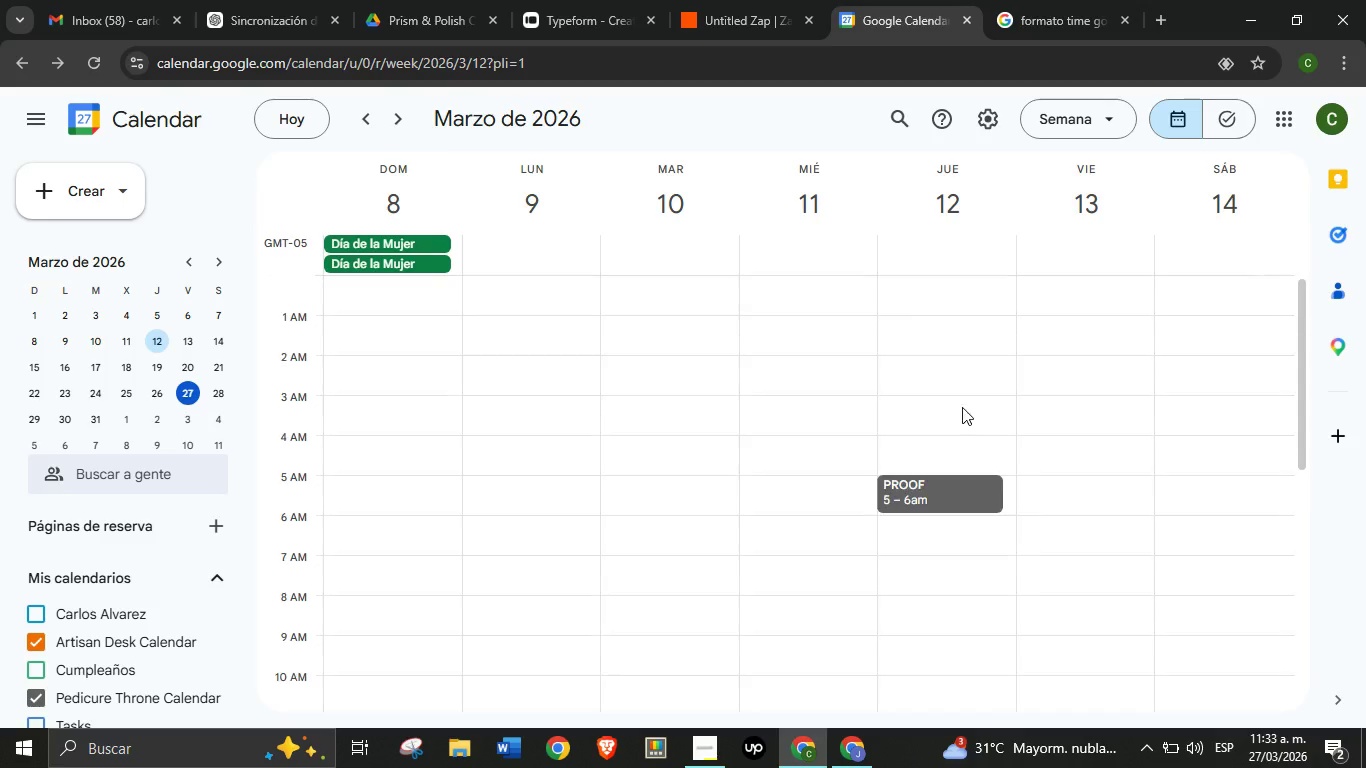 
scroll: coordinate [1055, 457], scroll_direction: up, amount: 1.0
 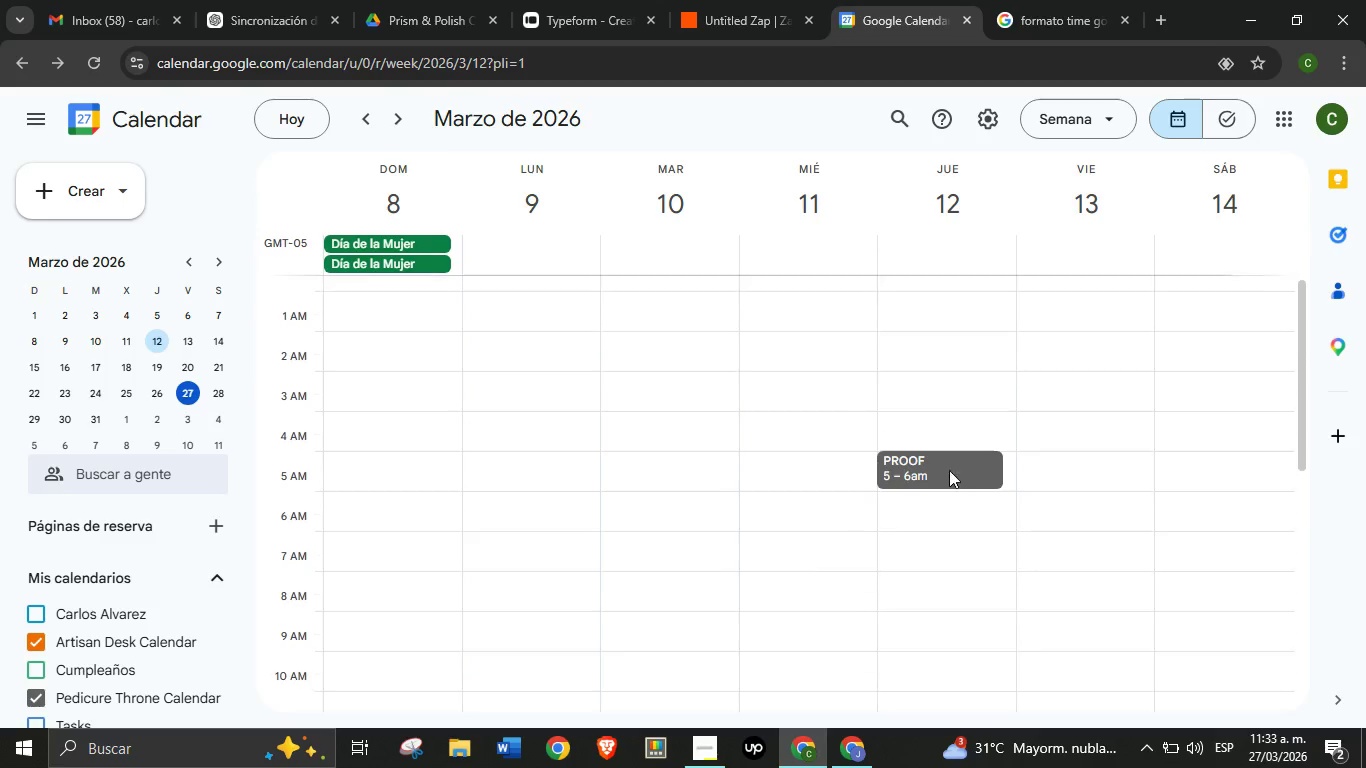 
scroll: coordinate [949, 470], scroll_direction: down, amount: 2.0
 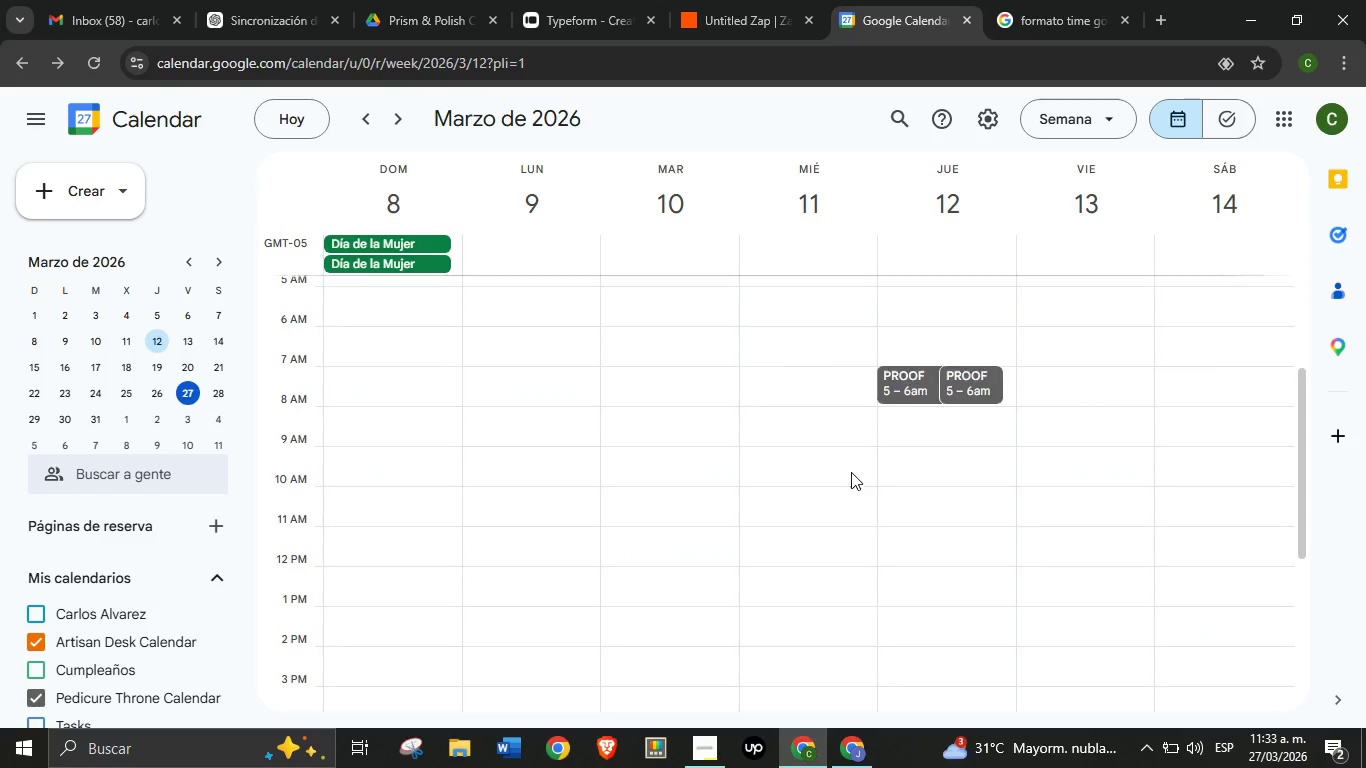 
scroll: coordinate [851, 472], scroll_direction: up, amount: 1.0
 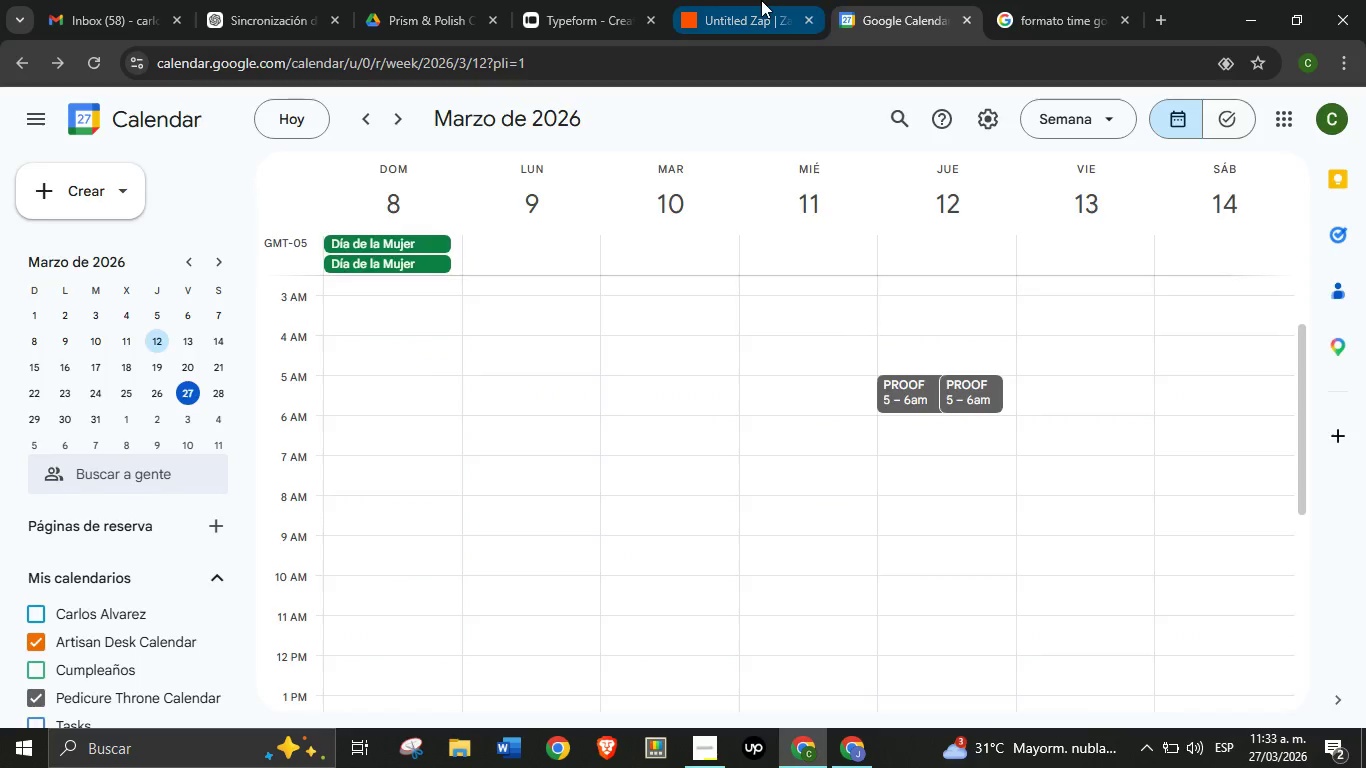 
left_click([761, 0])
 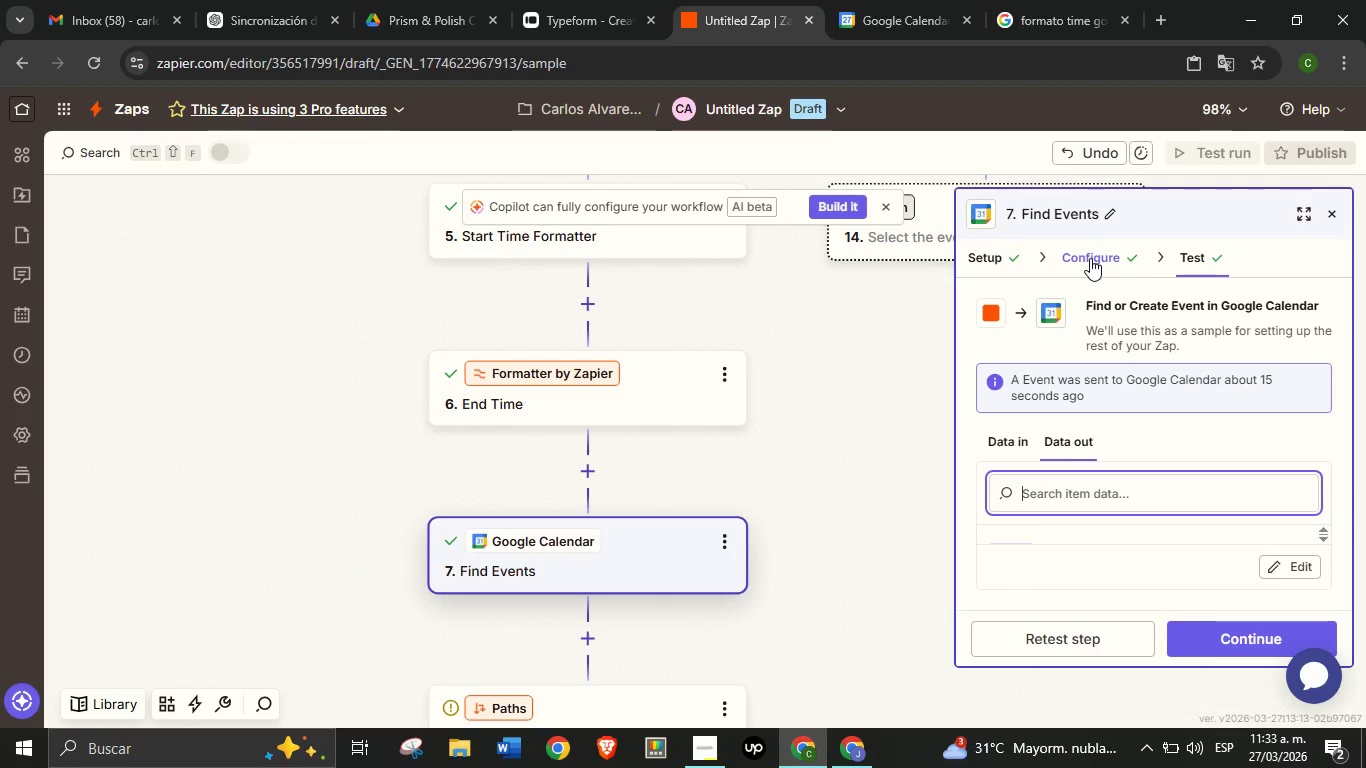 
left_click([1090, 258])
 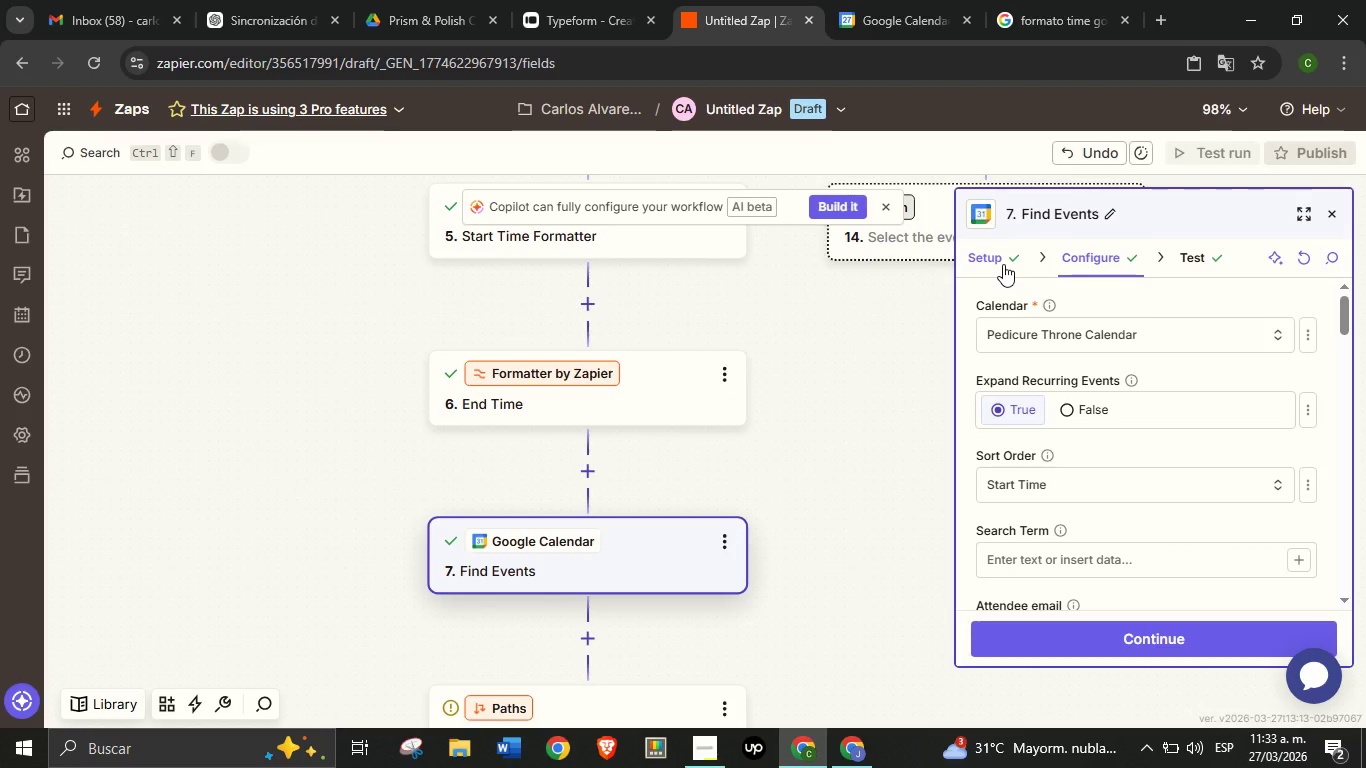 
wait(5.34)
 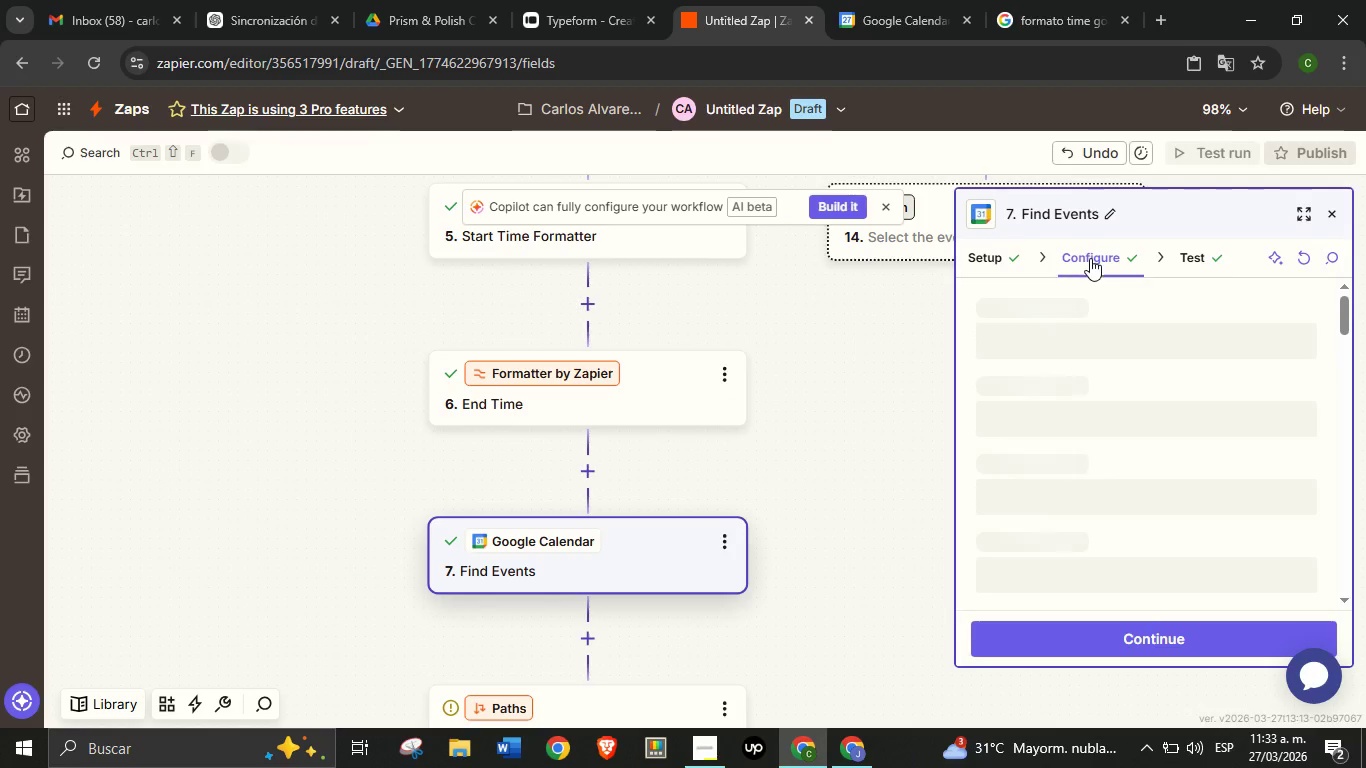 
scroll: coordinate [1093, 449], scroll_direction: down, amount: 5.0
 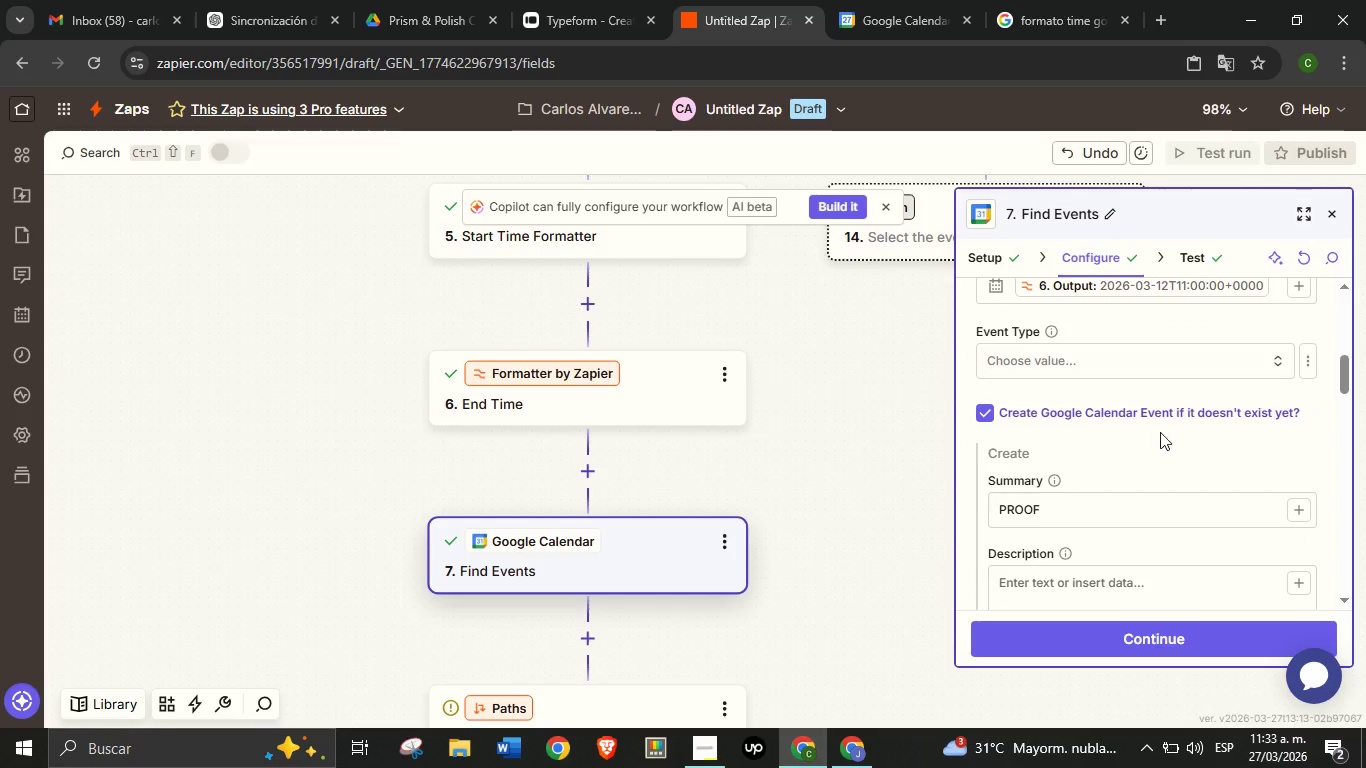 
scroll: coordinate [1107, 449], scroll_direction: up, amount: 6.0
 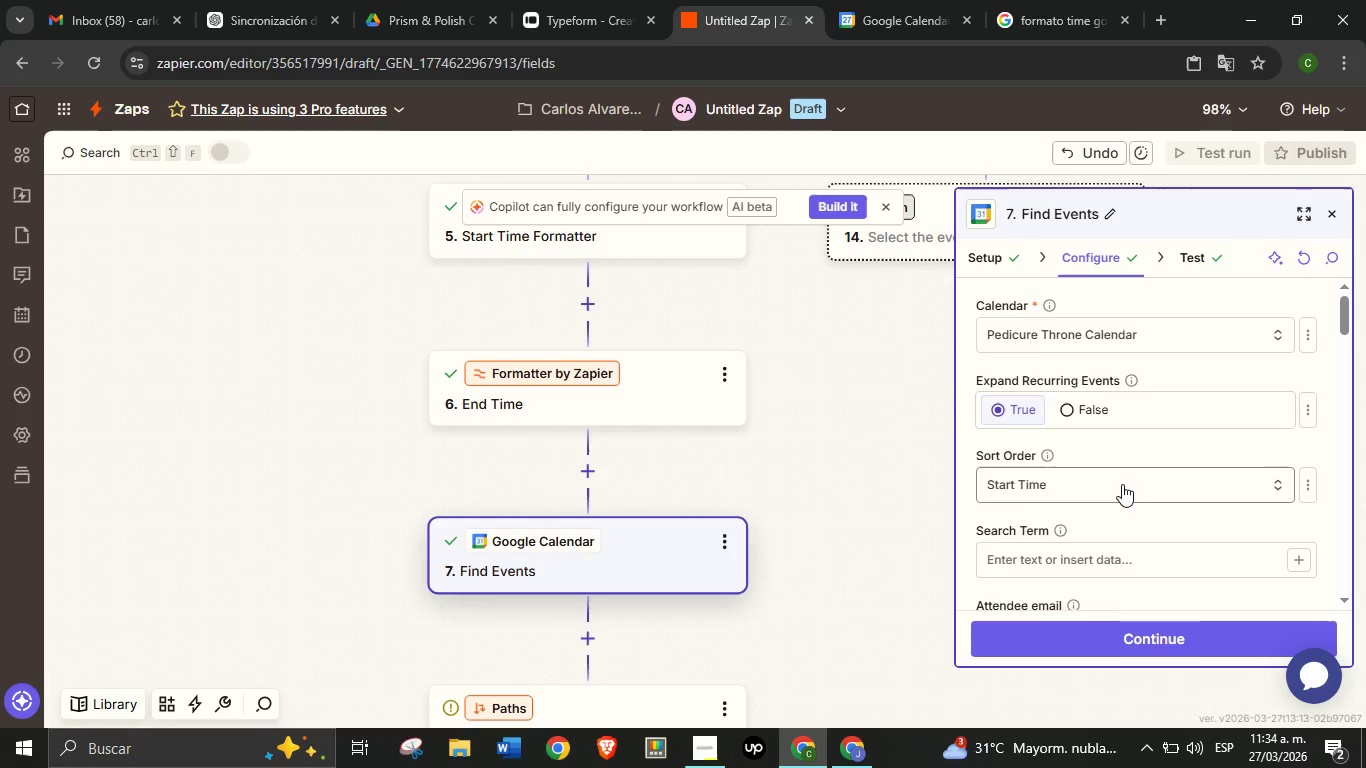 
scroll: coordinate [1123, 482], scroll_direction: down, amount: 1.0
 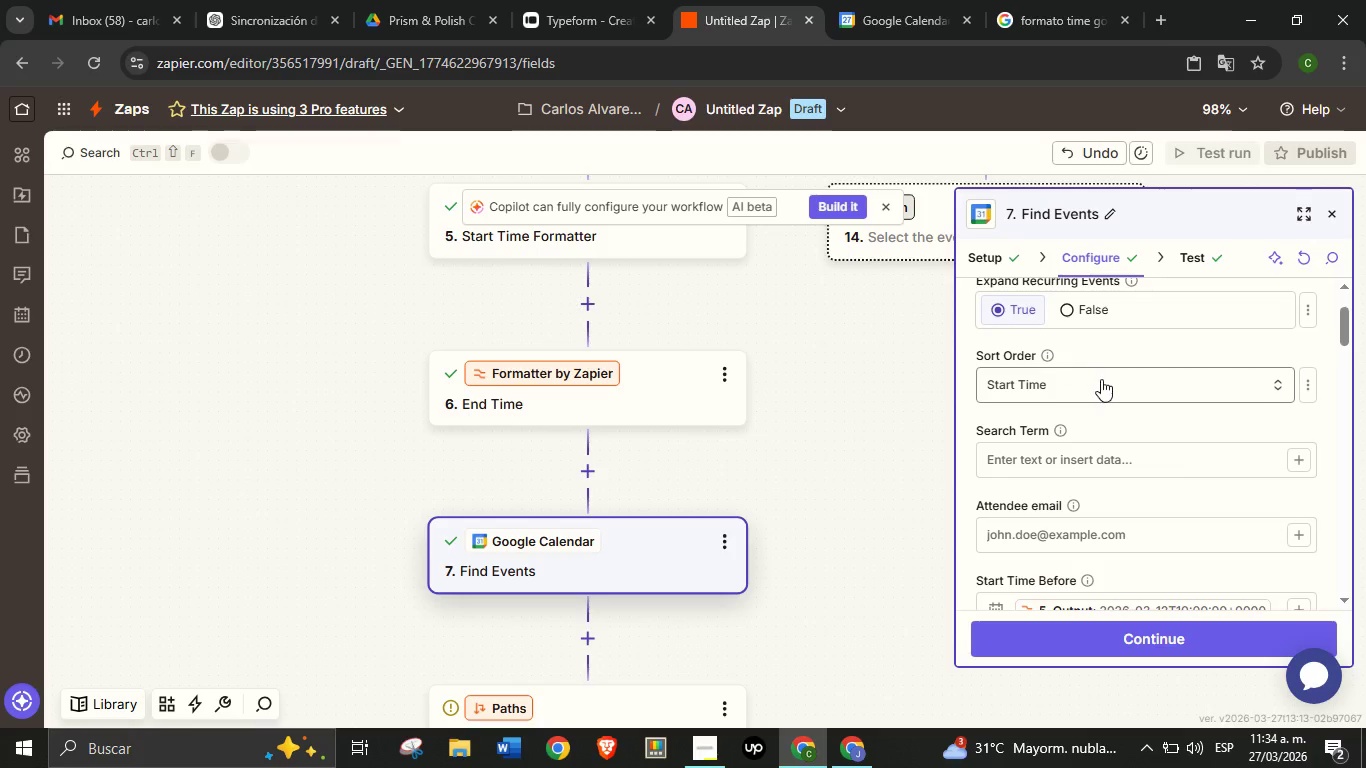 
scroll: coordinate [1100, 365], scroll_direction: up, amount: 2.0
 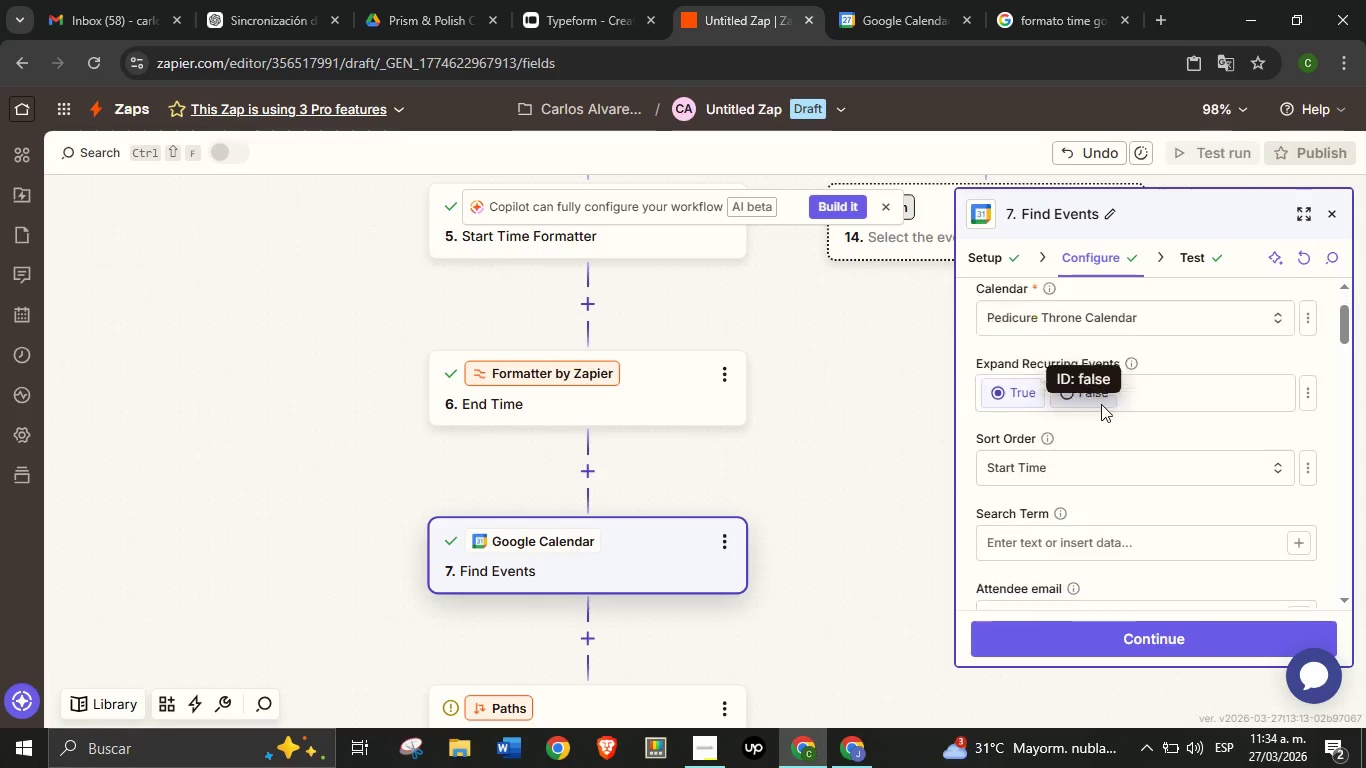 
scroll: coordinate [1123, 438], scroll_direction: down, amount: 12.0
 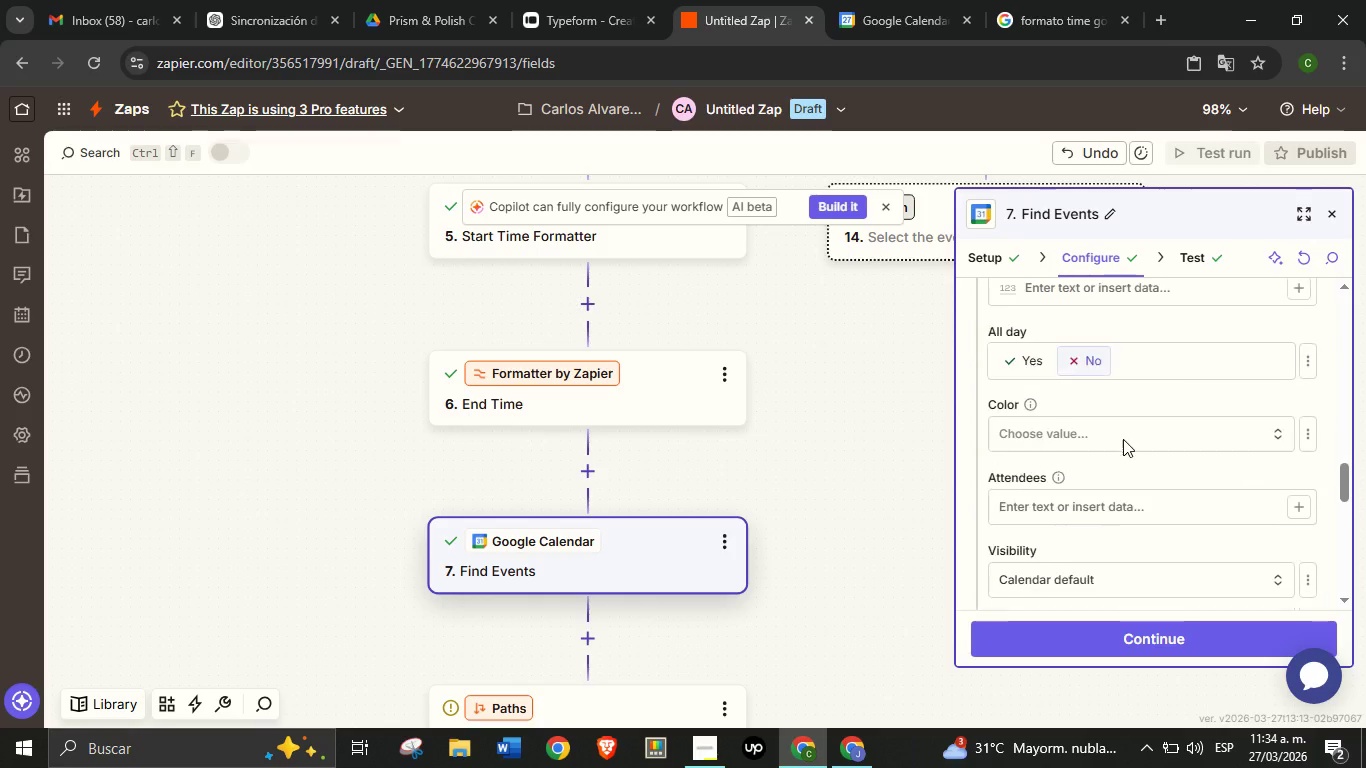 
scroll: coordinate [1119, 444], scroll_direction: down, amount: 12.0
 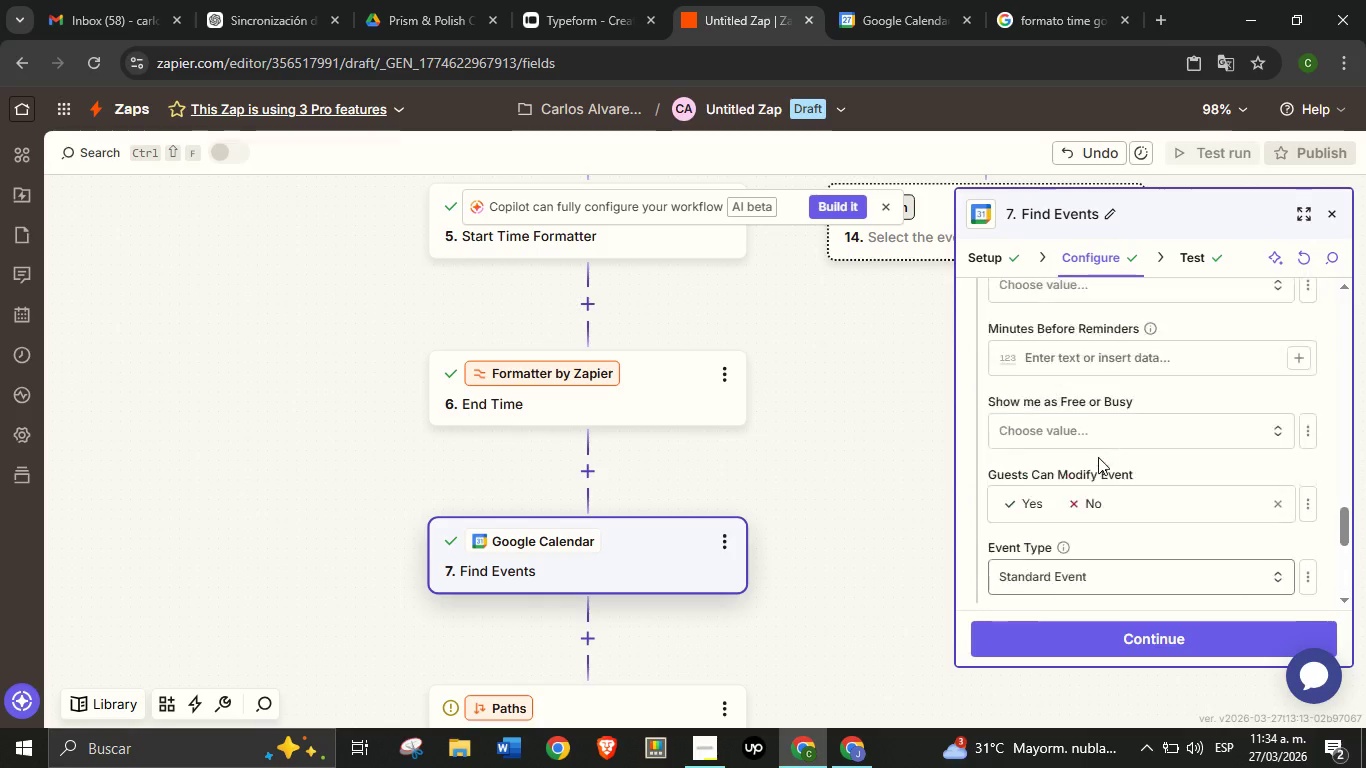 
scroll: coordinate [1099, 456], scroll_direction: up, amount: 2.0
 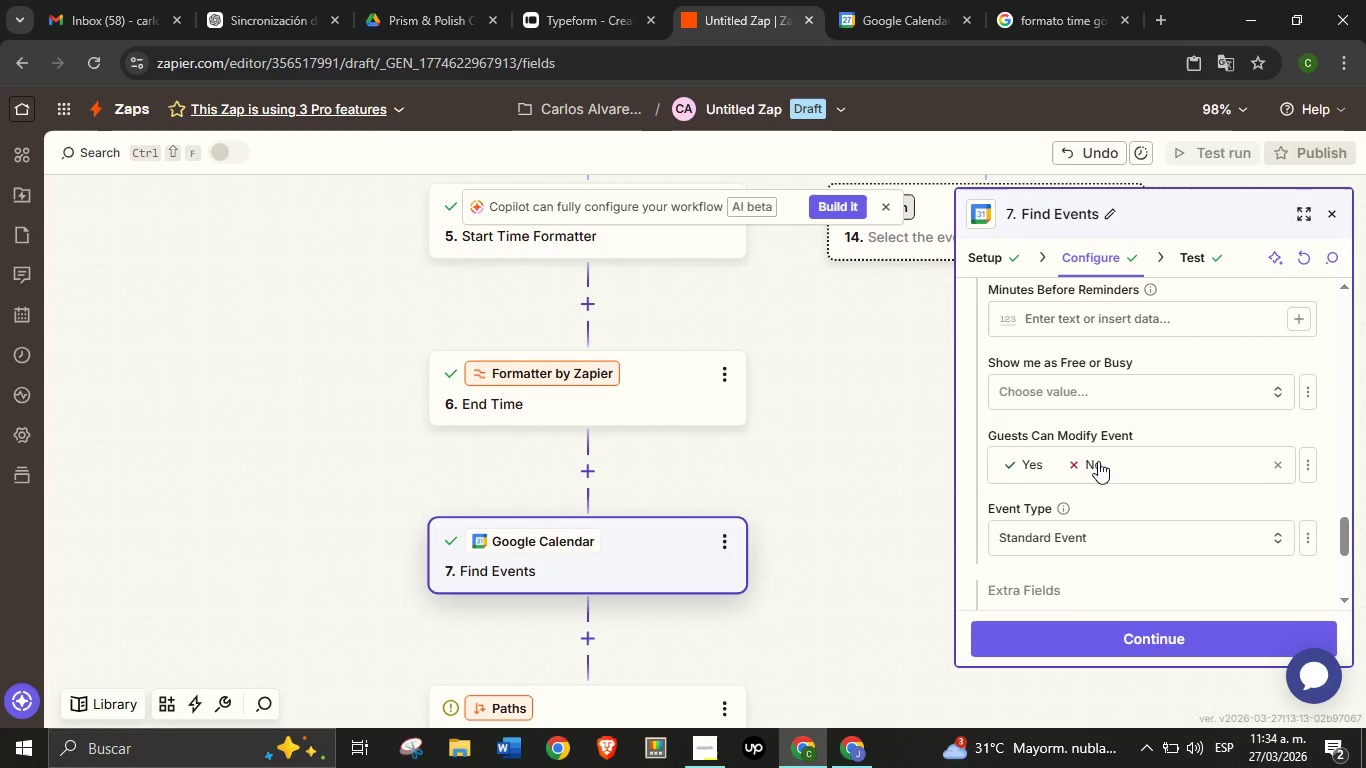 
scroll: coordinate [1098, 457], scroll_direction: down, amount: 1.0
 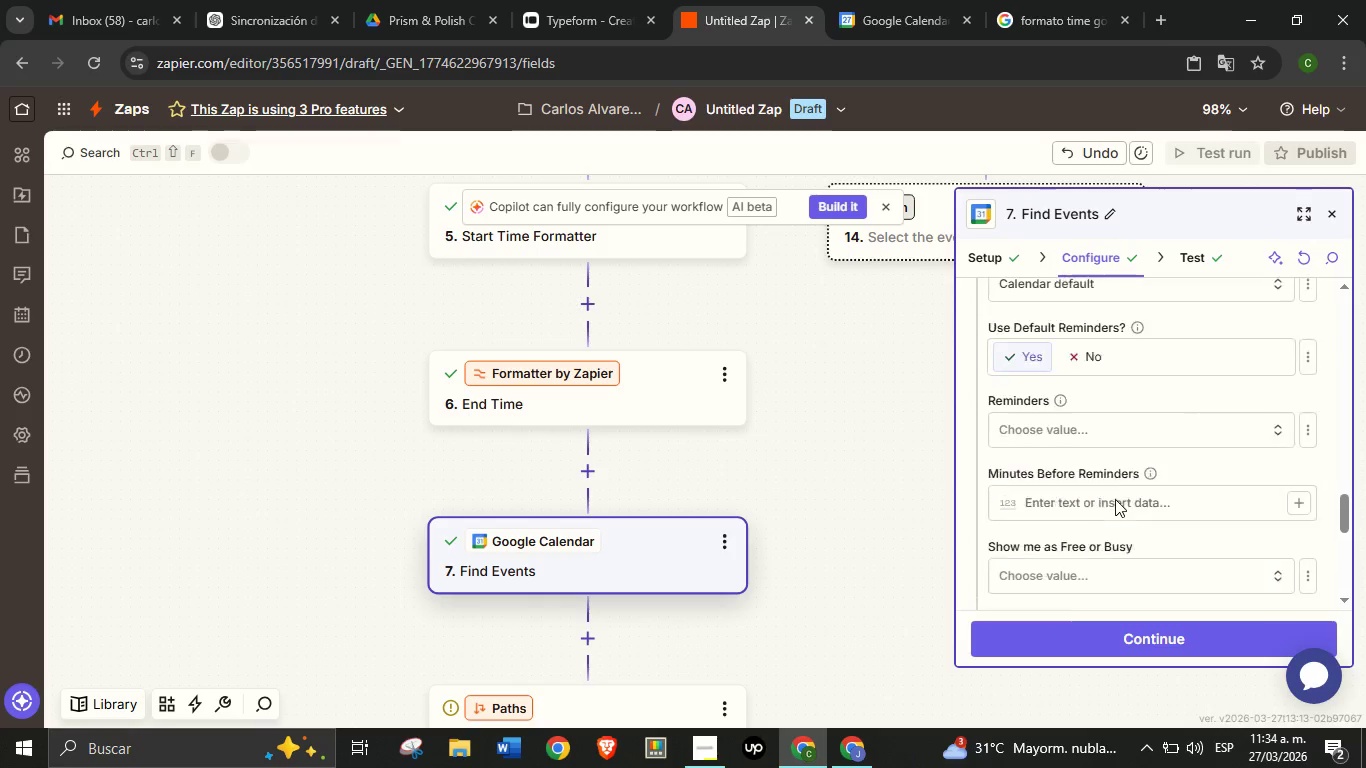 
scroll: coordinate [1107, 494], scroll_direction: up, amount: 21.0
 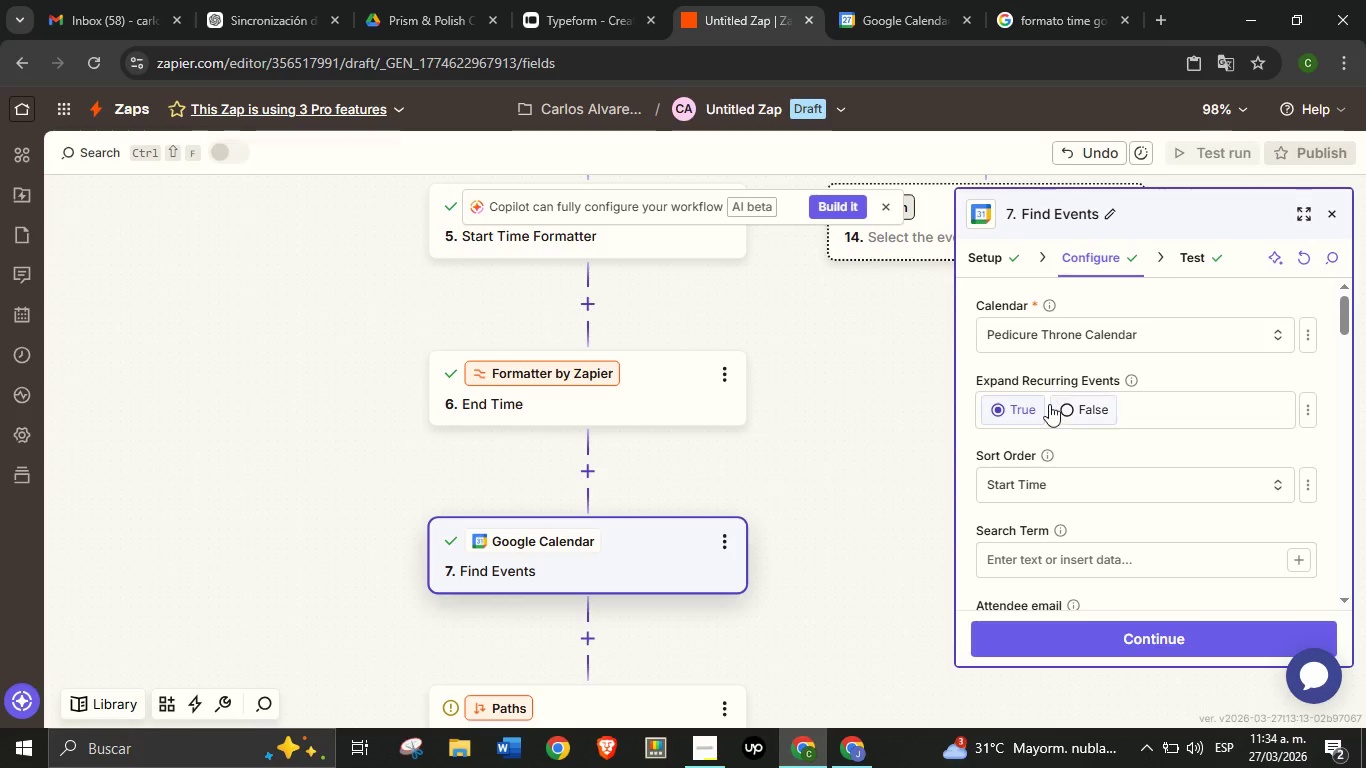 
scroll: coordinate [1058, 417], scroll_direction: down, amount: 7.0
 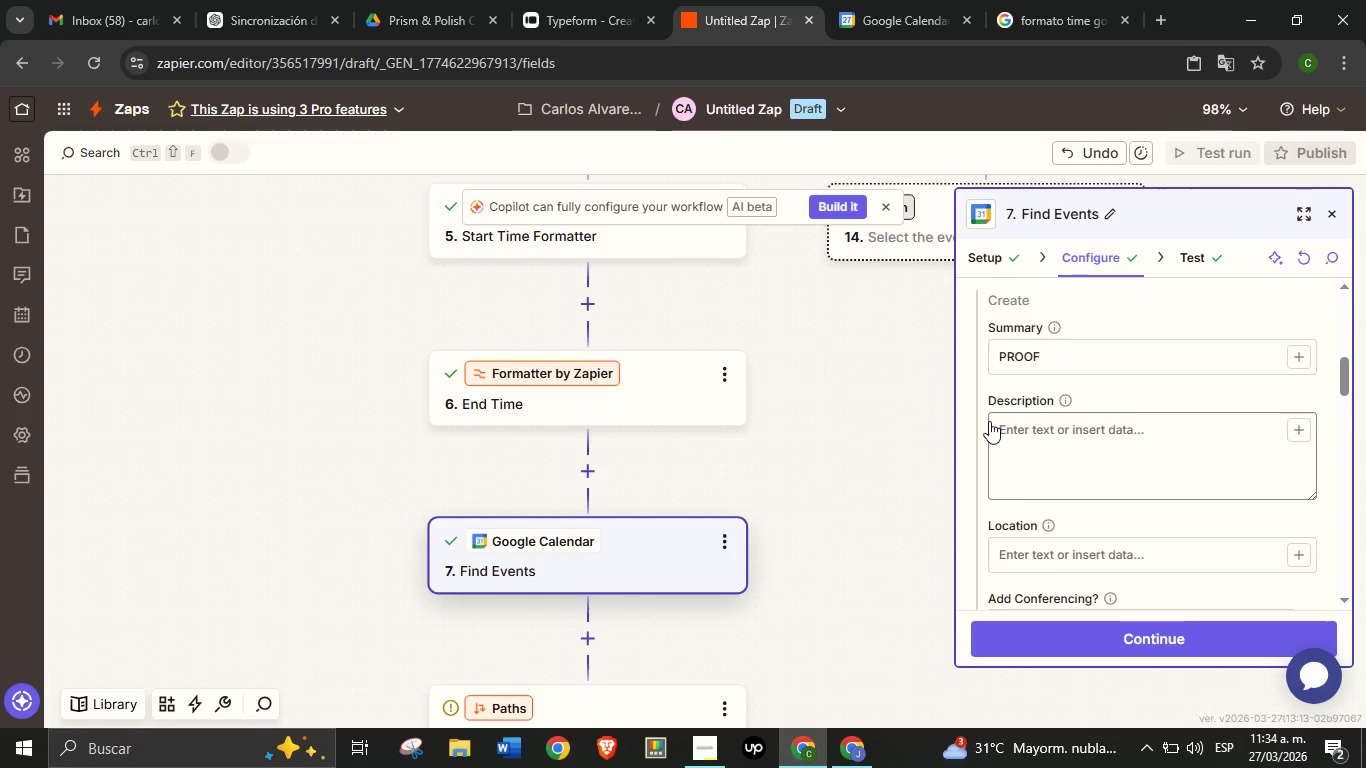 
scroll: coordinate [989, 421], scroll_direction: up, amount: 2.0
 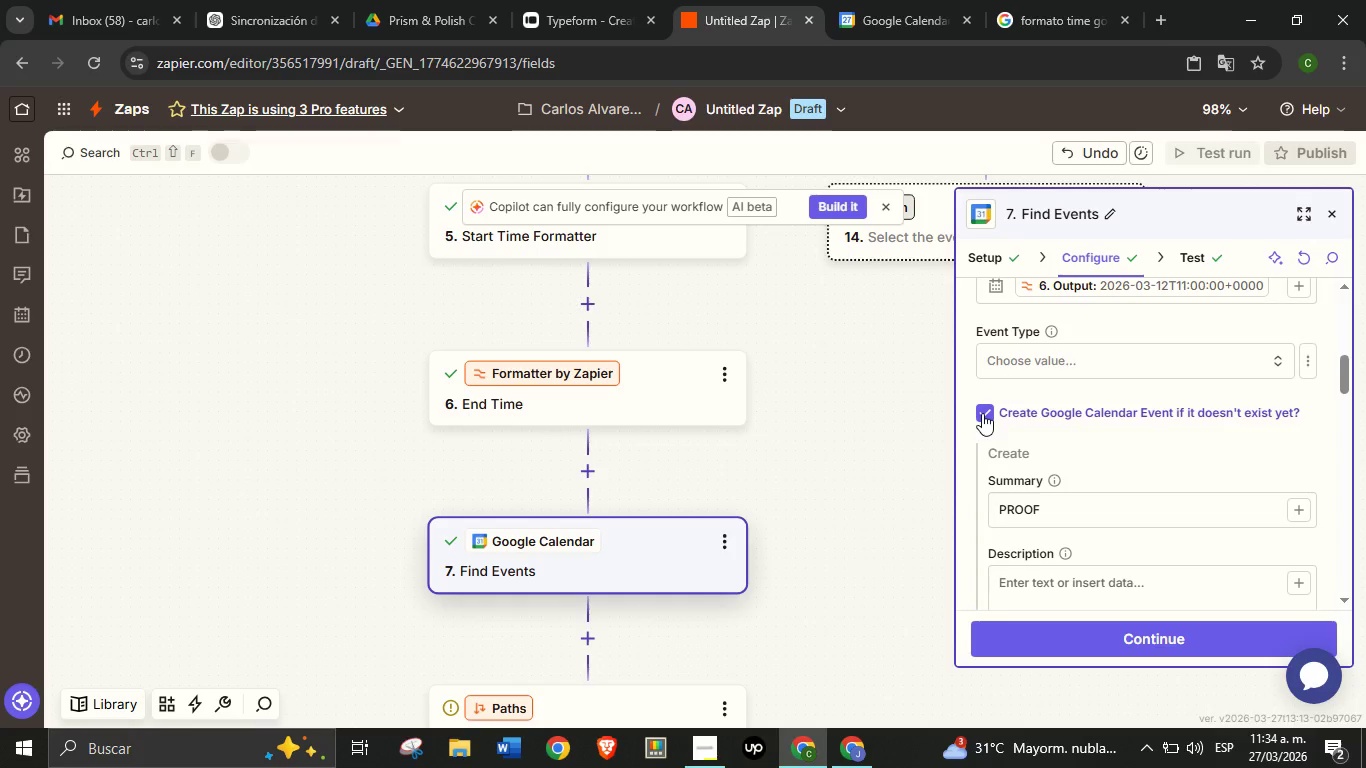 
left_click([982, 413])
 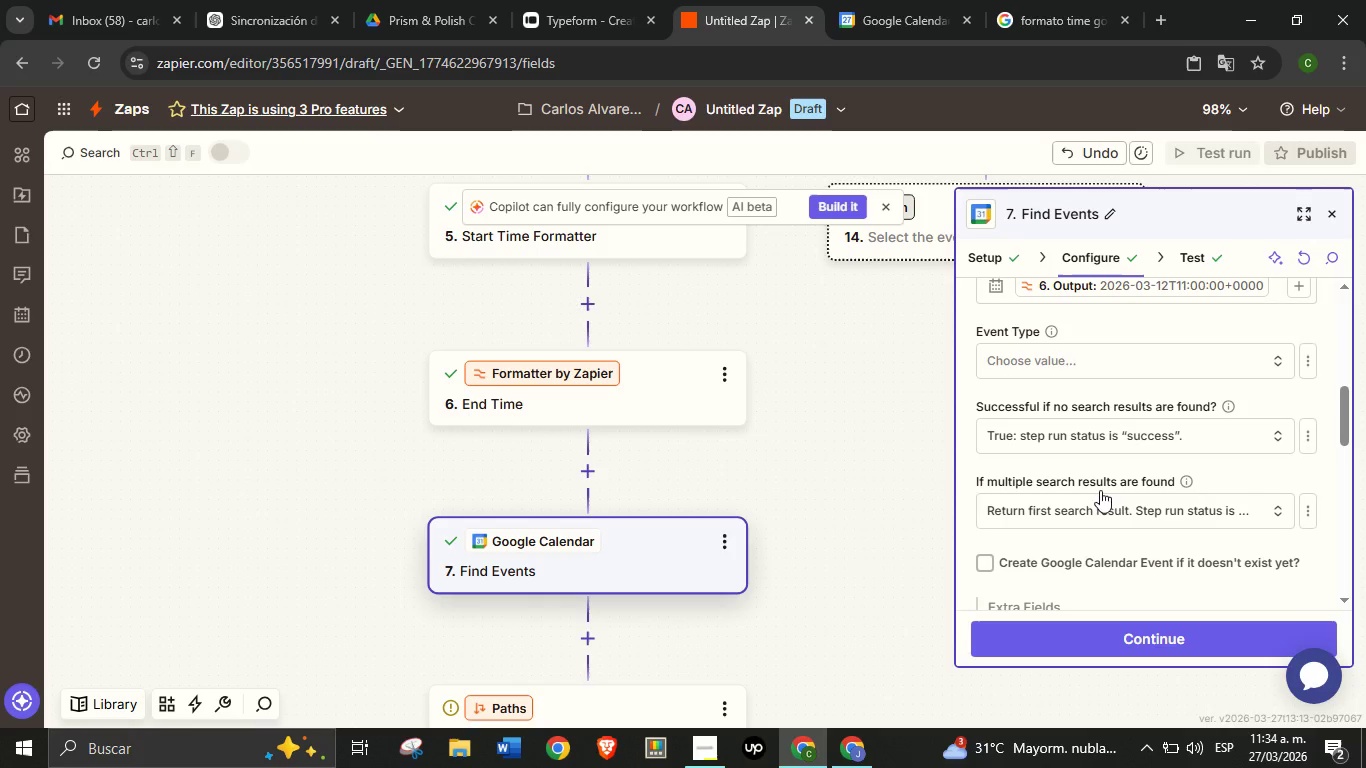 
scroll: coordinate [1100, 491], scroll_direction: up, amount: 1.0
 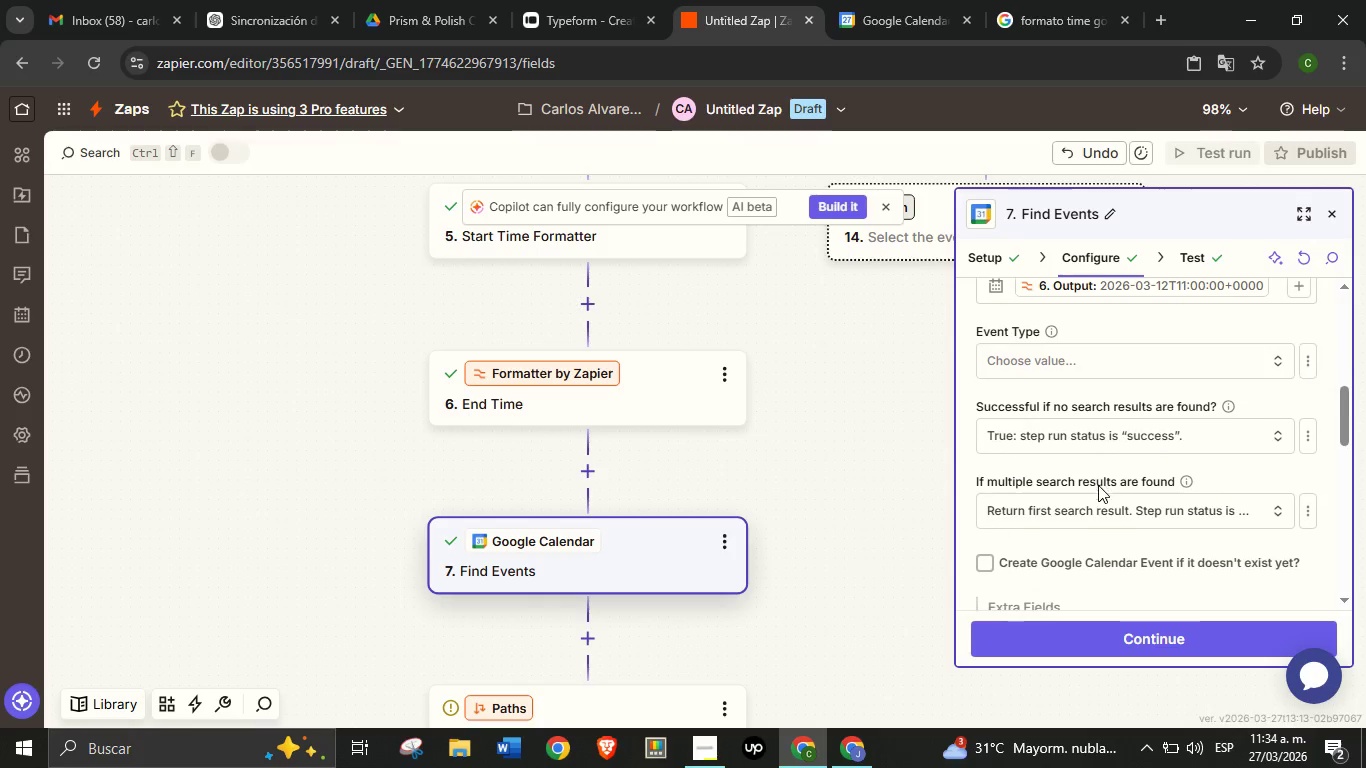 
scroll: coordinate [1098, 485], scroll_direction: down, amount: 1.0
 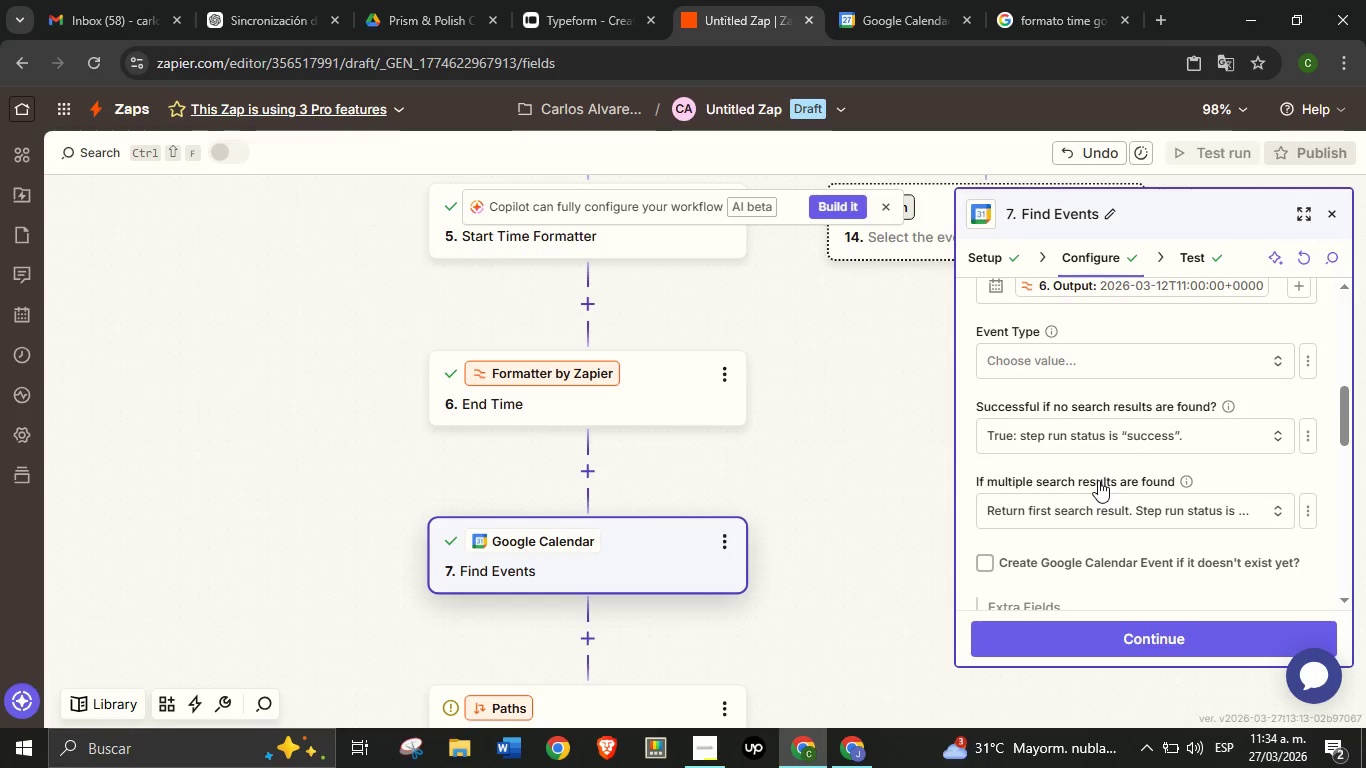 
double_click([1098, 480])
 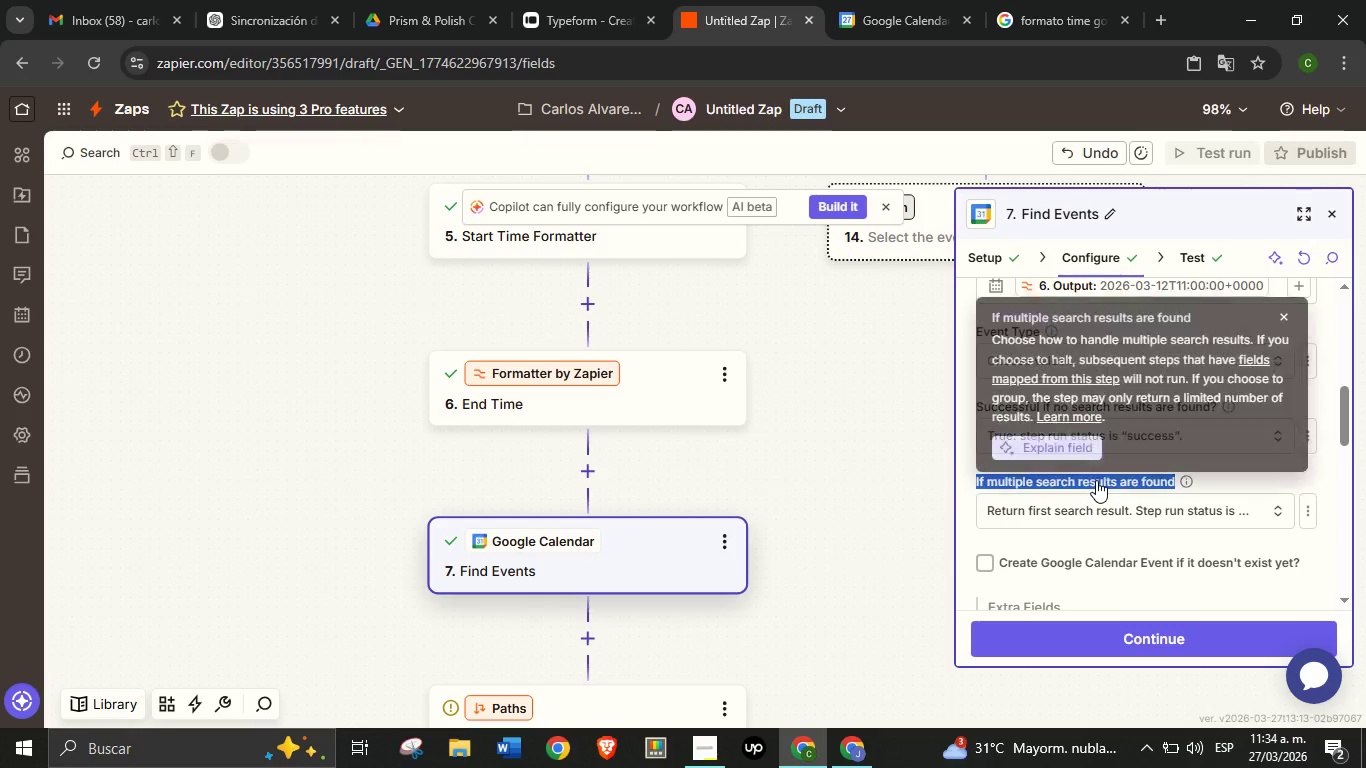 
triple_click([1098, 480])
 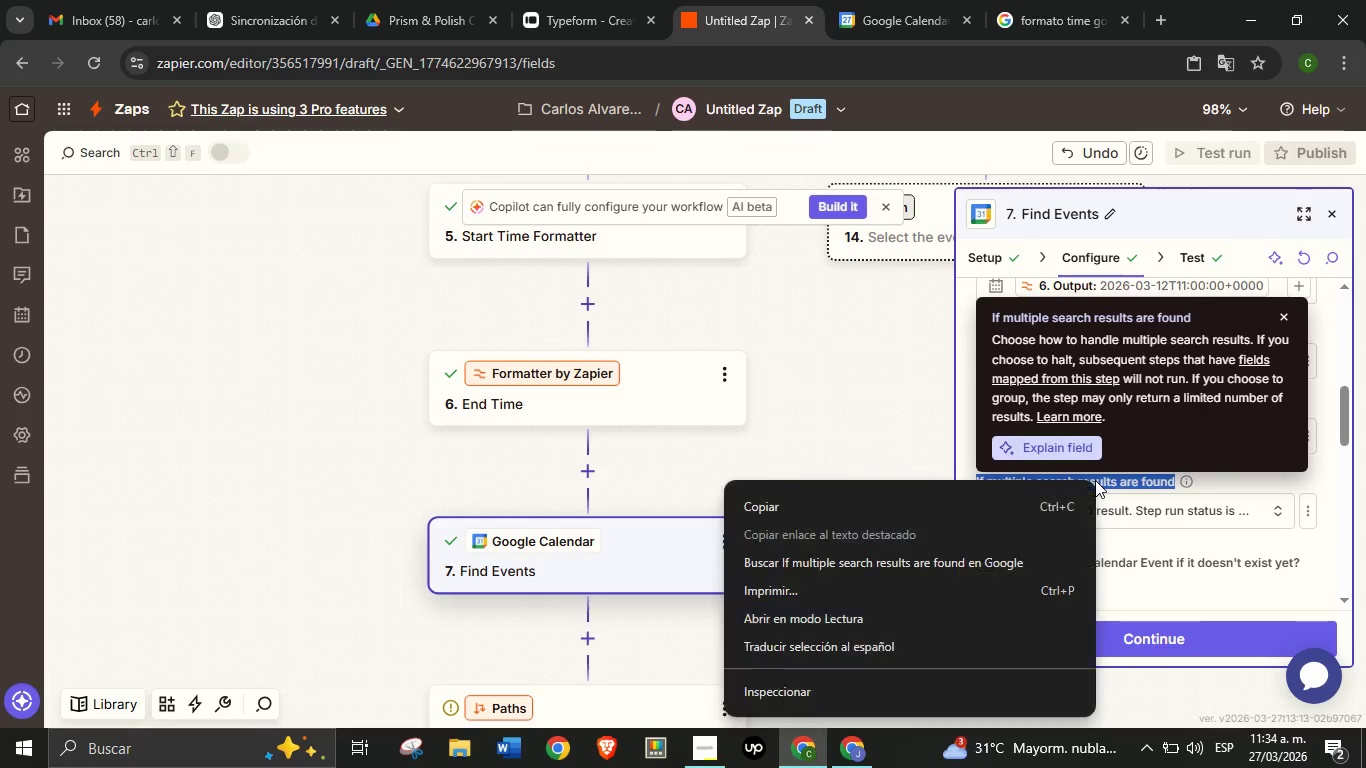 
right_click([1096, 480])
 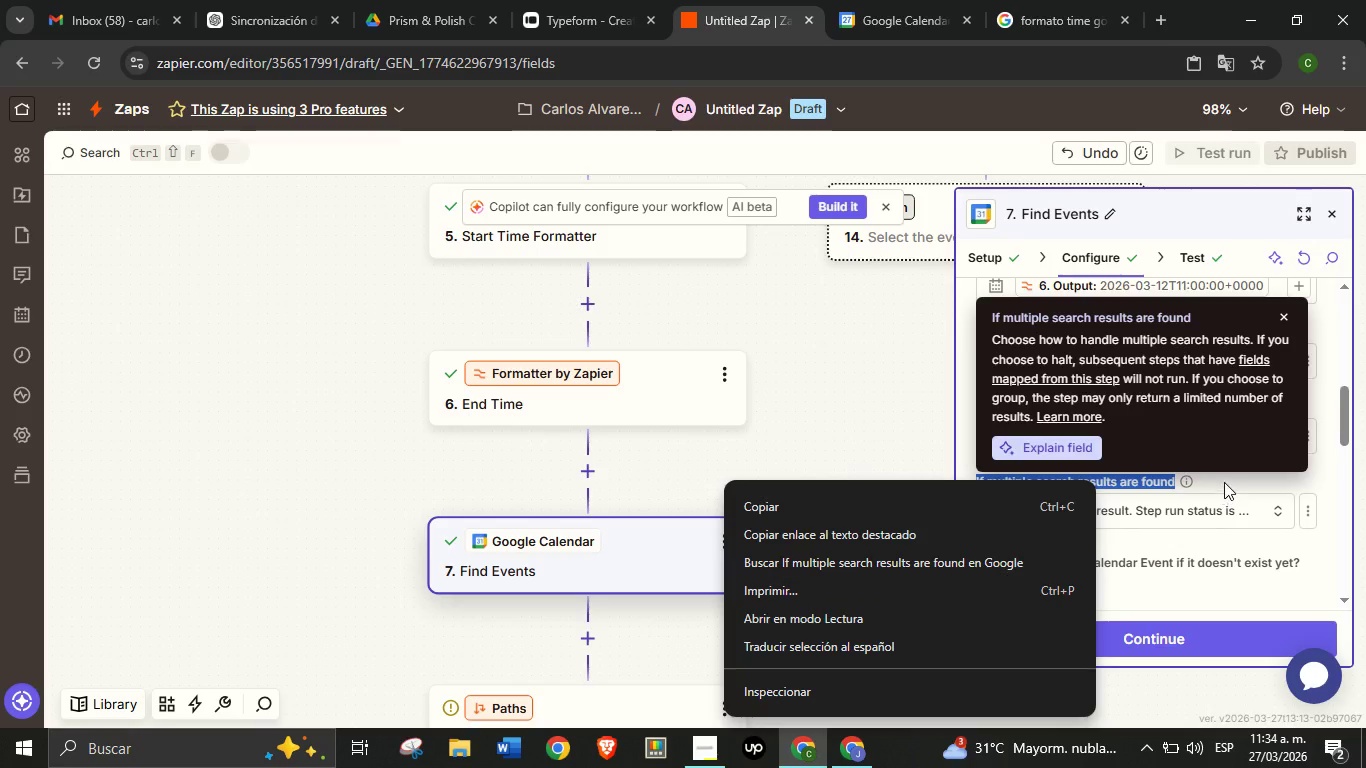 
left_click([1224, 482])
 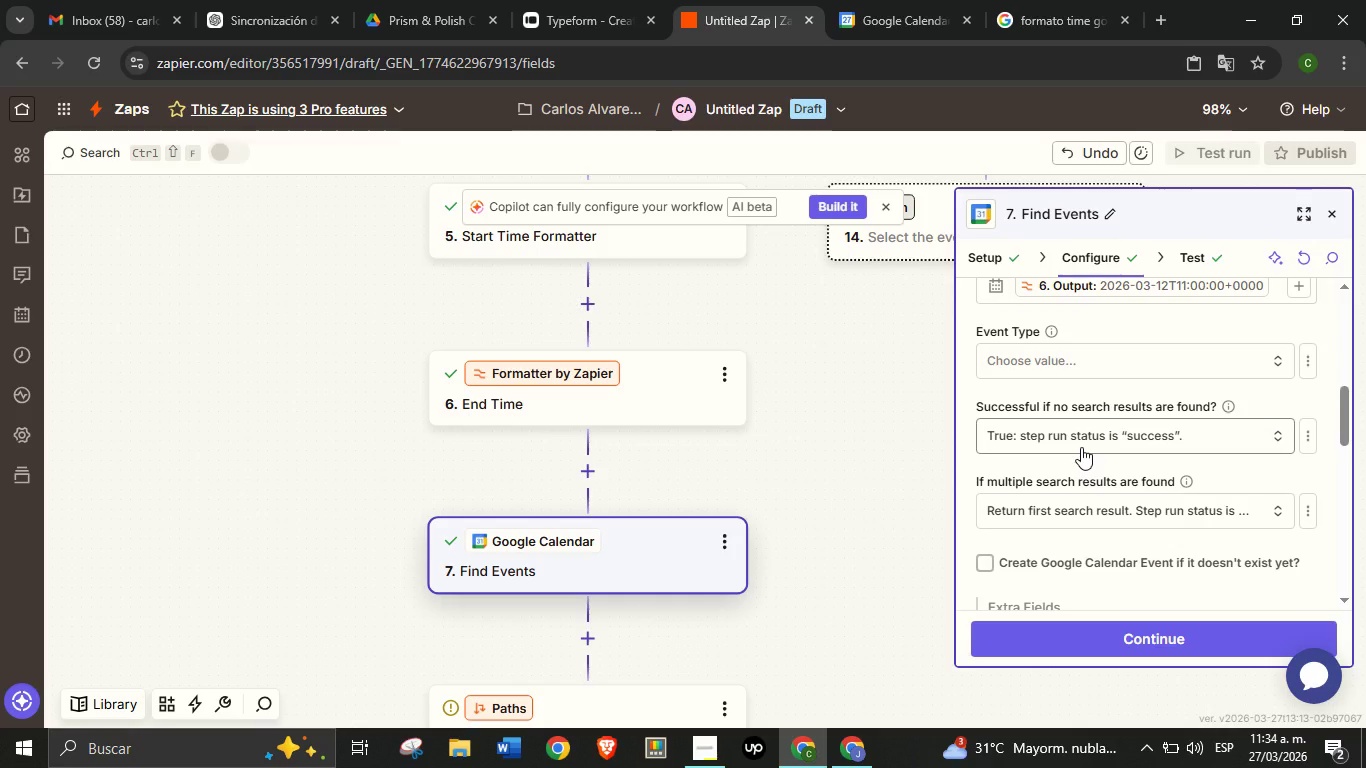 
wait(11.03)
 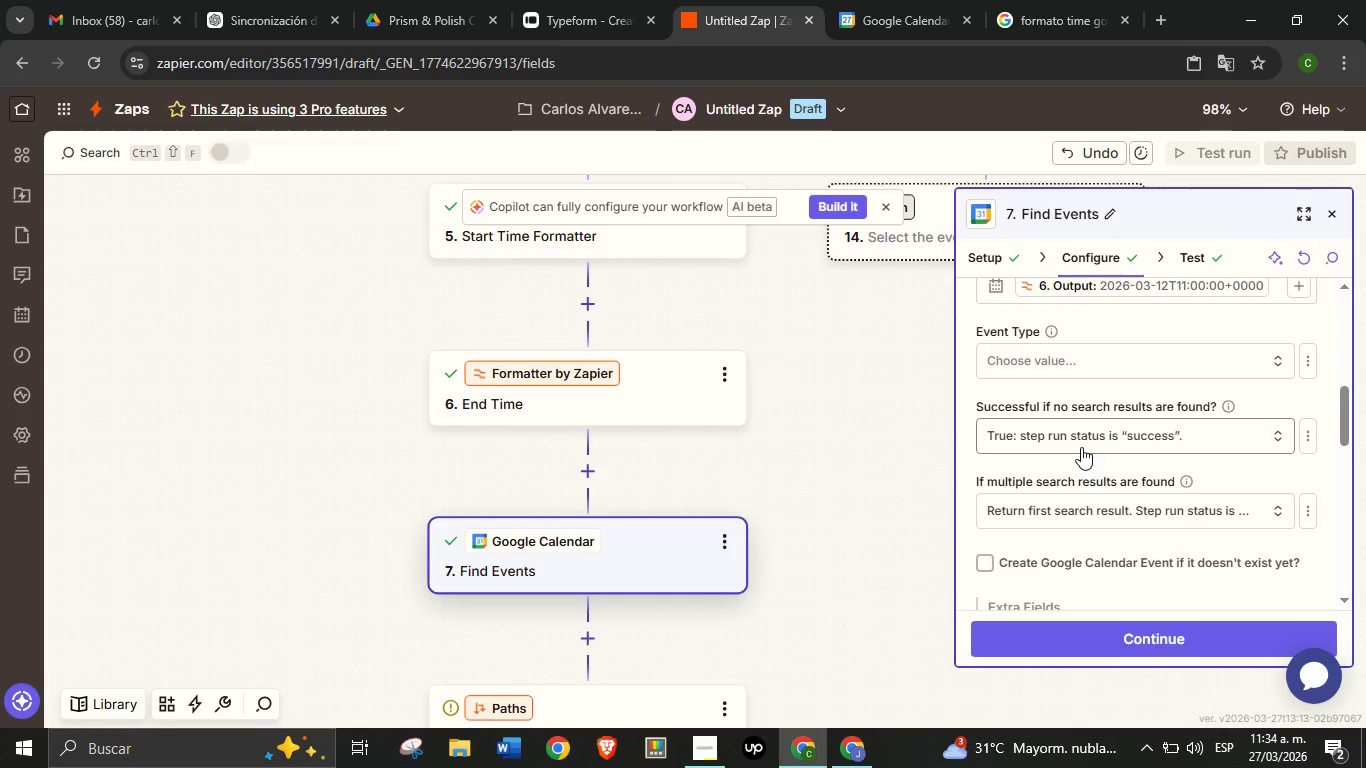 
left_click([1116, 639])
 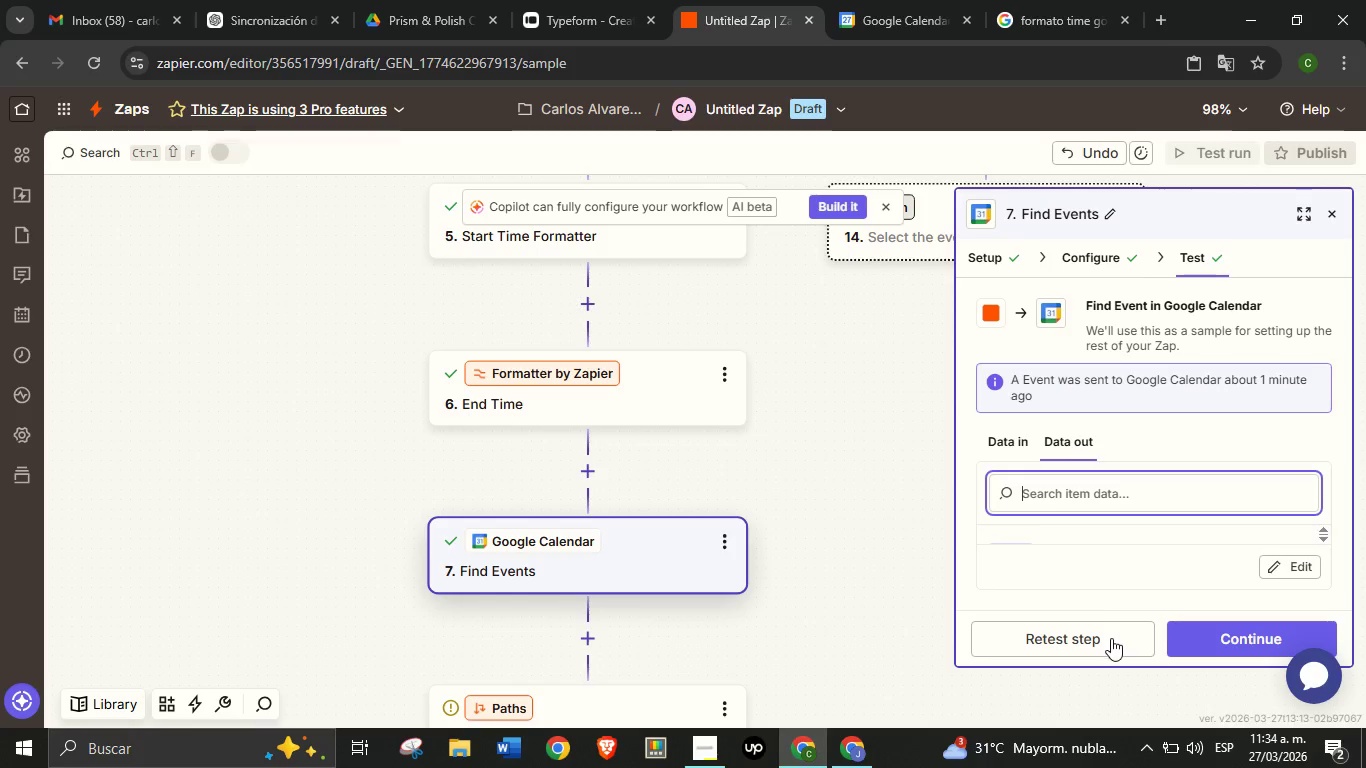 
left_click([1110, 639])
 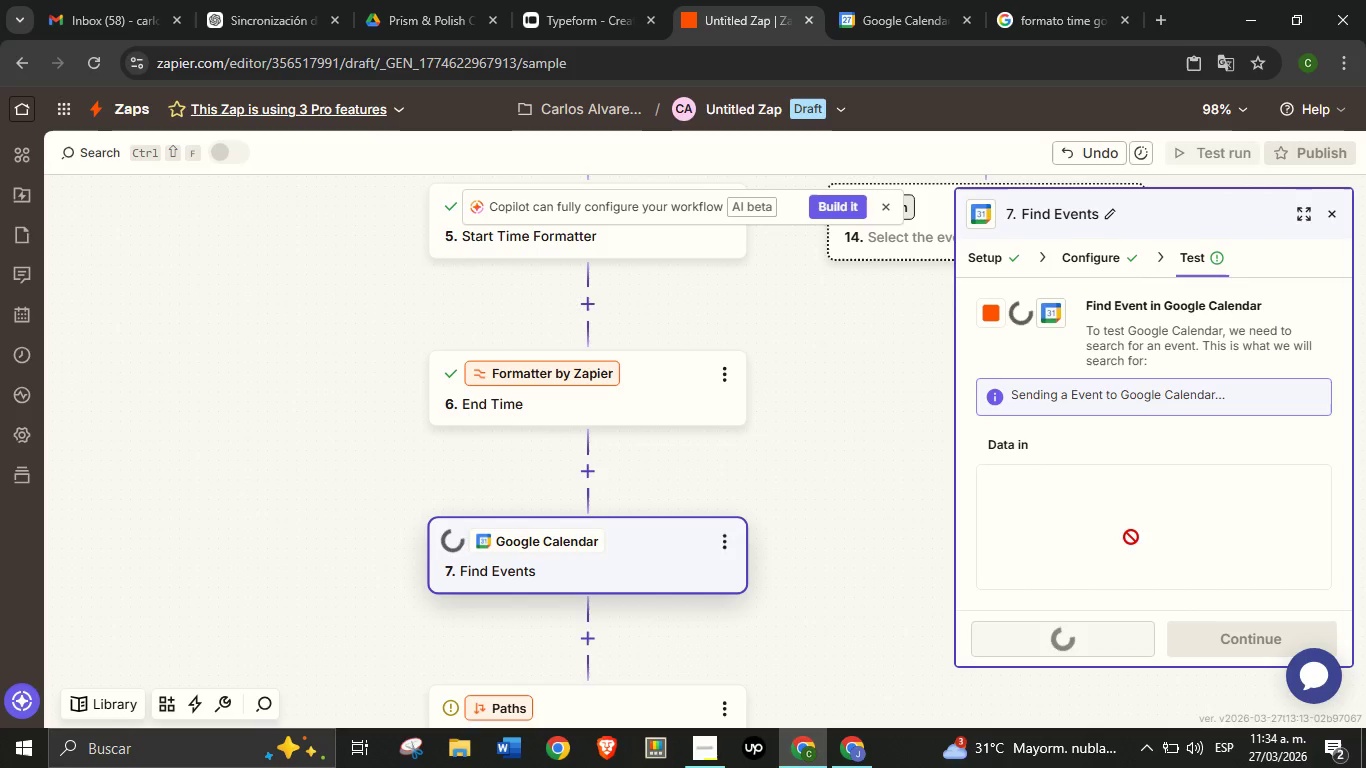 
mouse_move([1134, 526])
 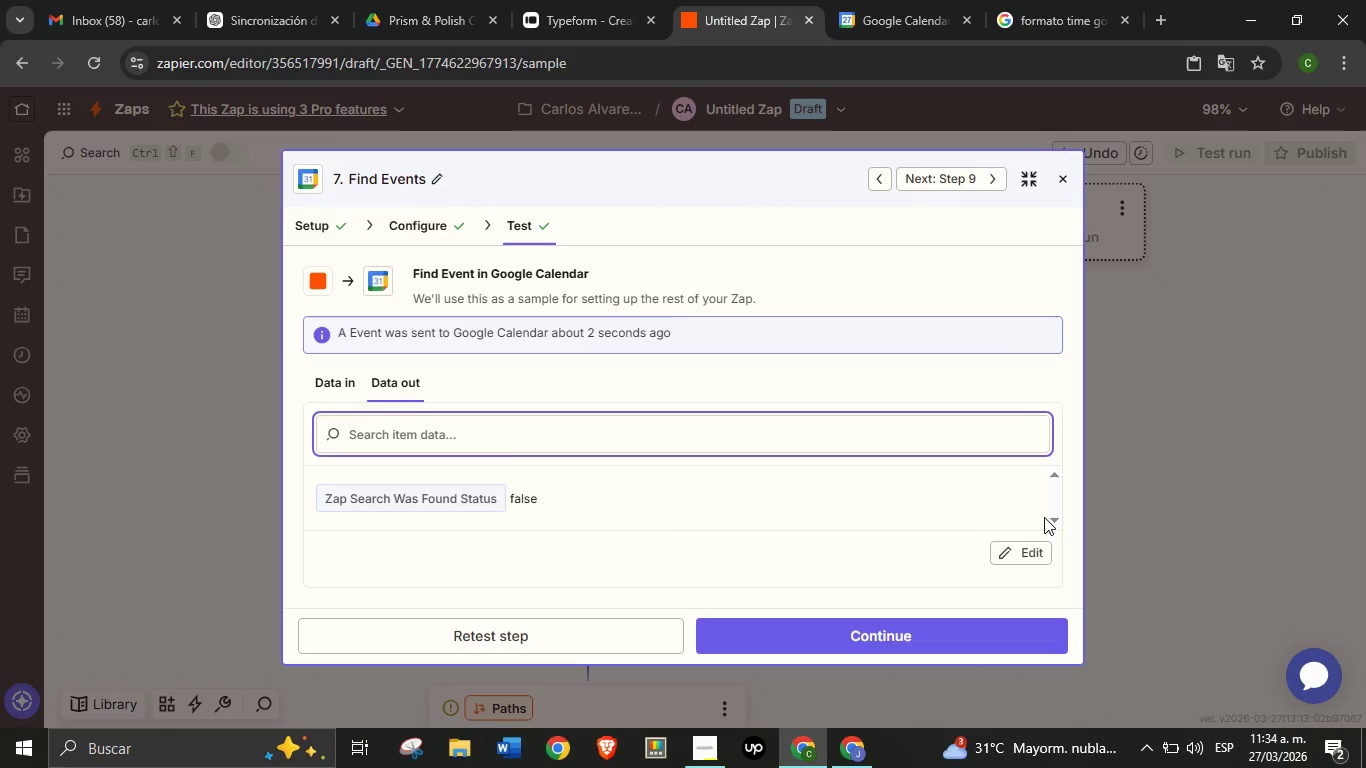 
left_click([1048, 519])
 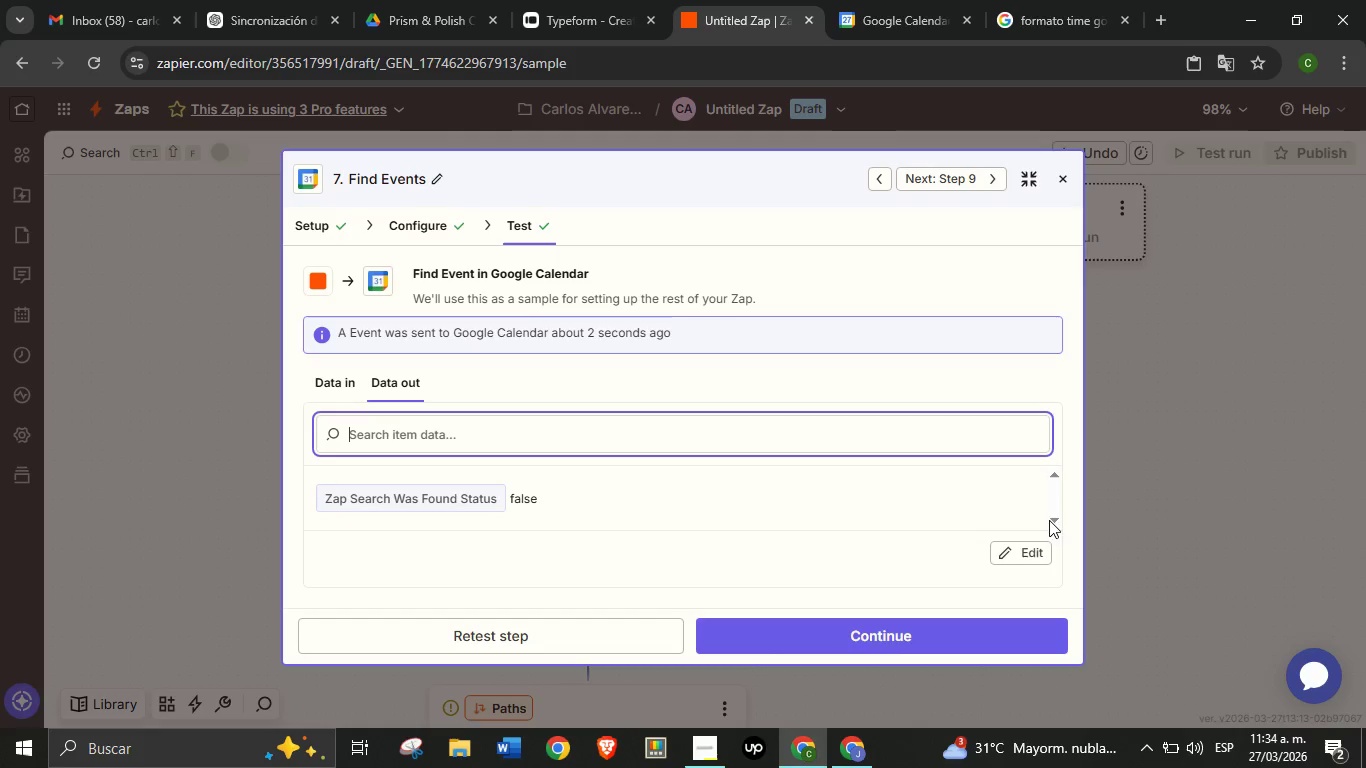 
left_click([1048, 519])
 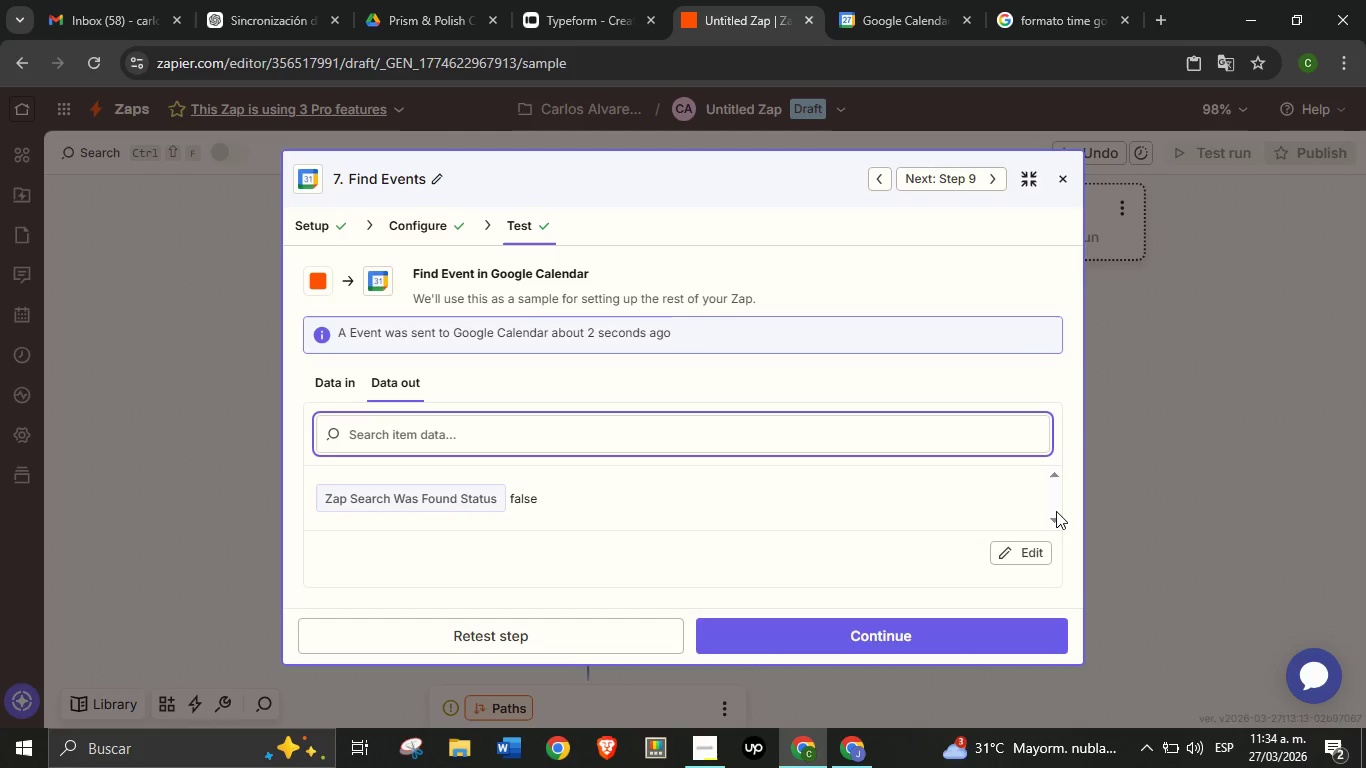 
left_click([1053, 474])
 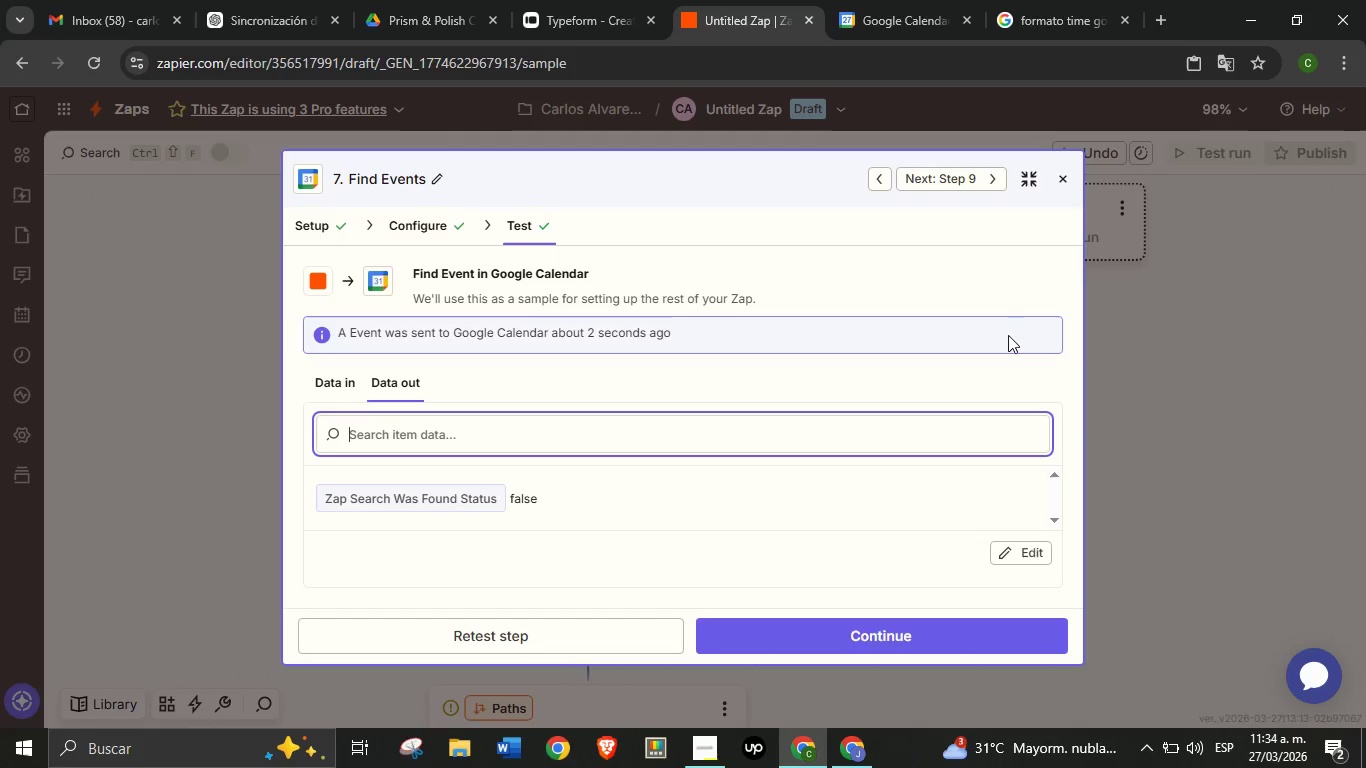 
left_click([1056, 516])
 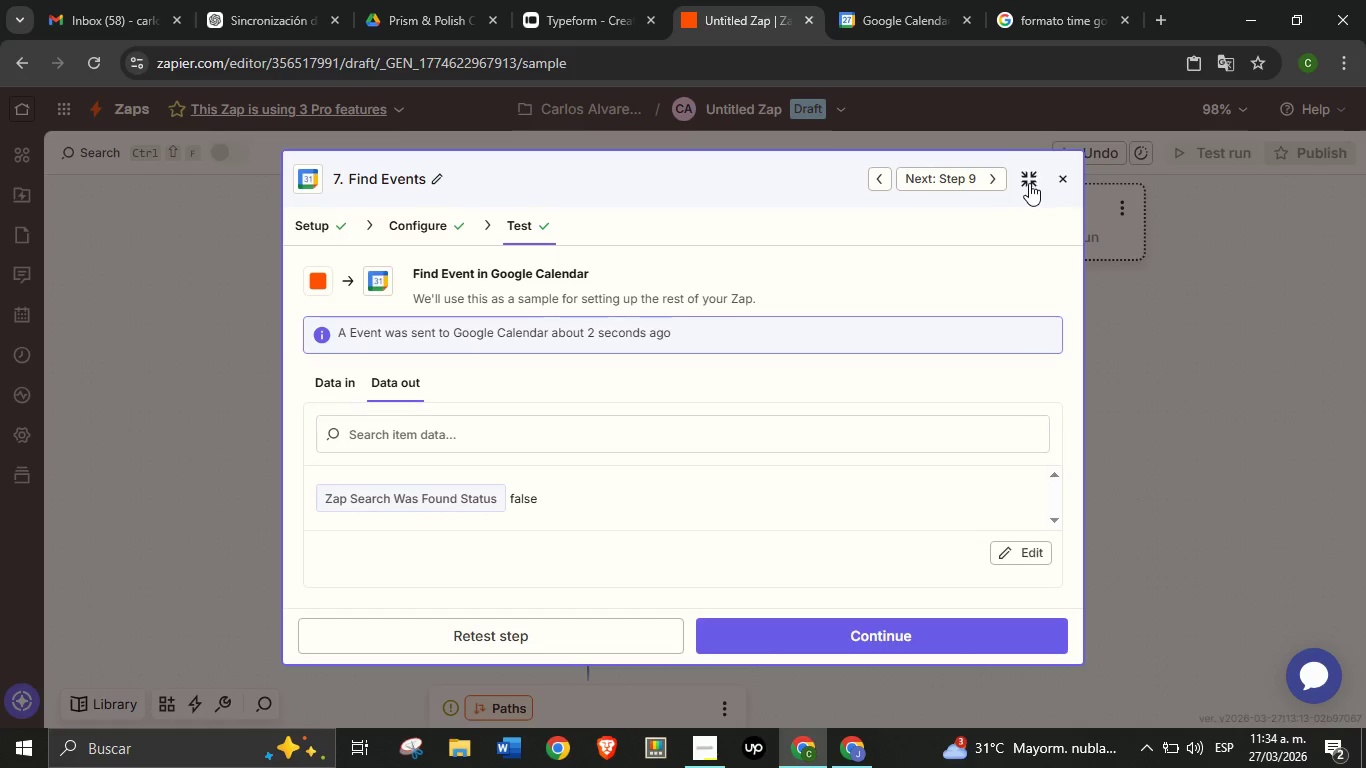 
left_click([1029, 183])
 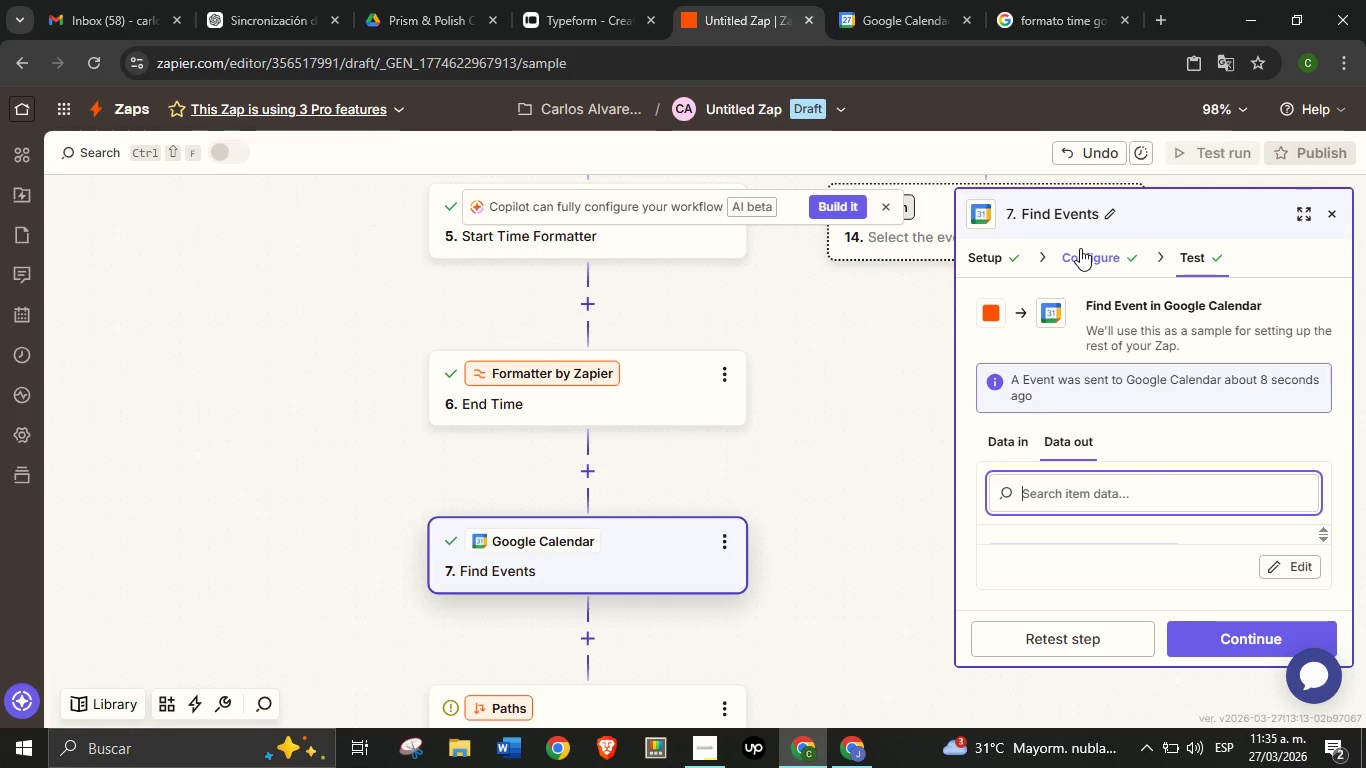 
left_click([1080, 248])
 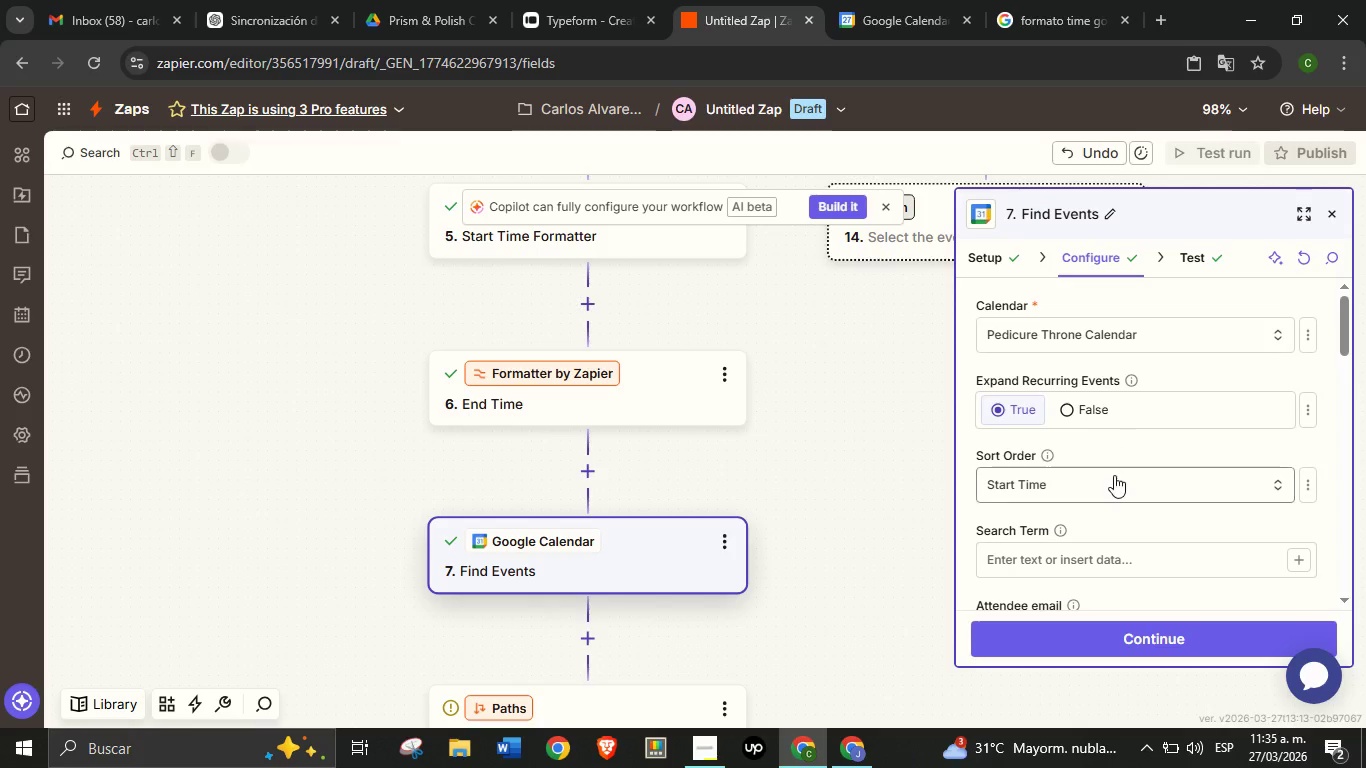 
scroll: coordinate [1112, 475], scroll_direction: up, amount: 1.0
 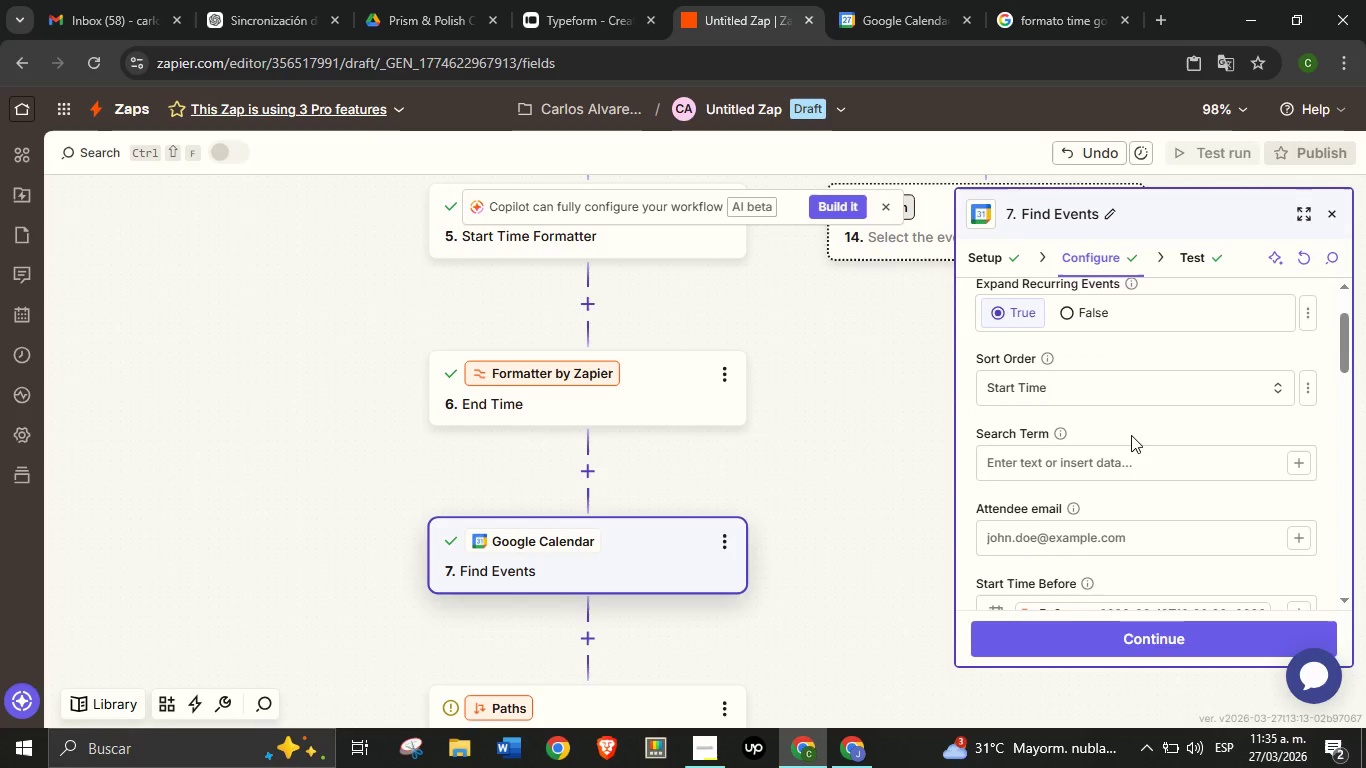 
scroll: coordinate [1122, 437], scroll_direction: down, amount: 8.0
 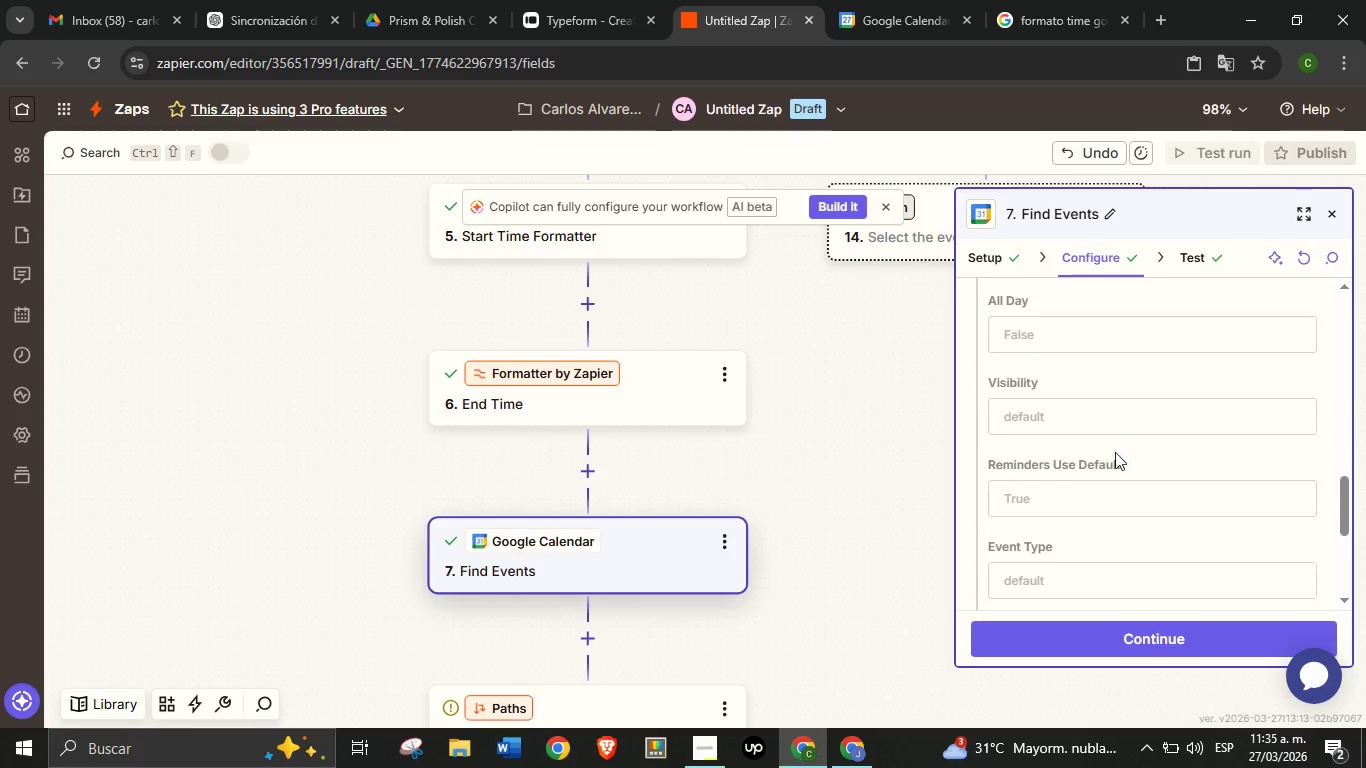 
scroll: coordinate [1088, 490], scroll_direction: up, amount: 5.0
 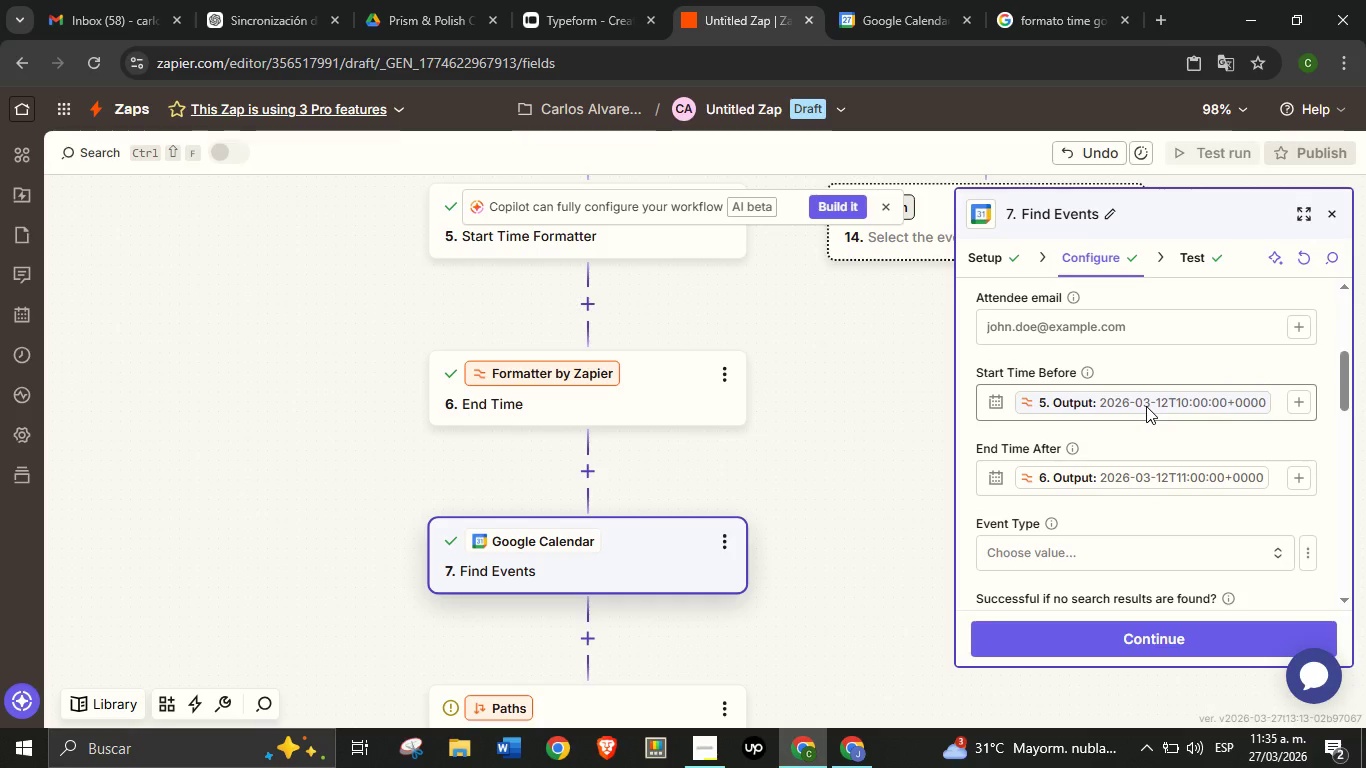 
wait(5.15)
 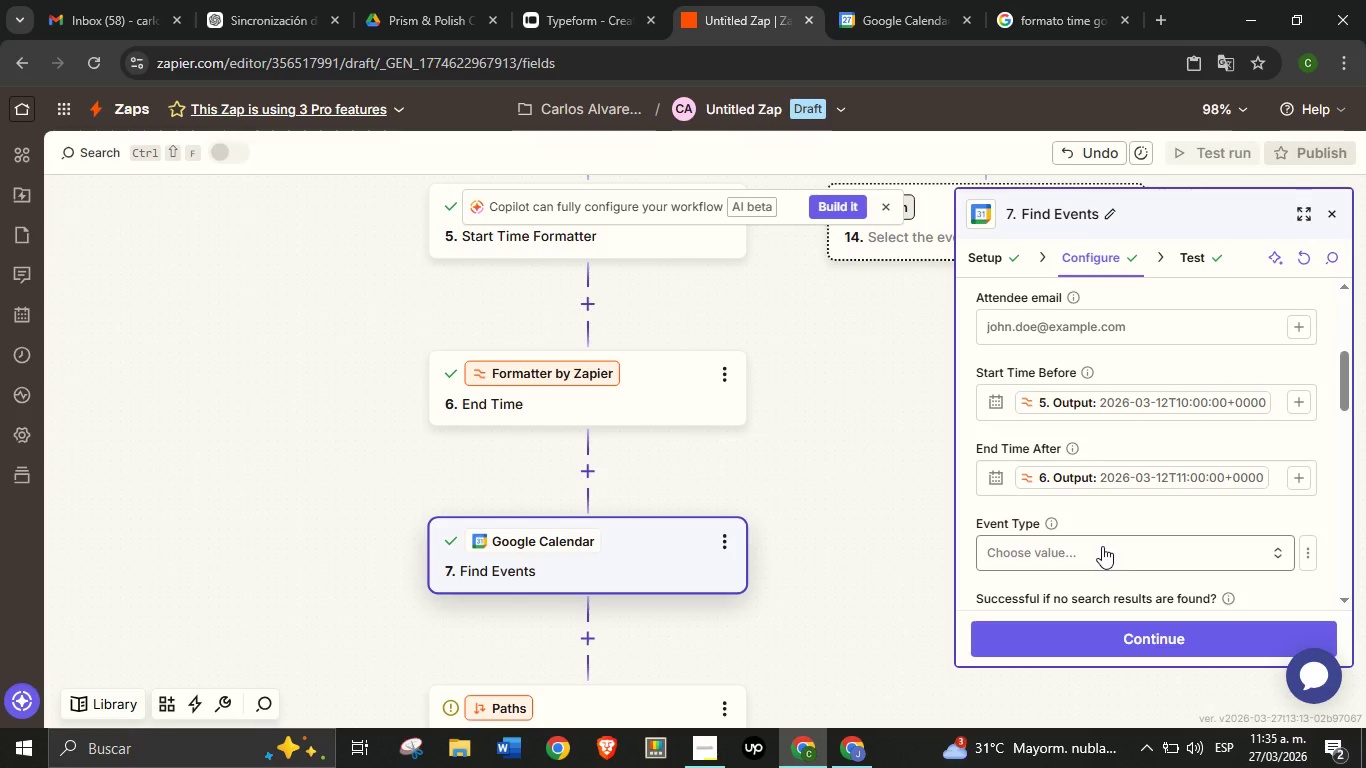 
scroll: coordinate [1130, 441], scroll_direction: up, amount: 2.0
 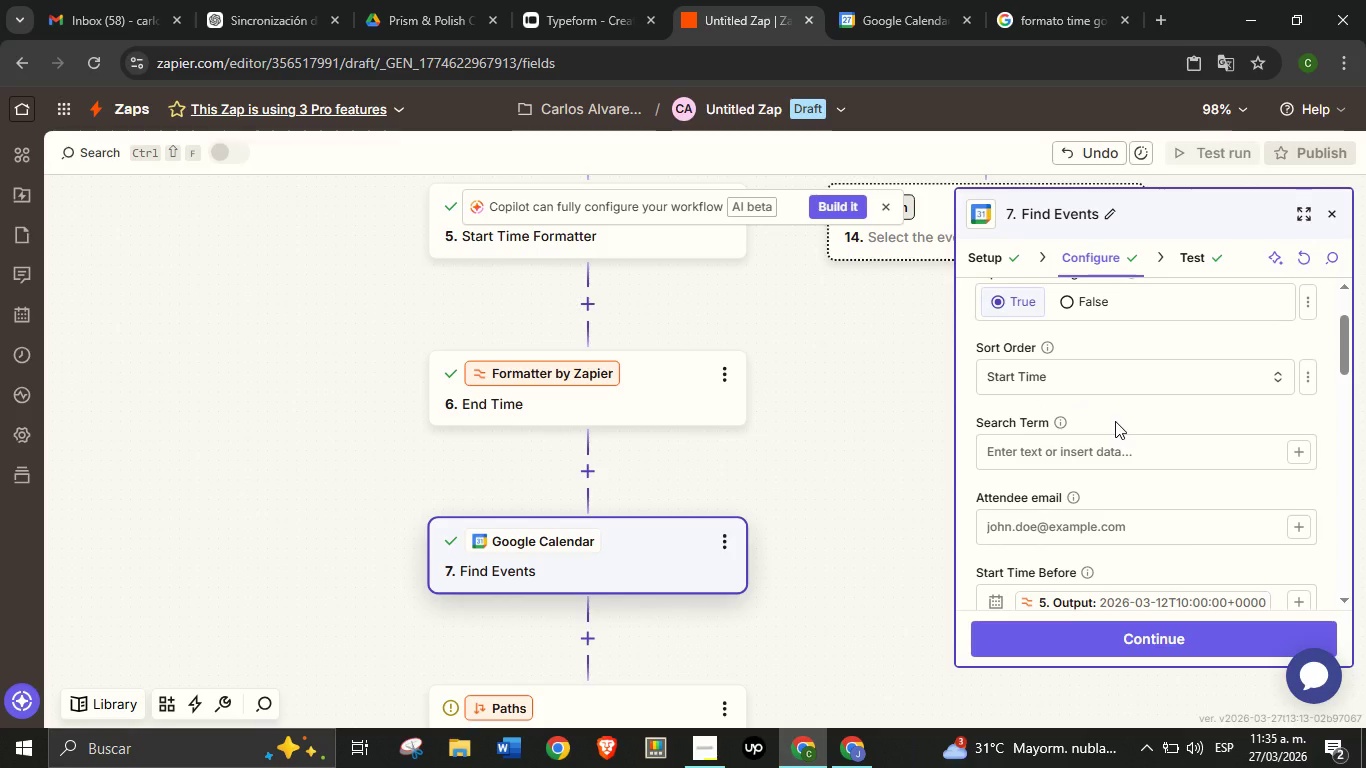 
wait(25.22)
 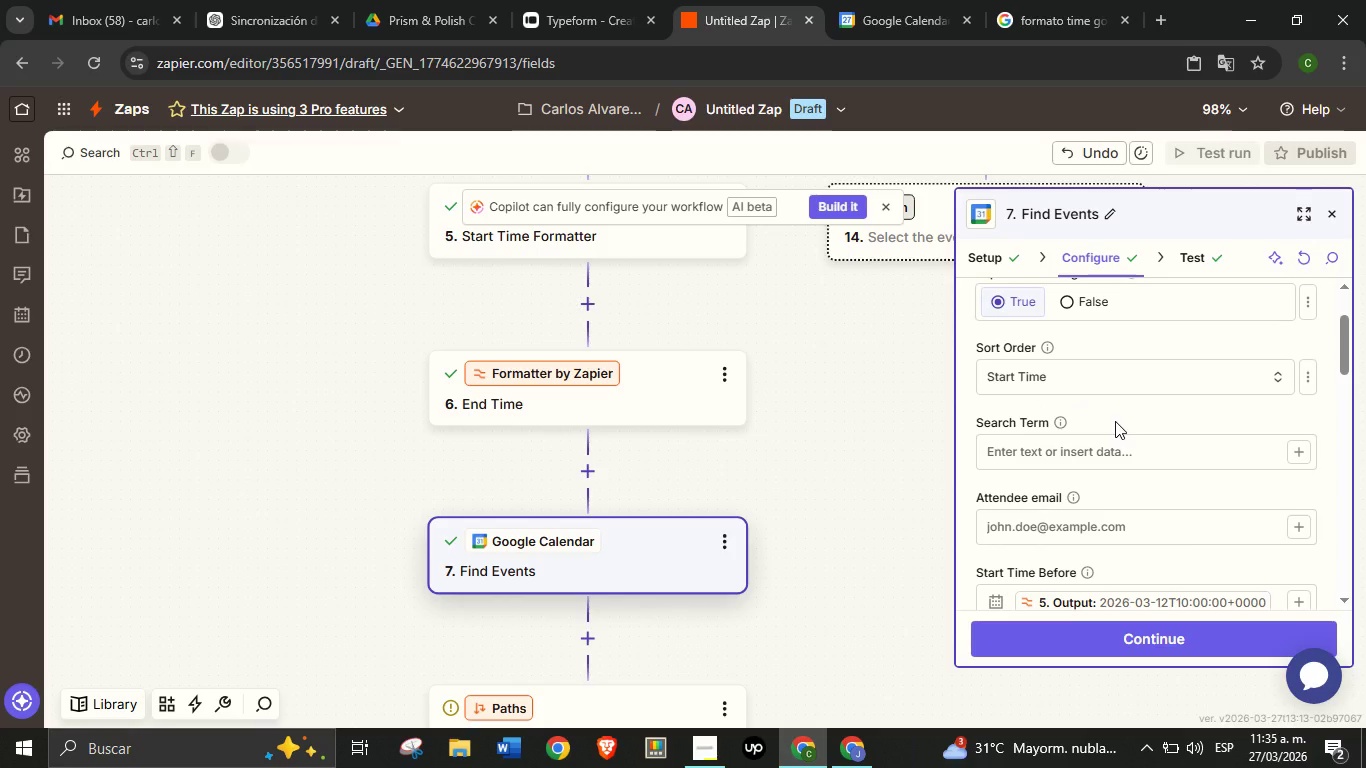 
scroll: coordinate [1116, 419], scroll_direction: up, amount: 3.0
 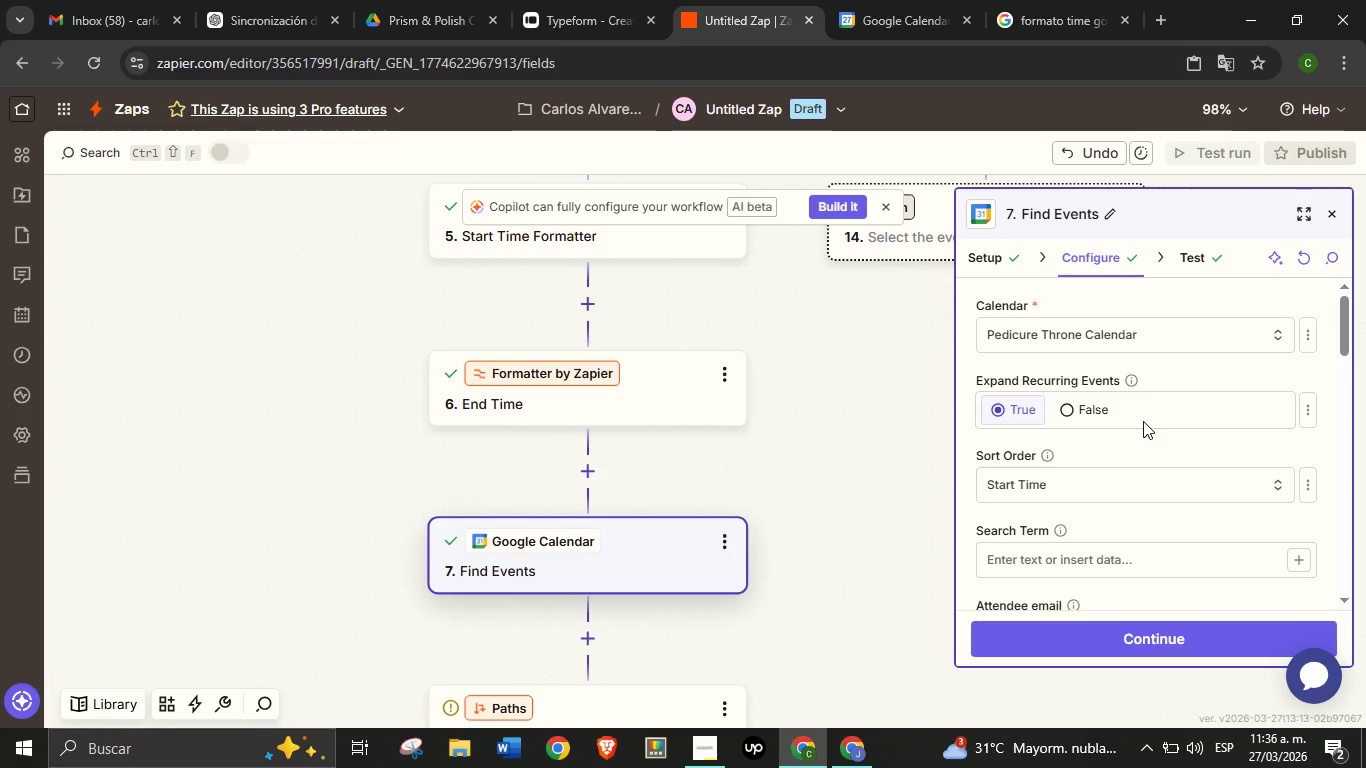 
wait(49.5)
 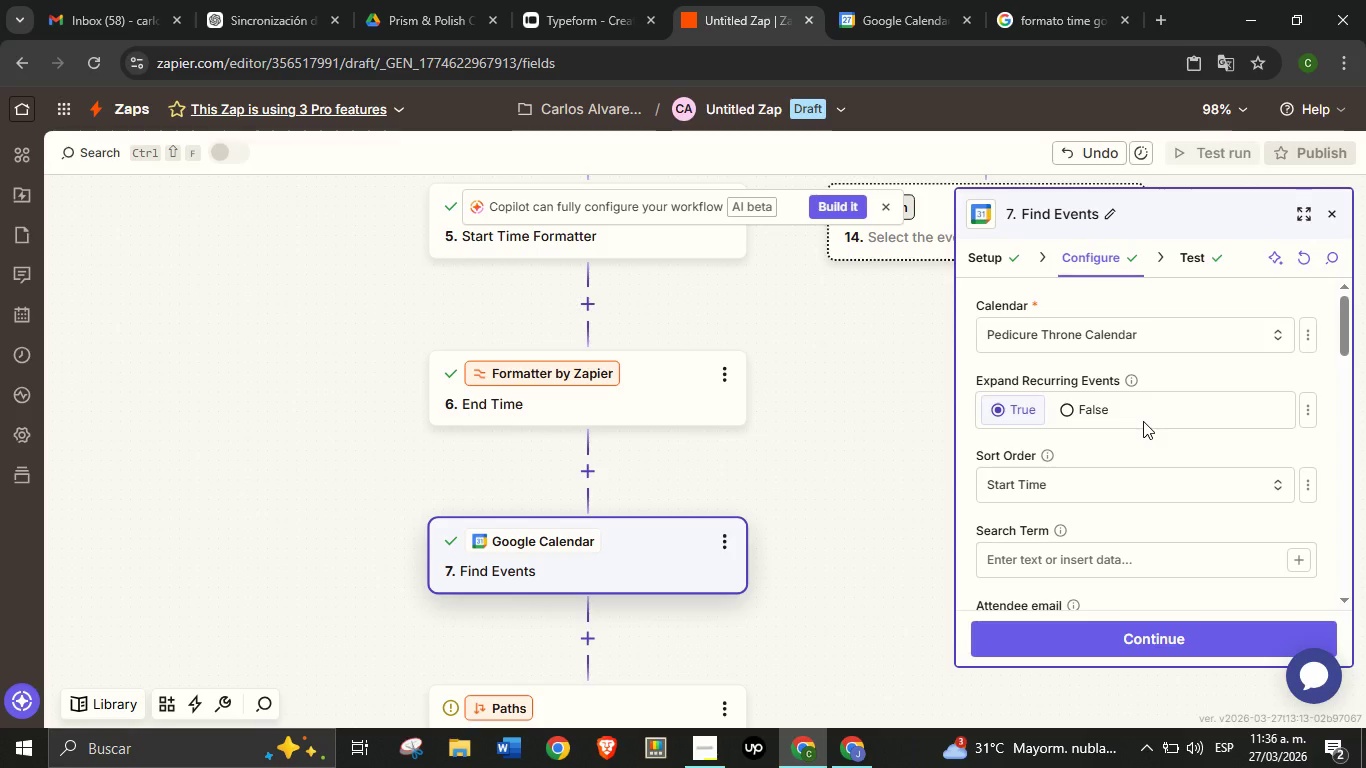 
scroll: coordinate [1143, 421], scroll_direction: down, amount: 2.0
 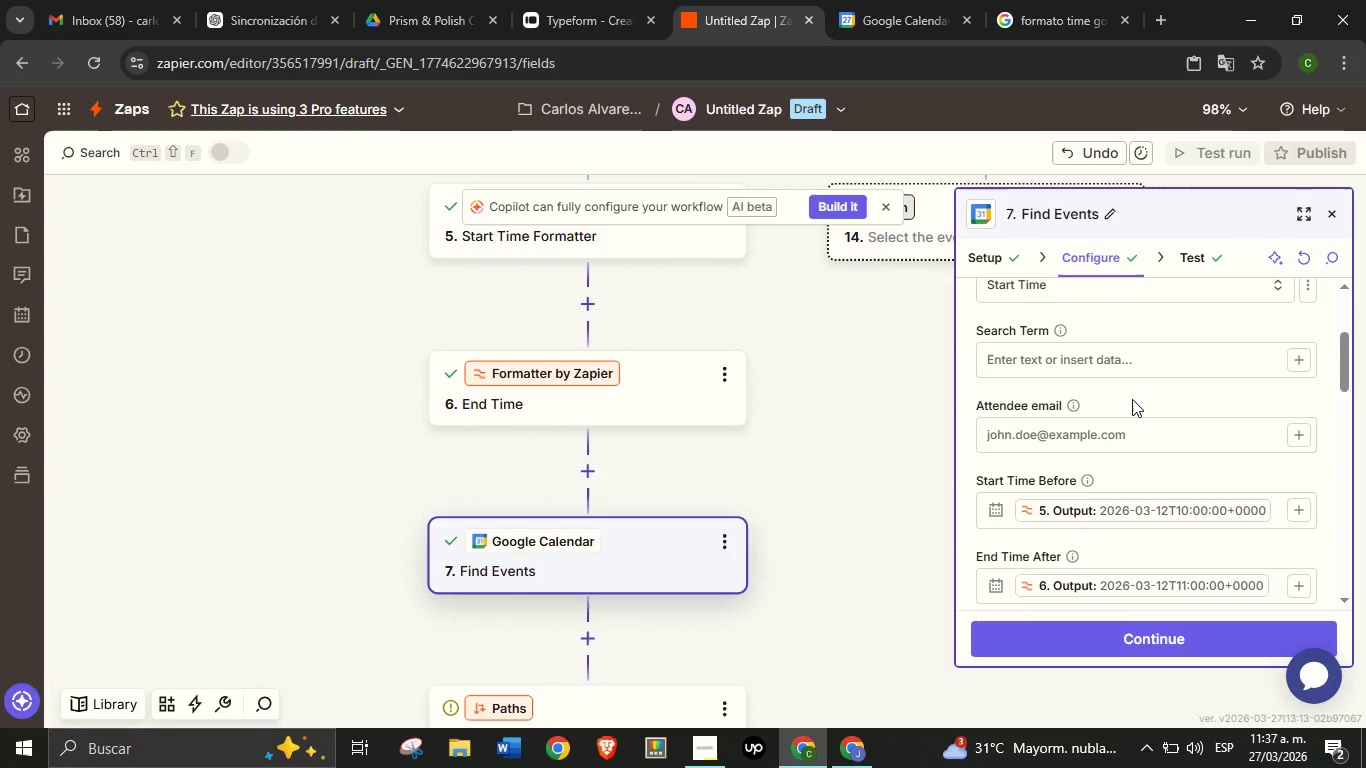 
wait(55.62)
 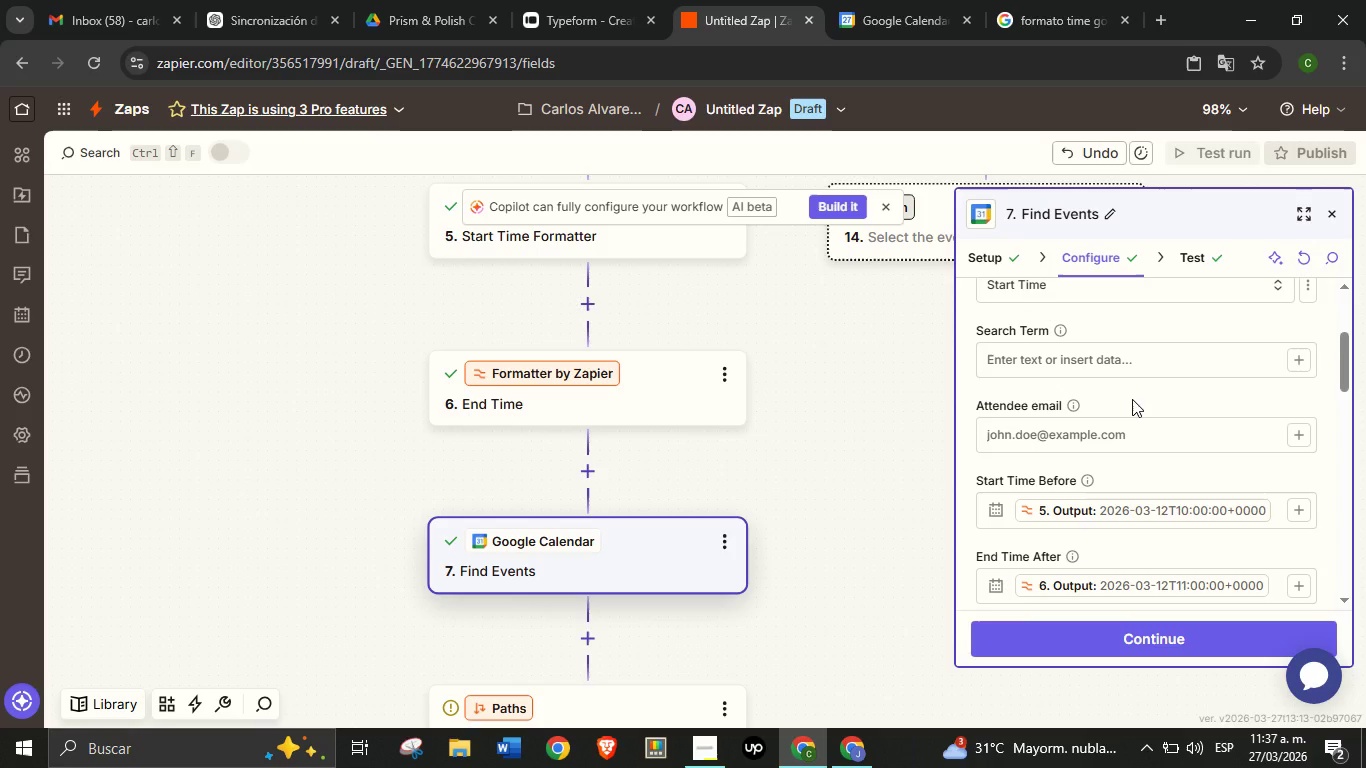 
left_click([852, 0])
 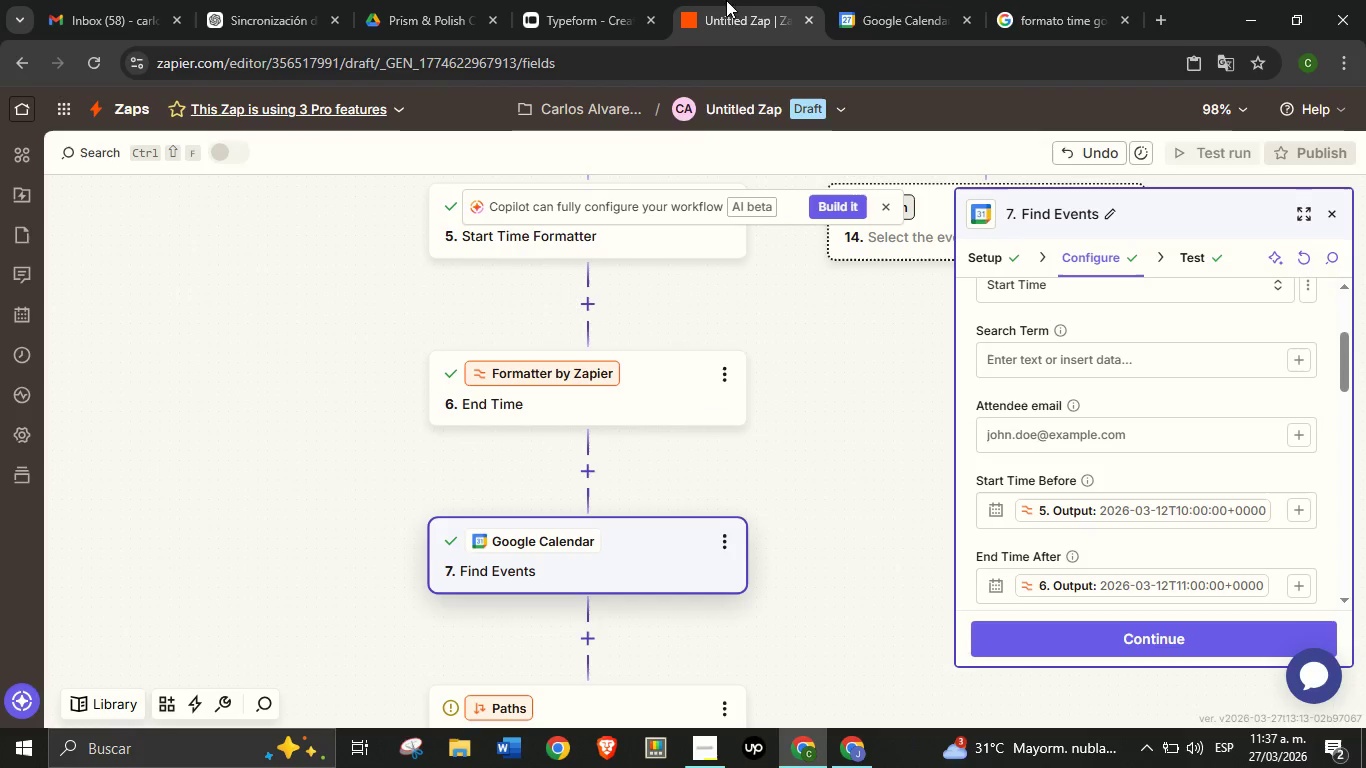 
left_click([726, 0])
 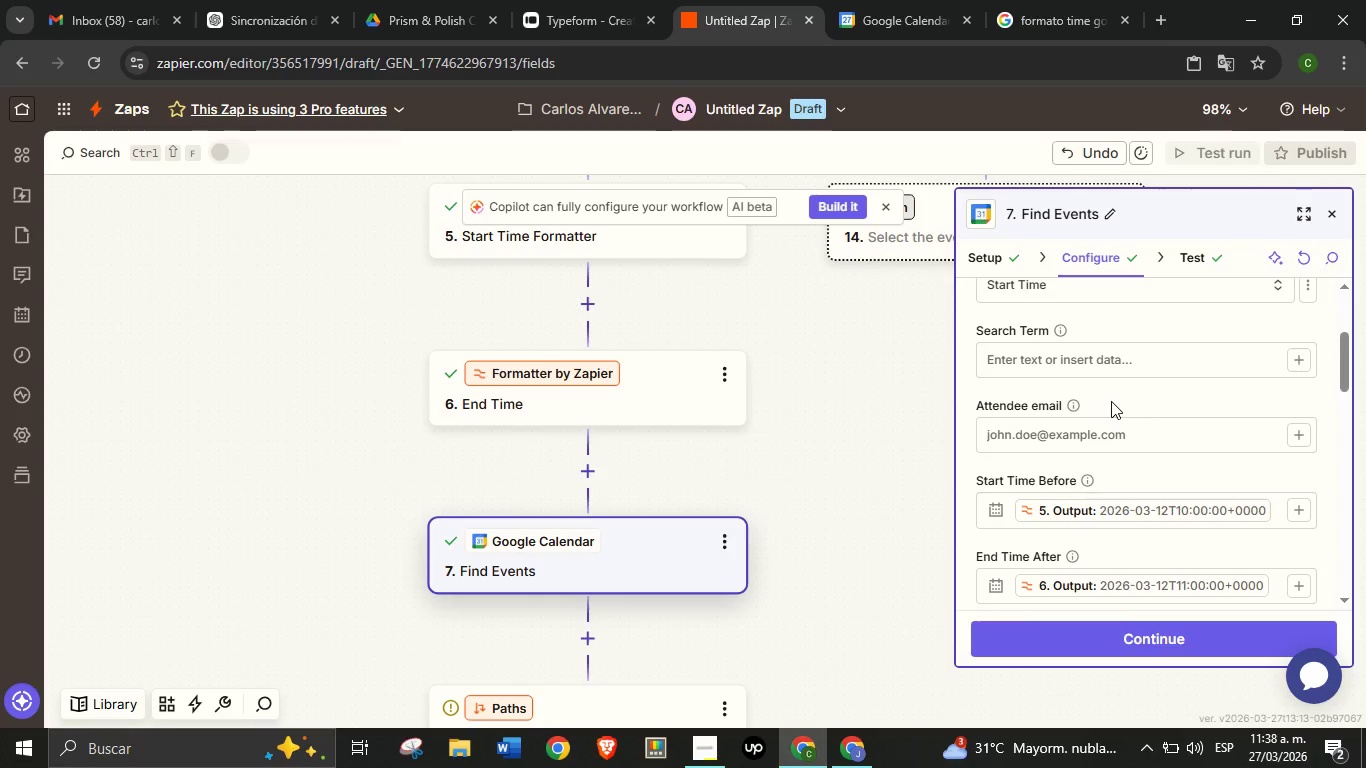 
wait(32.59)
 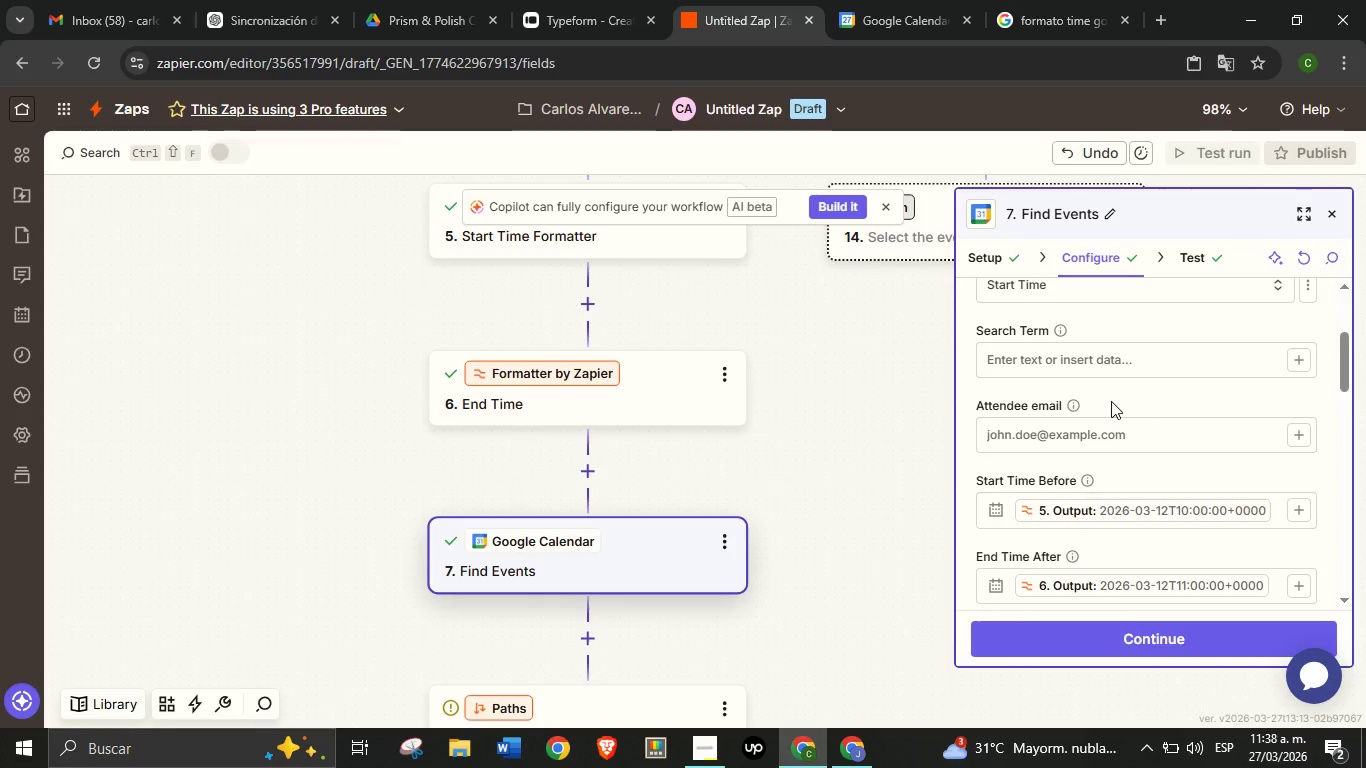 
scroll: coordinate [1111, 401], scroll_direction: down, amount: 2.0
 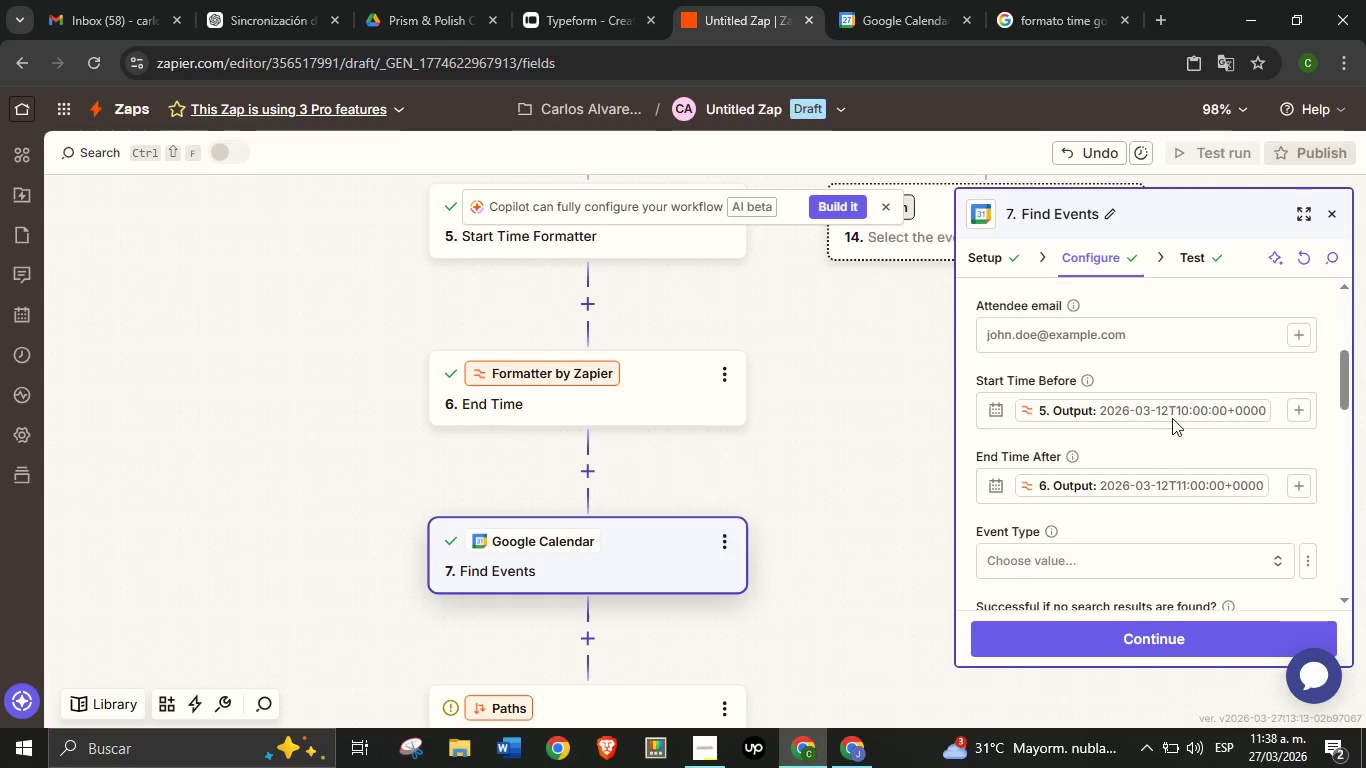 
scroll: coordinate [1166, 413], scroll_direction: up, amount: 1.0
 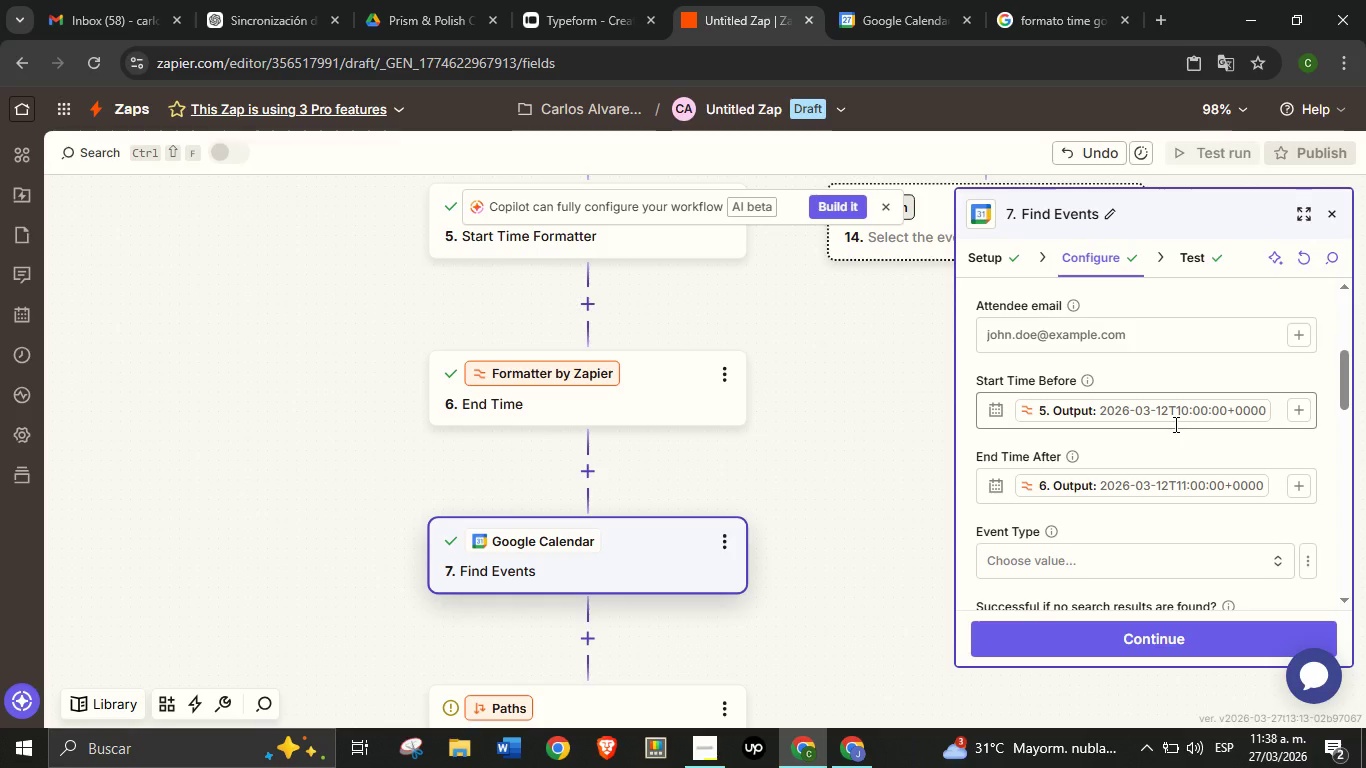 
wait(51.26)
 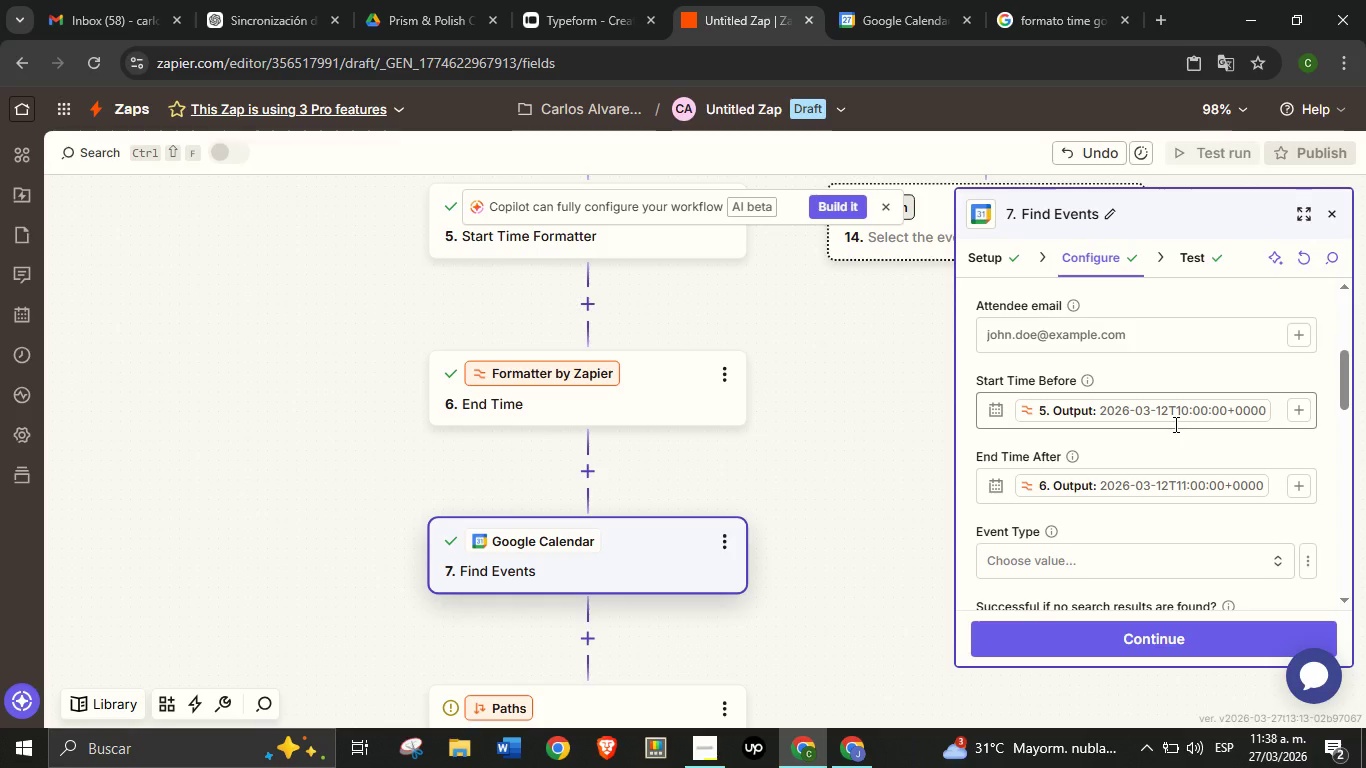 
scroll: coordinate [1163, 417], scroll_direction: up, amount: 2.0
 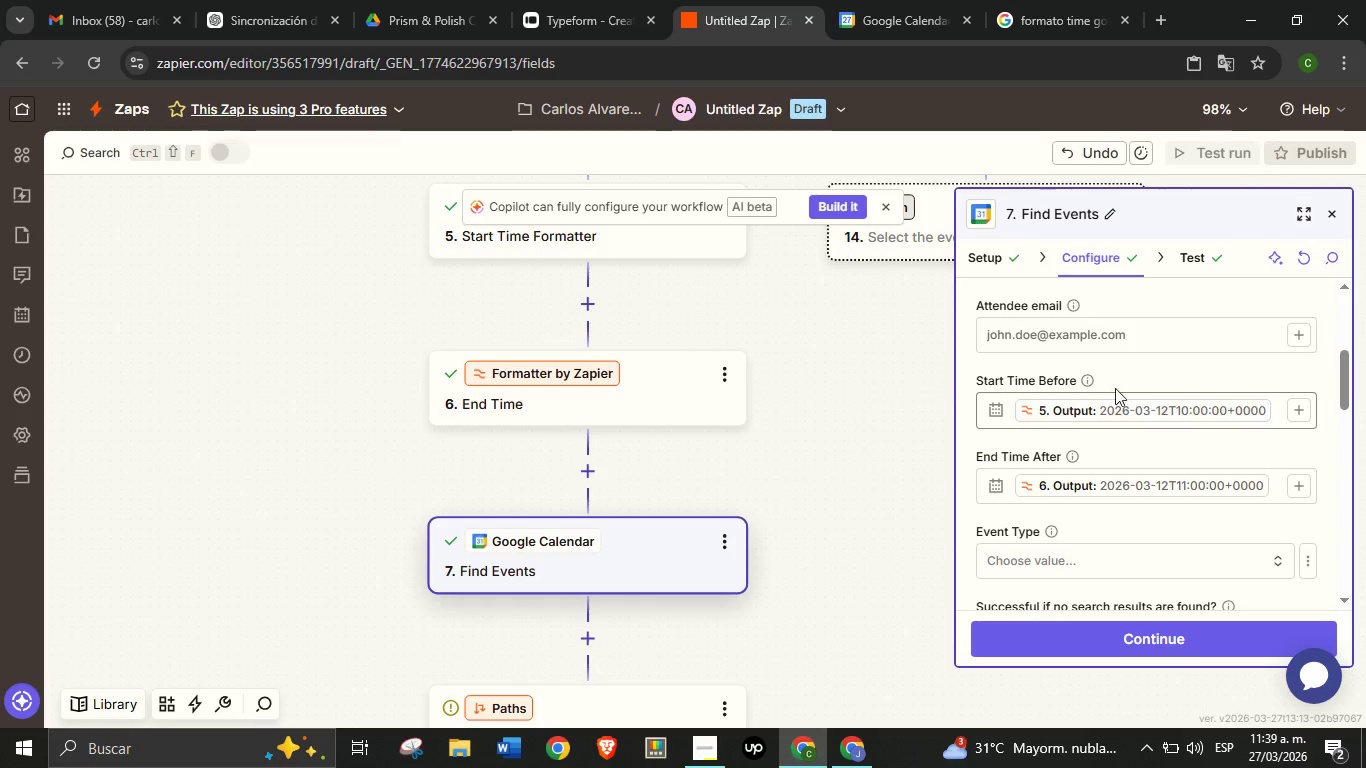 
left_click([1087, 373])
 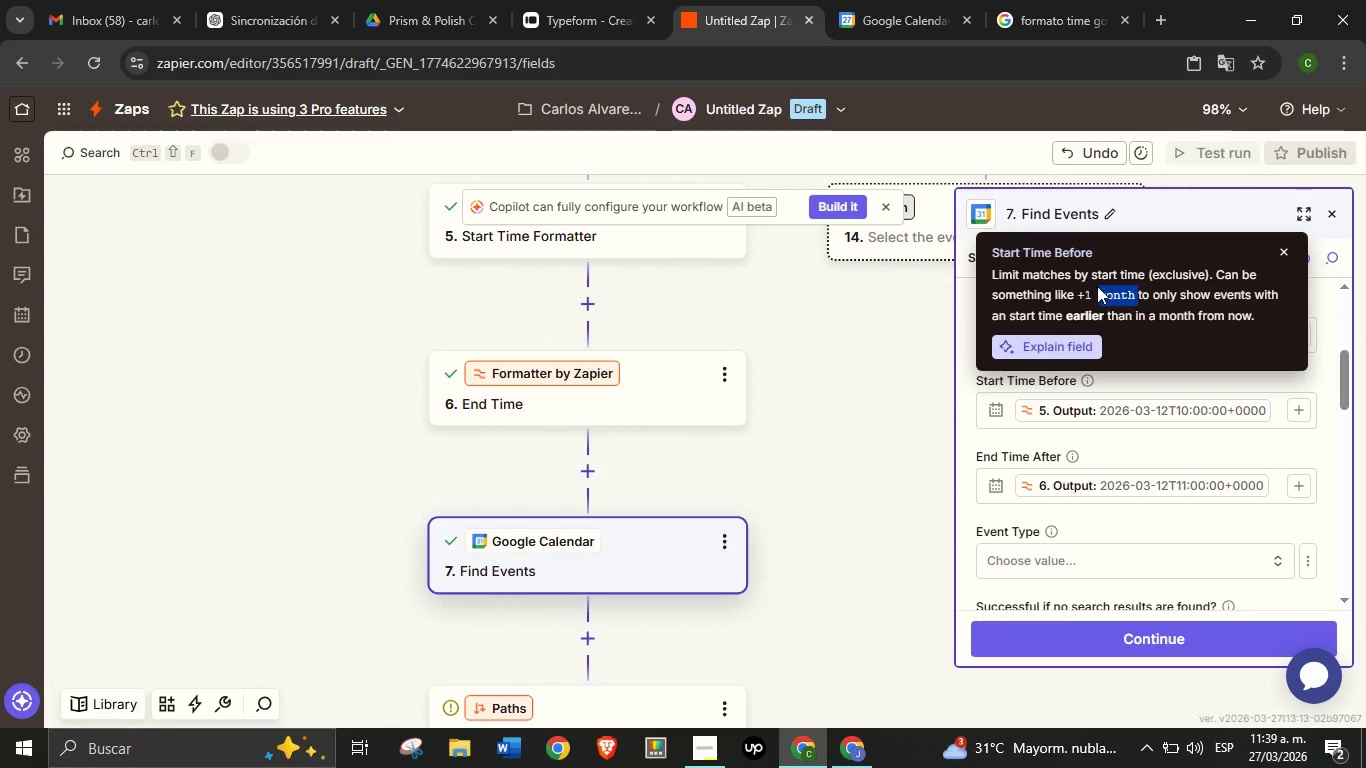 
double_click([1097, 286])
 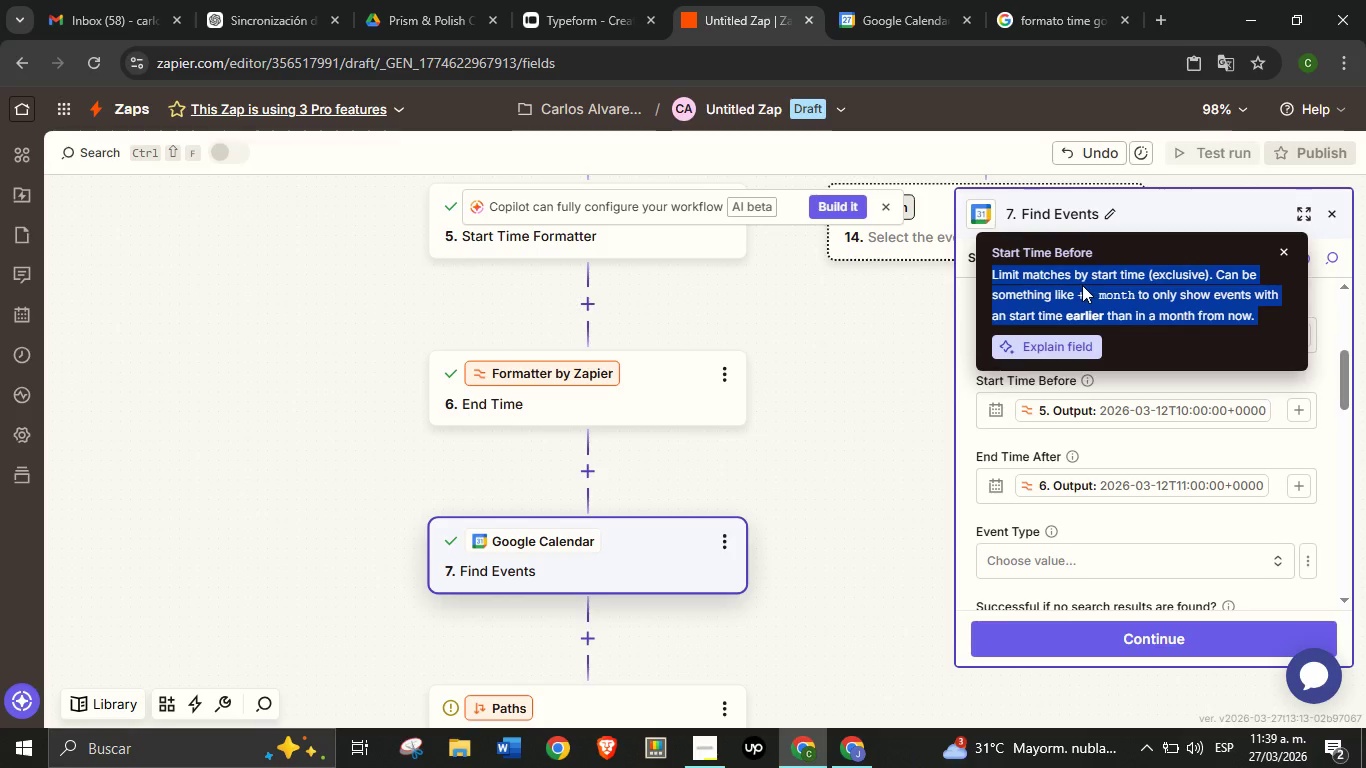 
triple_click([1097, 286])
 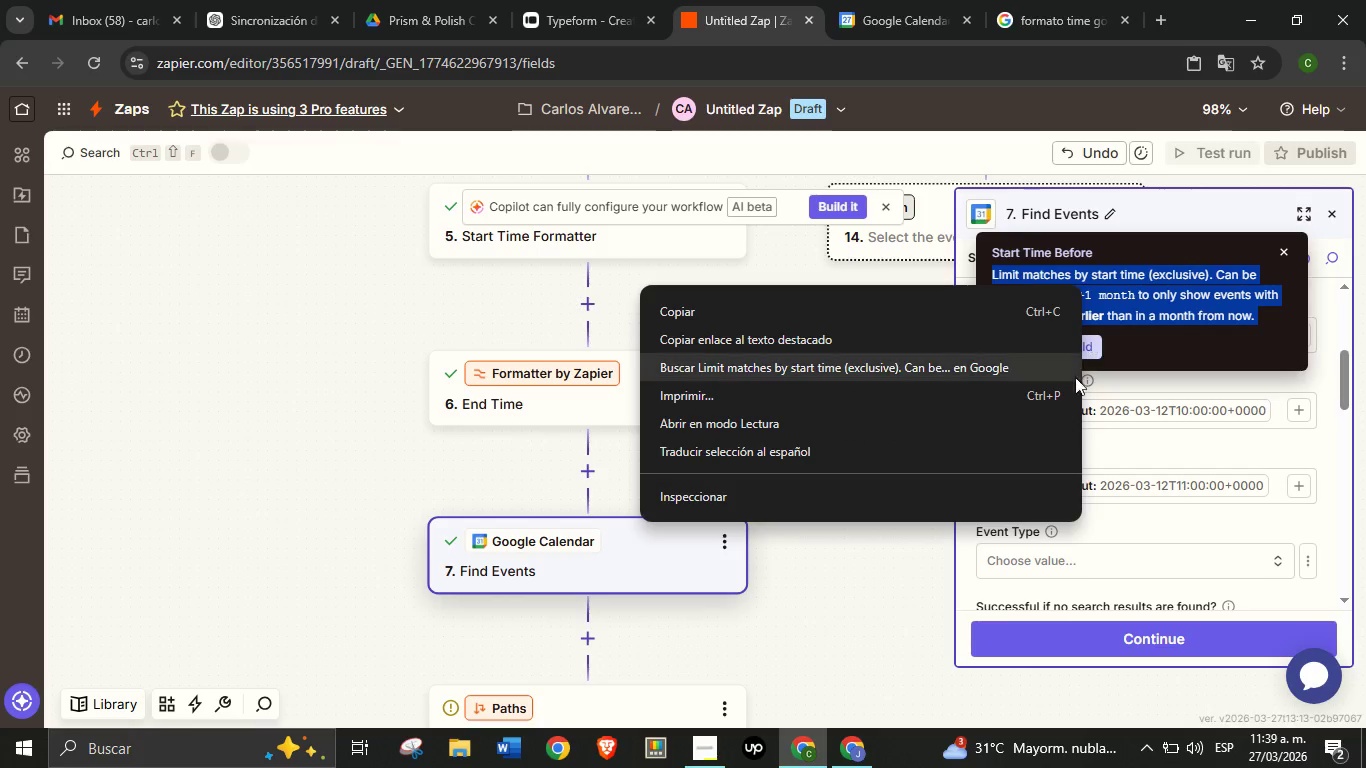 
right_click([1082, 285])
 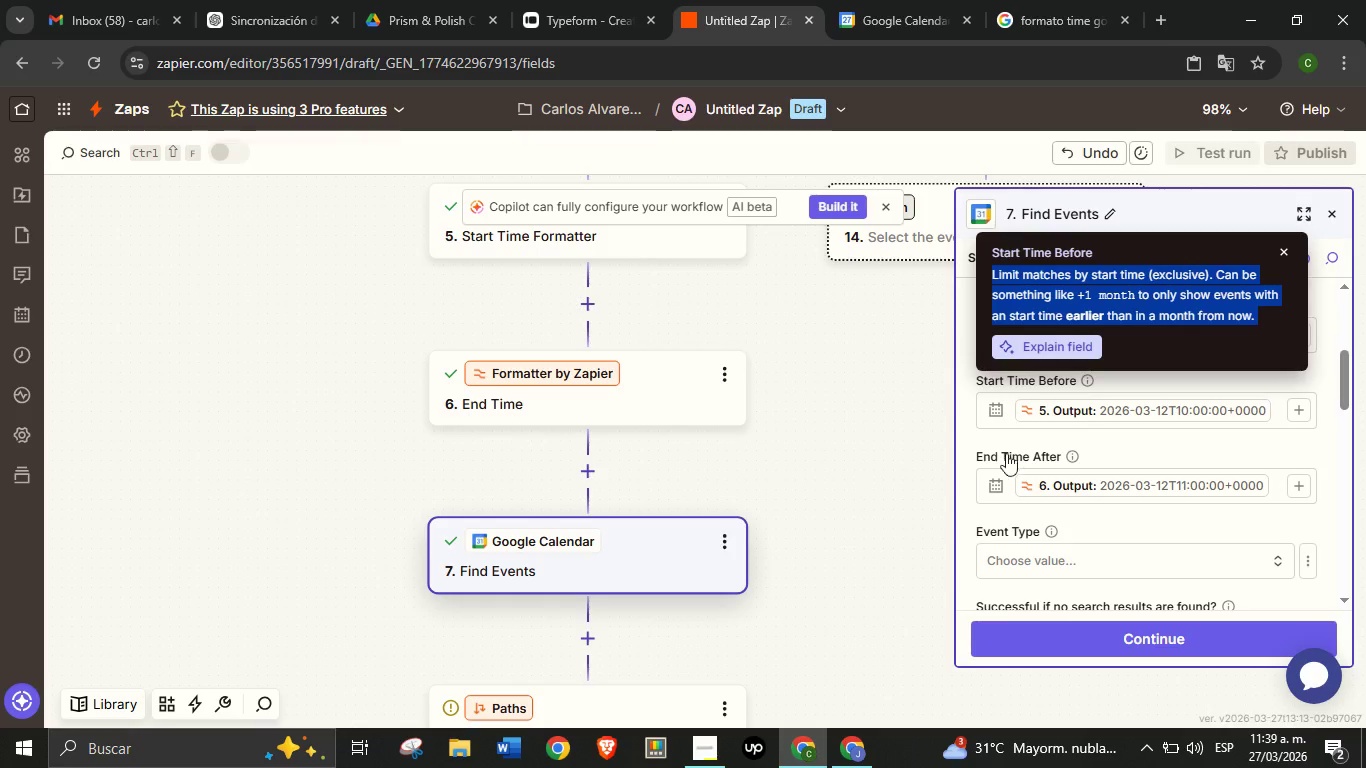 
left_click([1006, 453])
 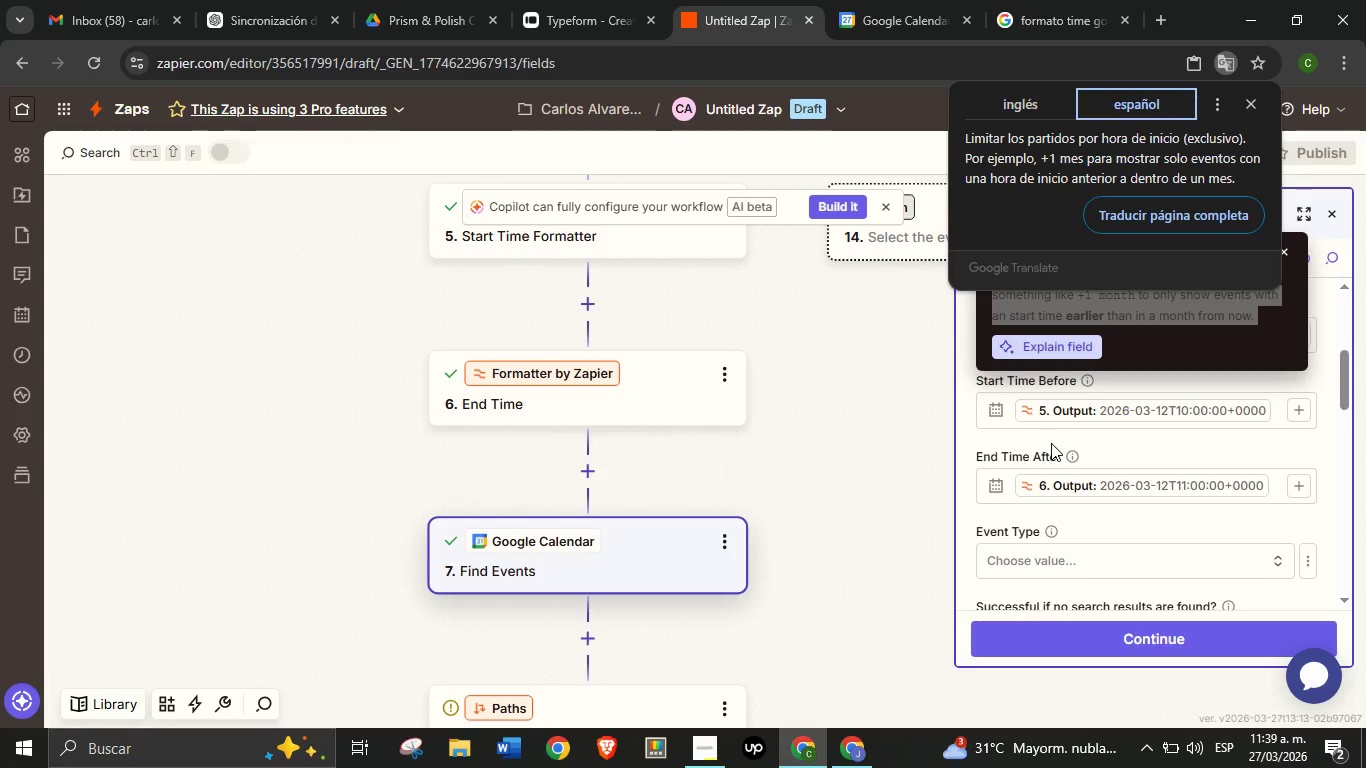 
wait(39.33)
 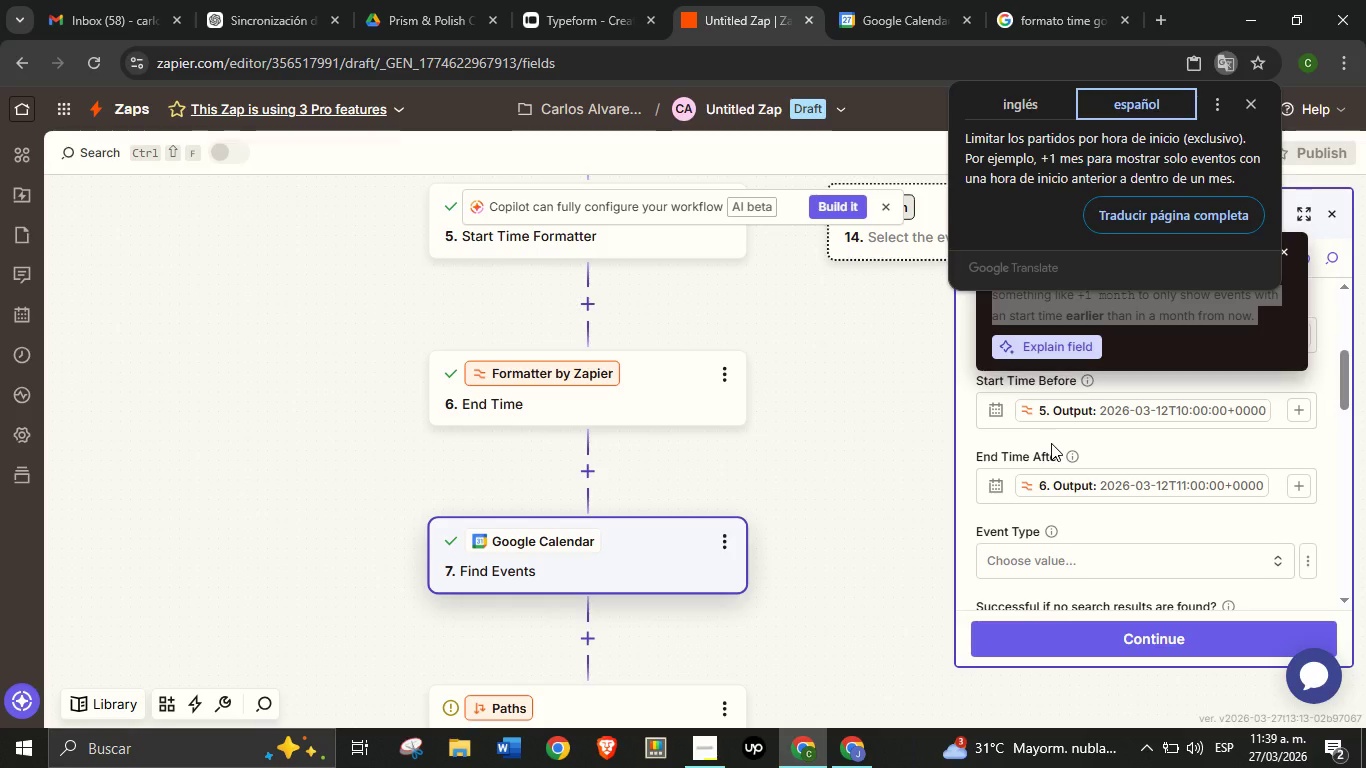 
left_click([1114, 450])
 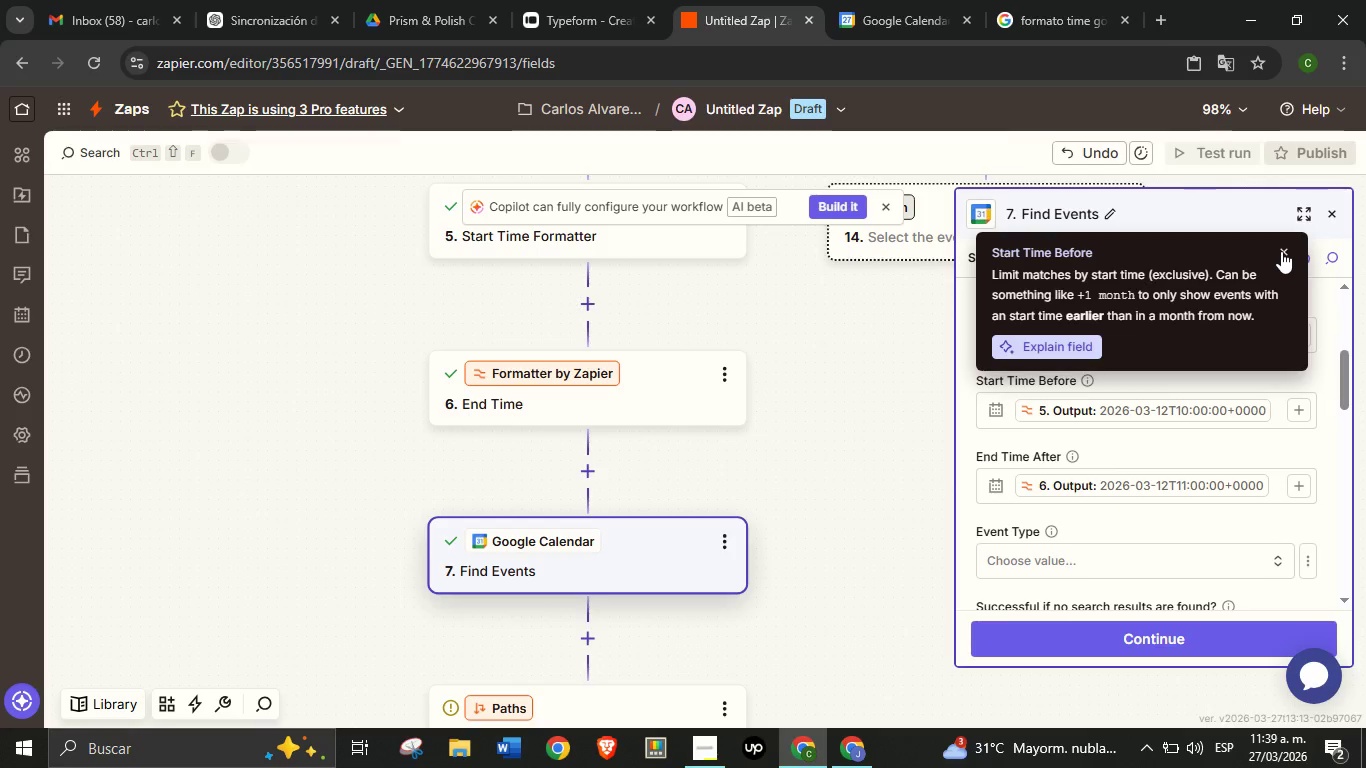 
left_click([1281, 251])
 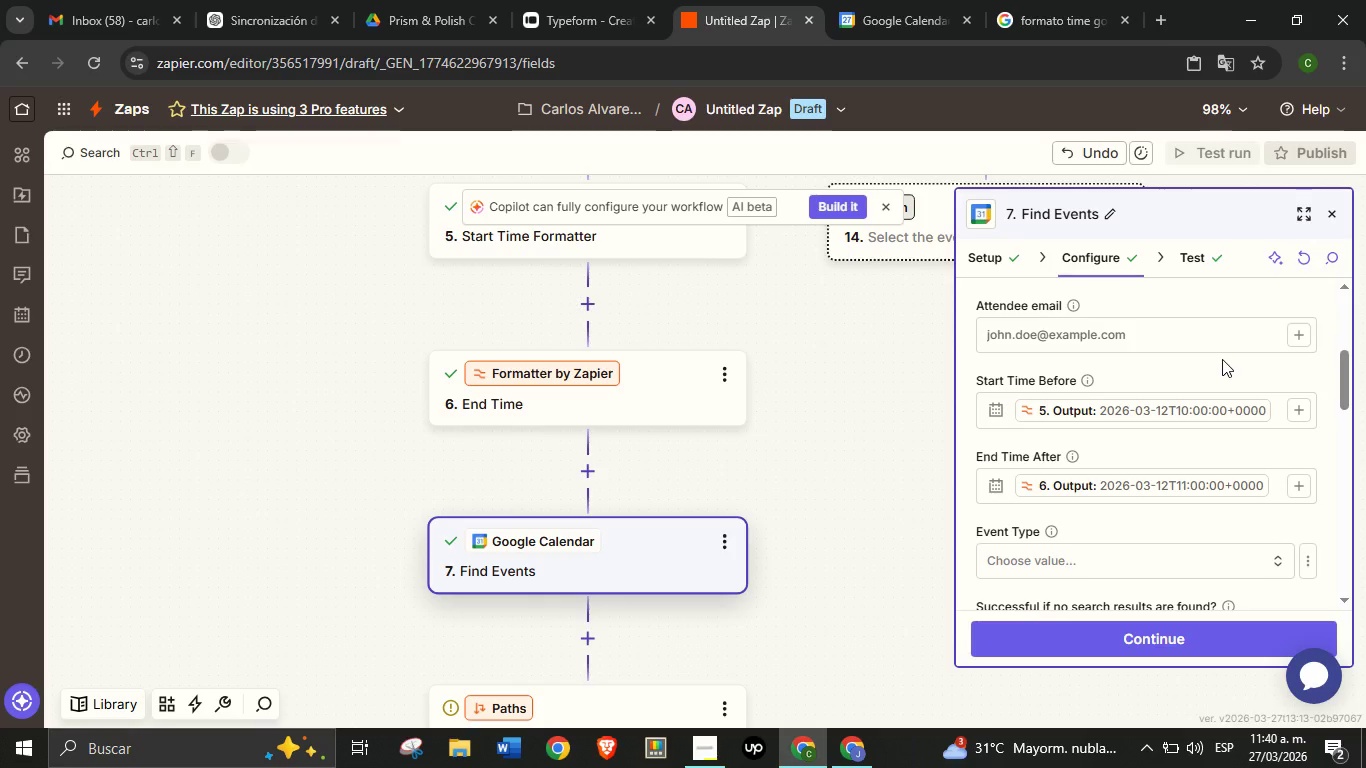 
wait(27.2)
 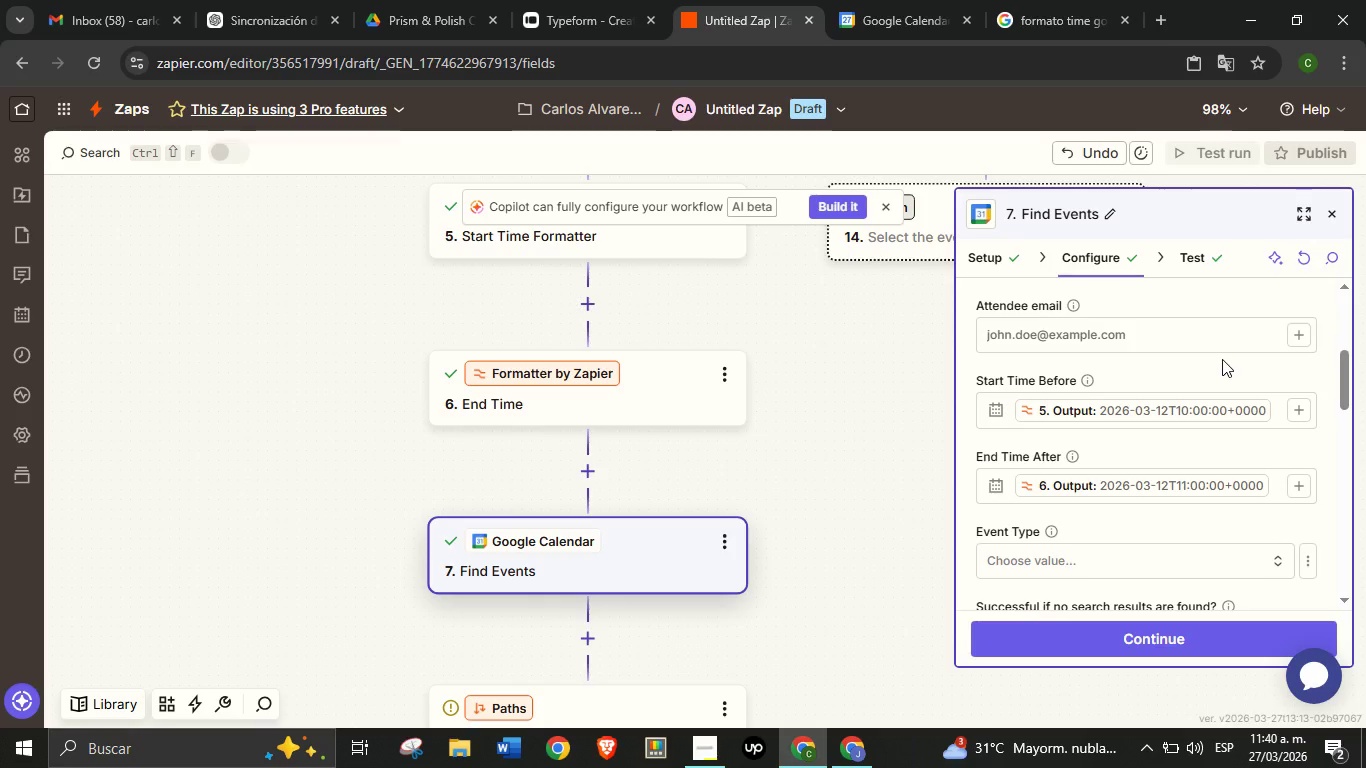 
scroll: coordinate [1083, 487], scroll_direction: up, amount: 3.0
 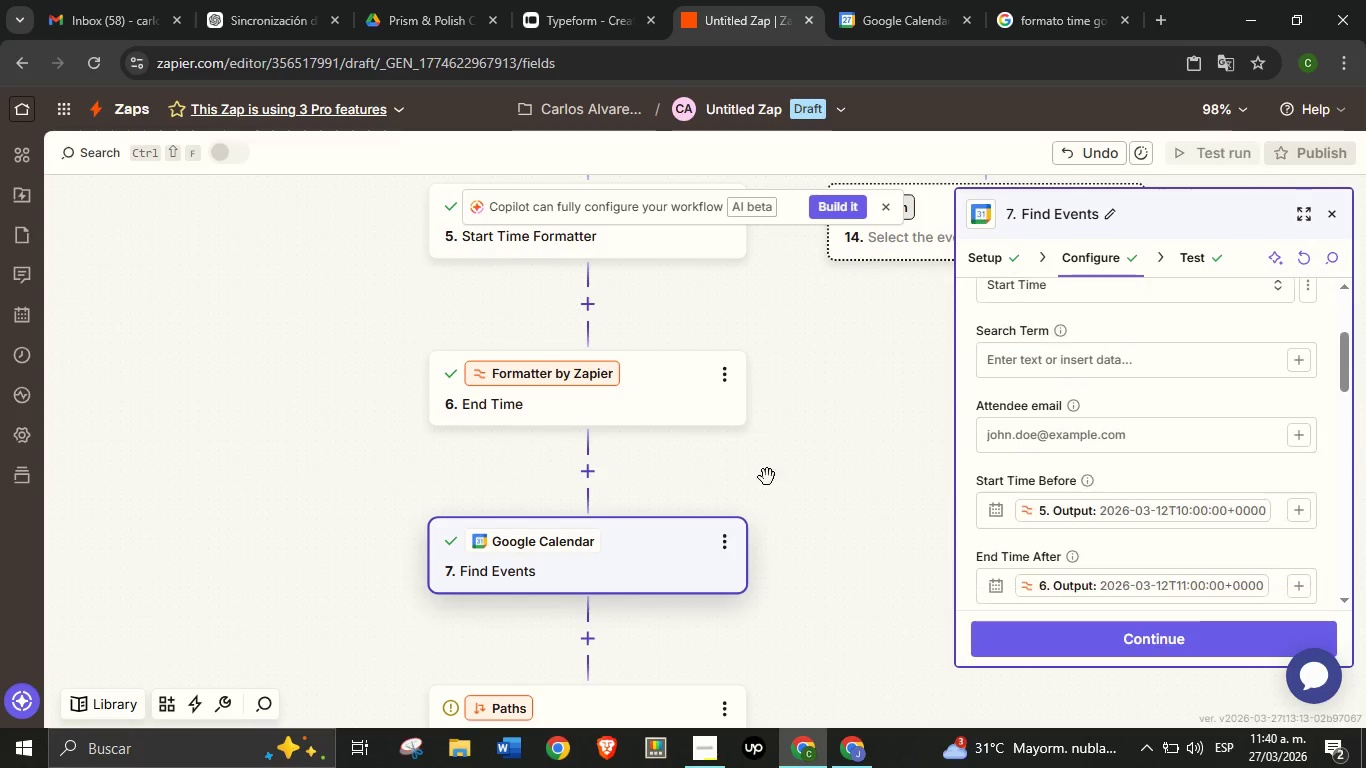 
scroll: coordinate [1074, 475], scroll_direction: down, amount: 2.0
 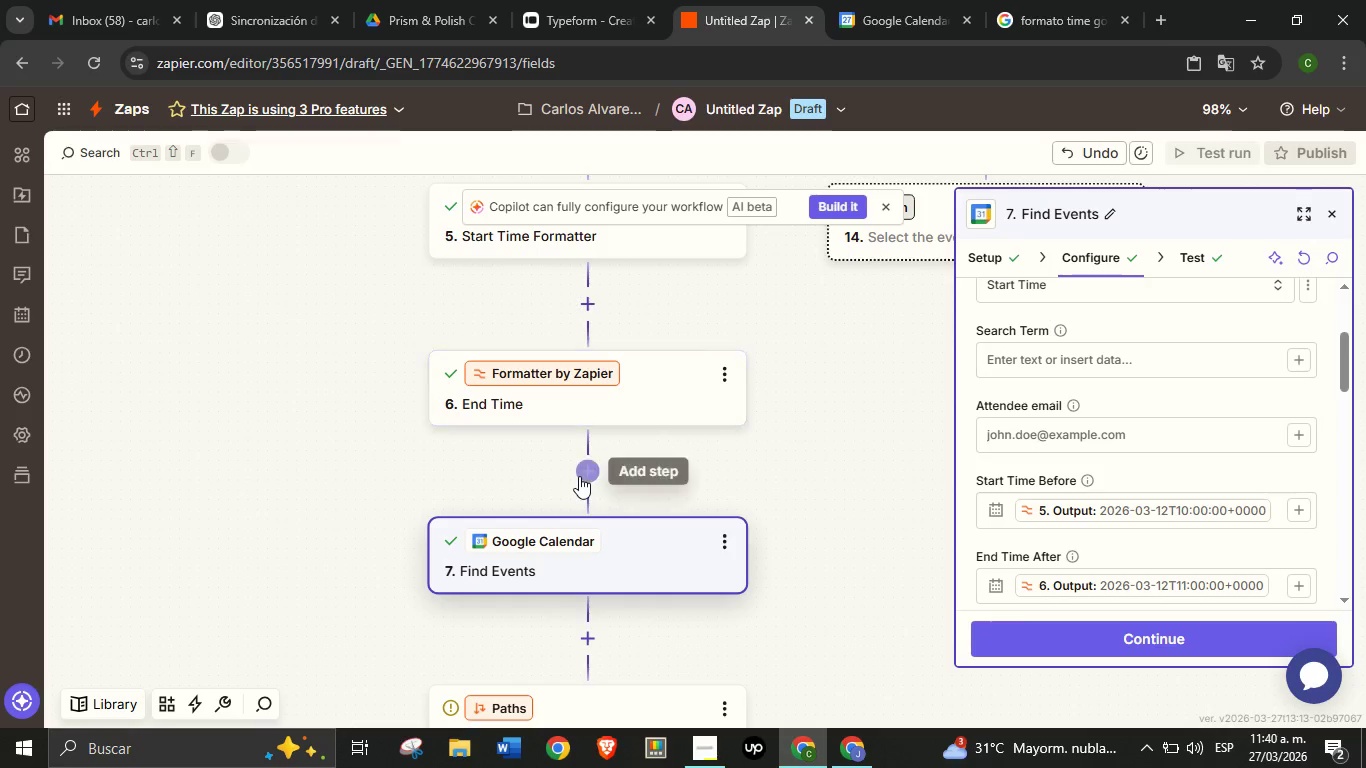 
left_click([582, 468])
 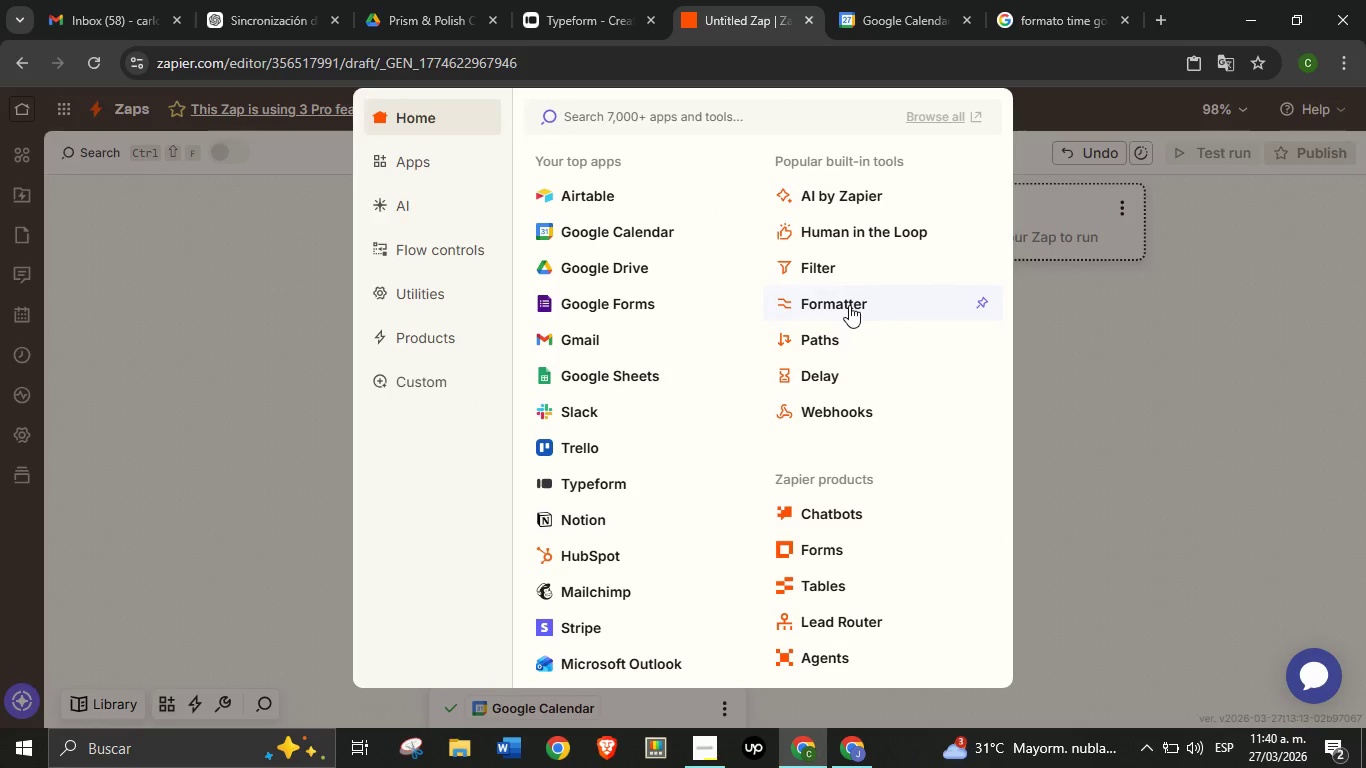 
left_click([851, 305])
 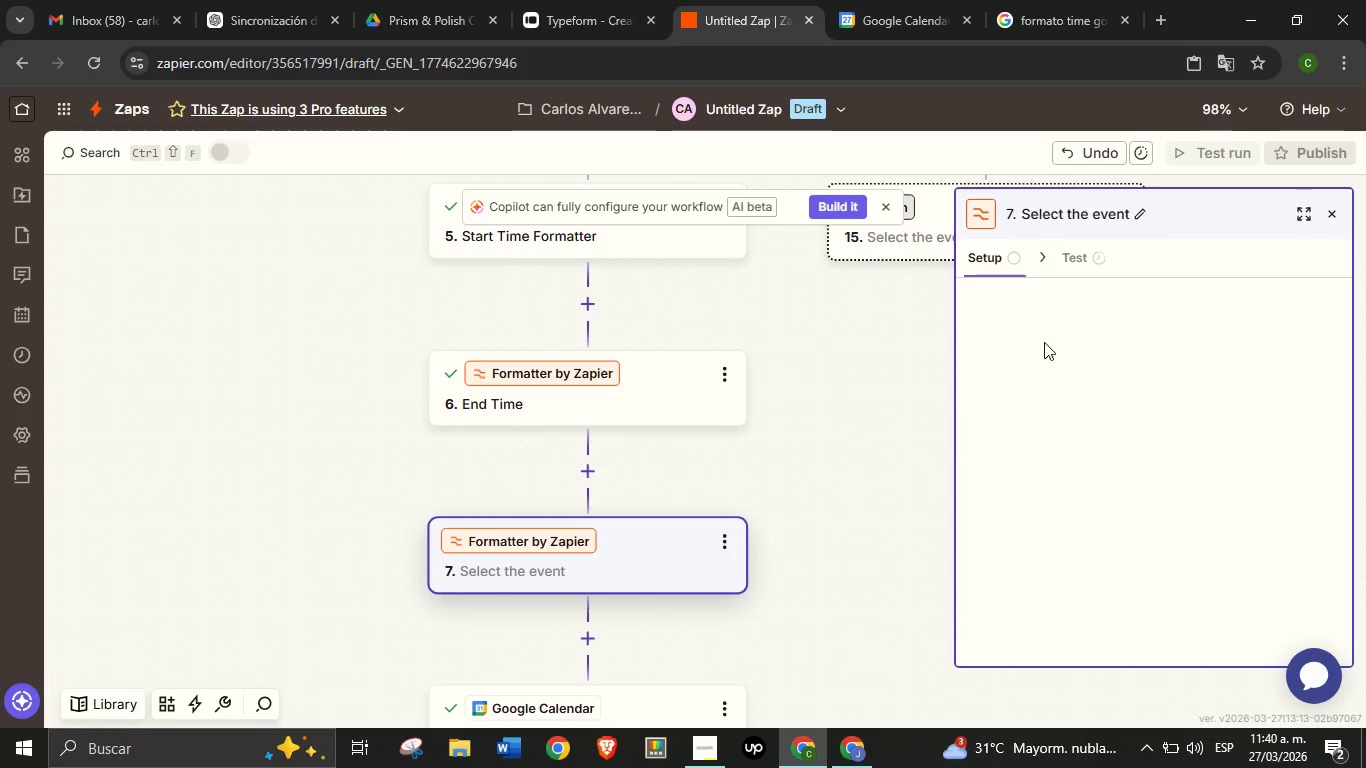 
mouse_move([1049, 366])
 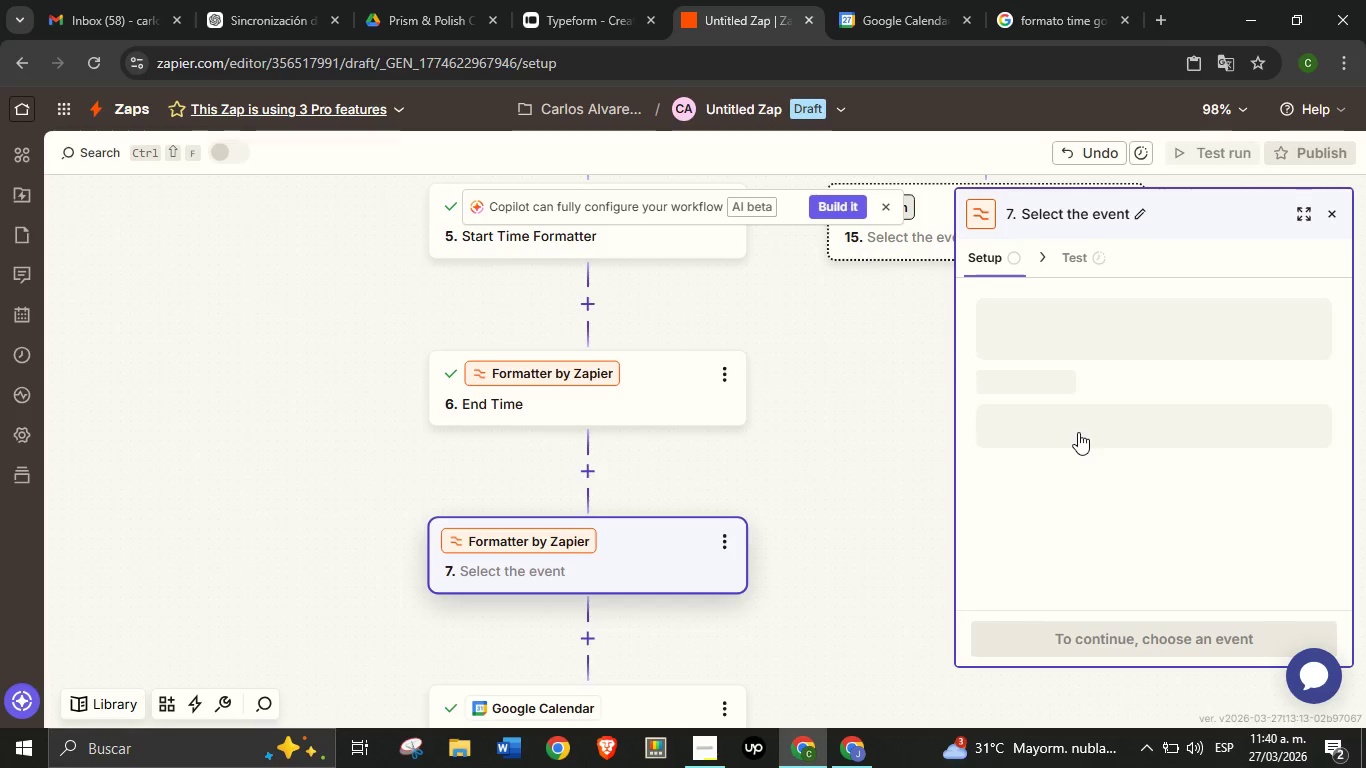 
left_click([1078, 432])
 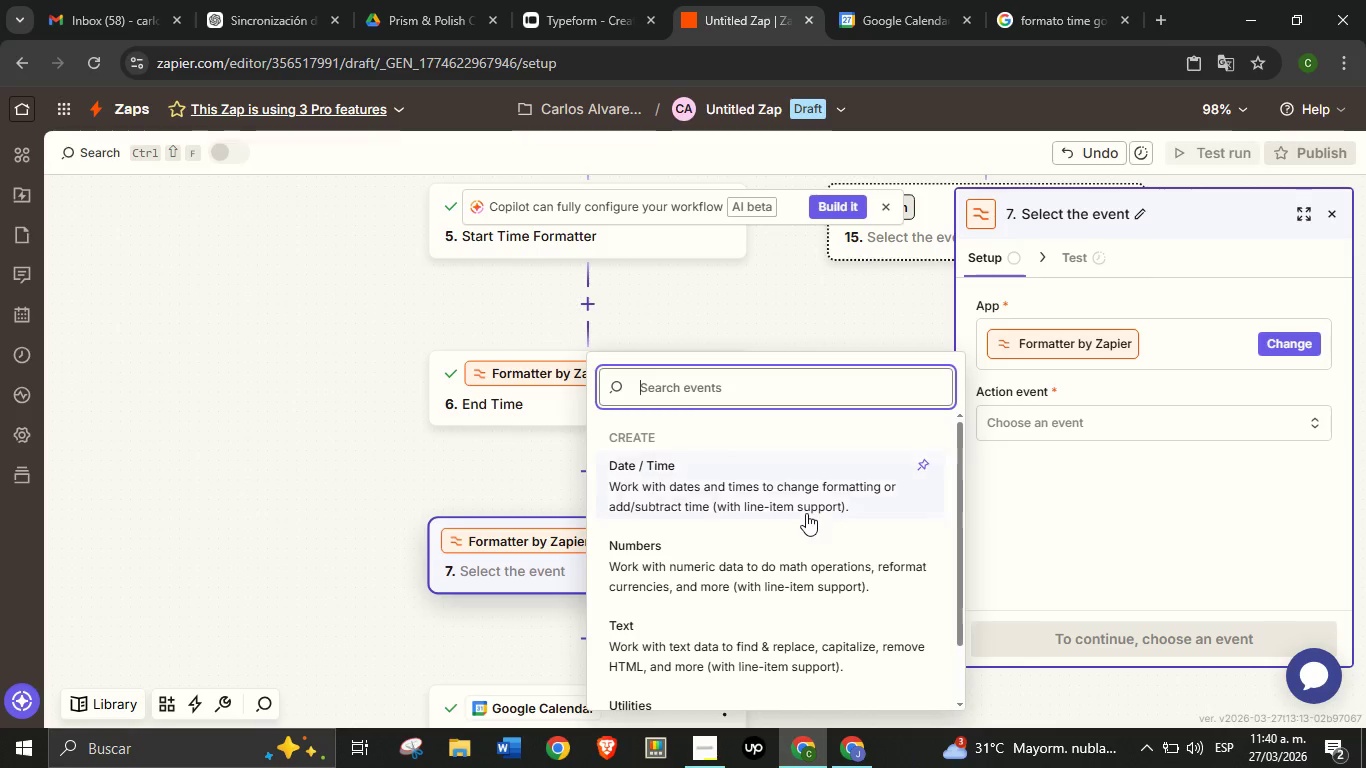 
left_click([787, 498])
 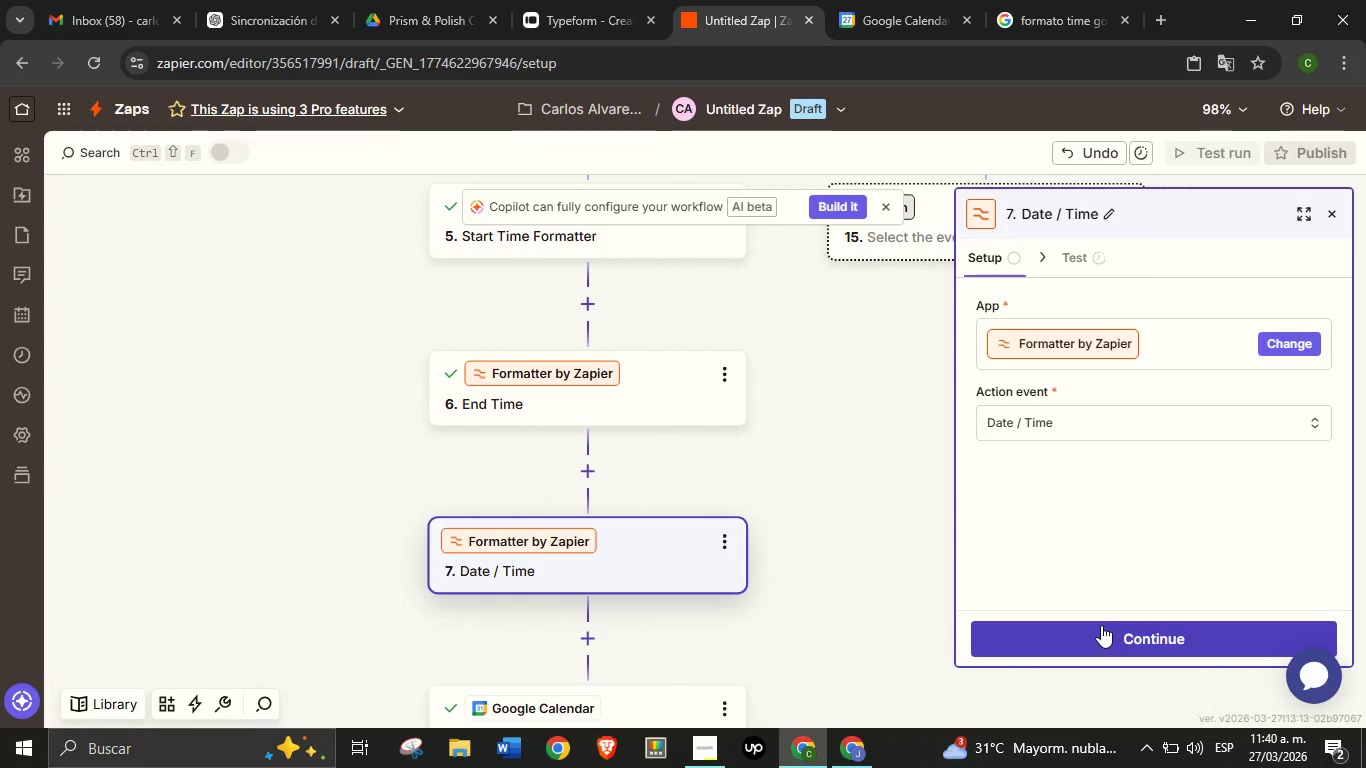 
scroll: coordinate [804, 517], scroll_direction: none, amount: 0.0
 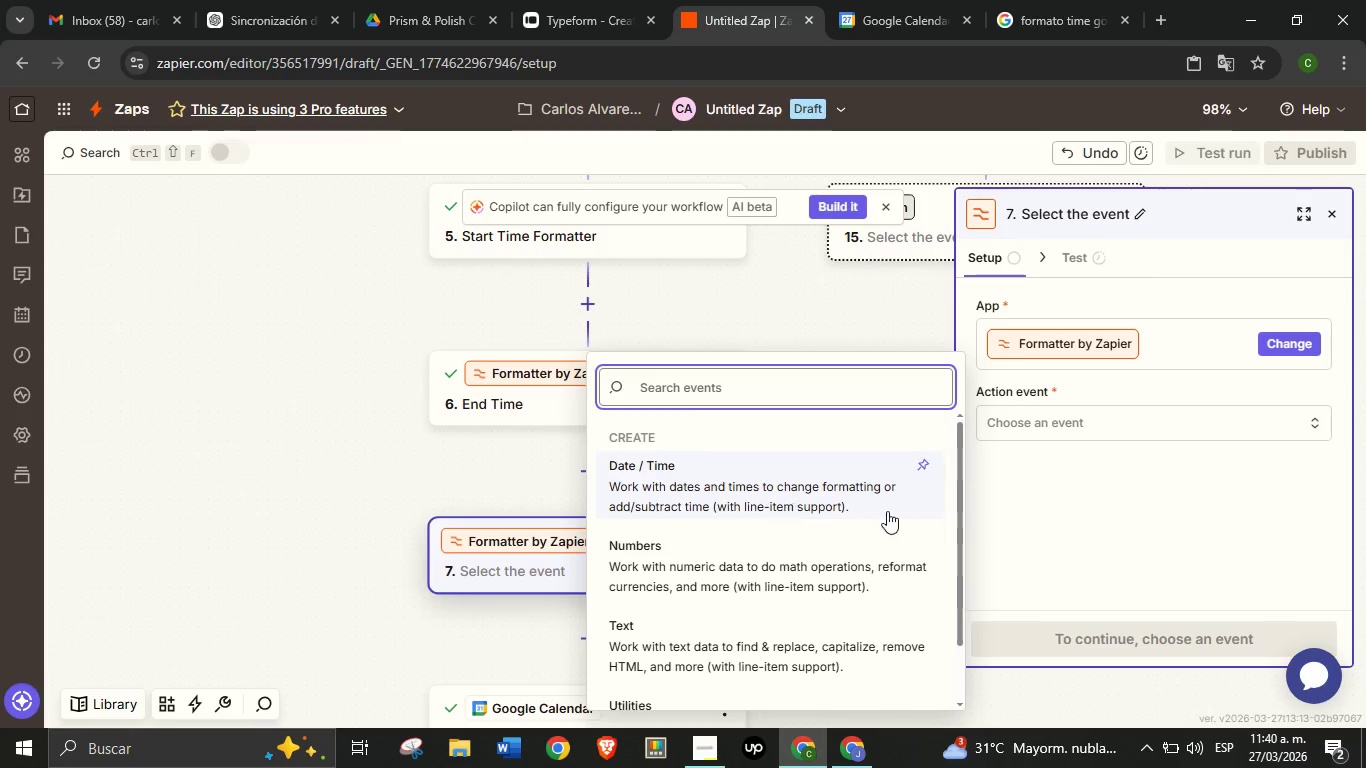 
left_click([1101, 625])
 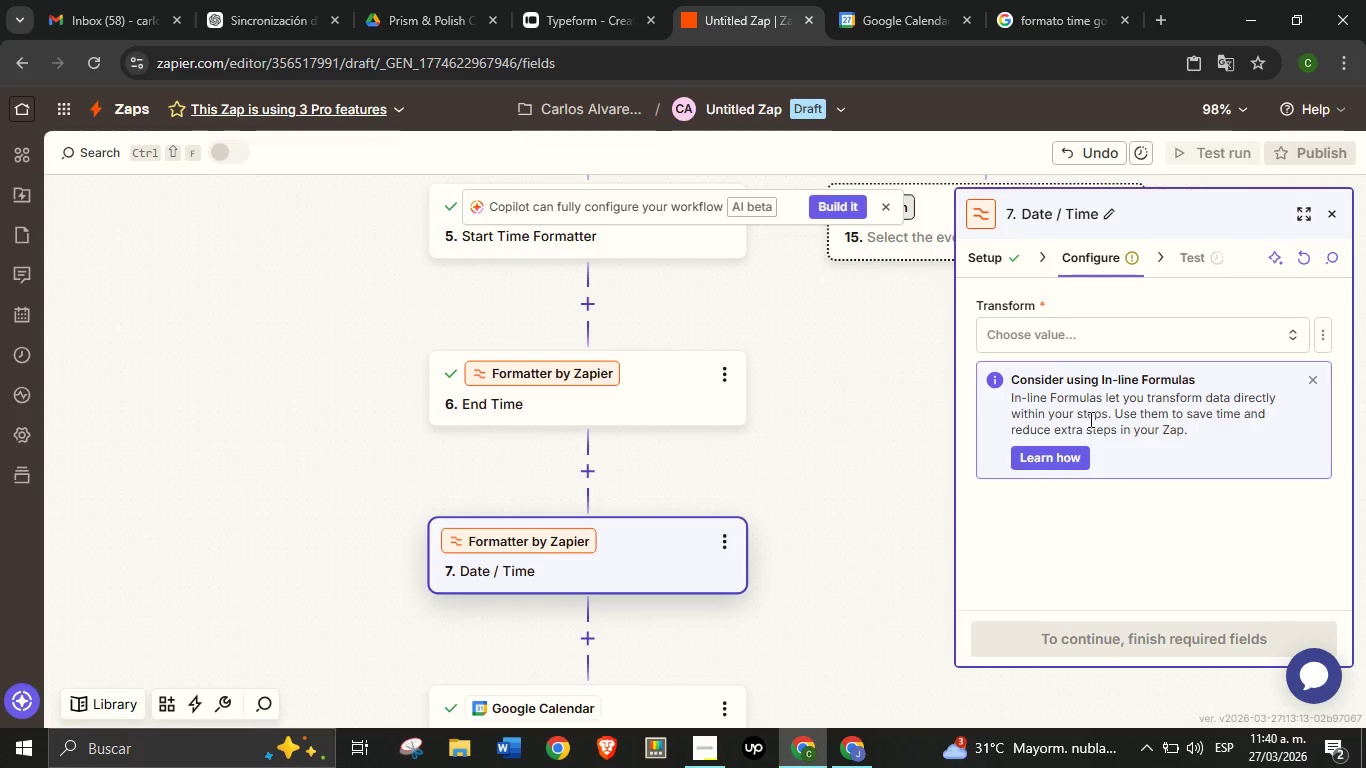 
left_click([1102, 343])
 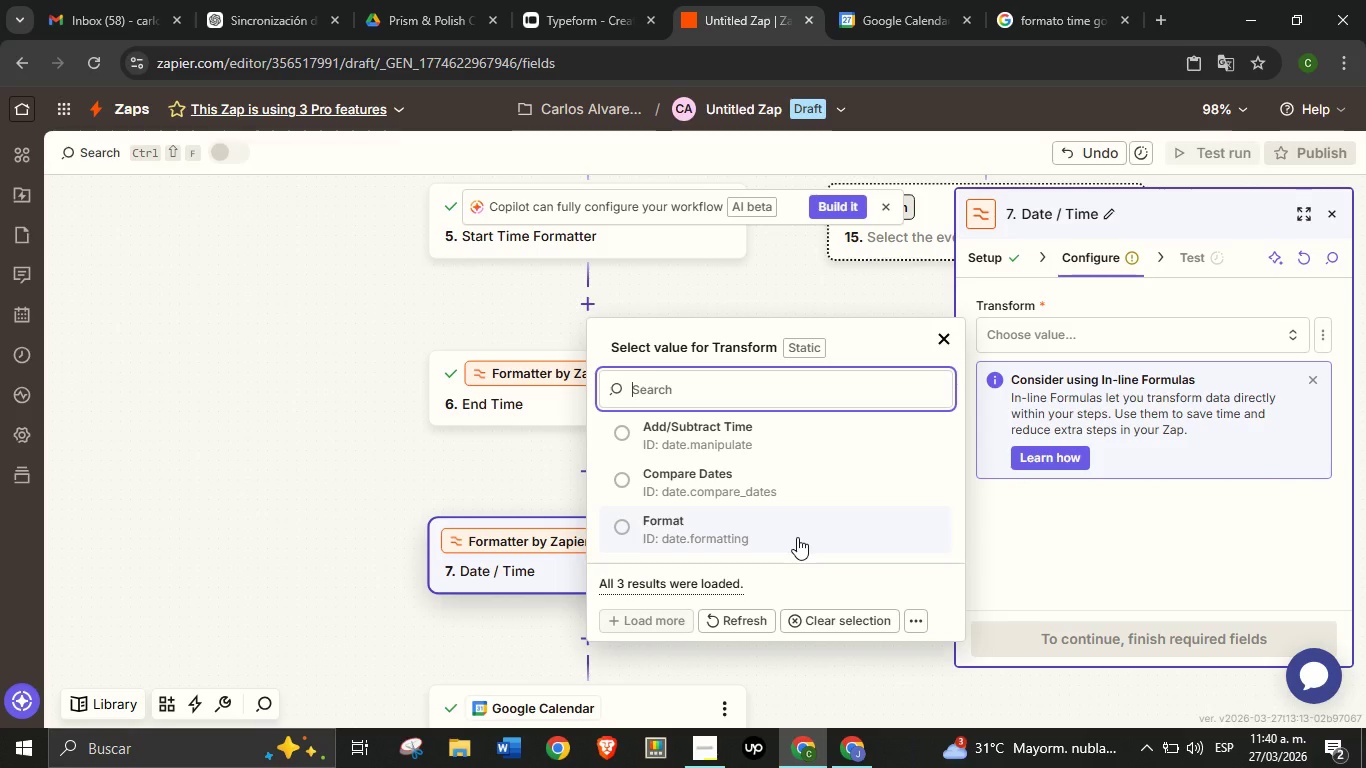 
left_click([797, 537])
 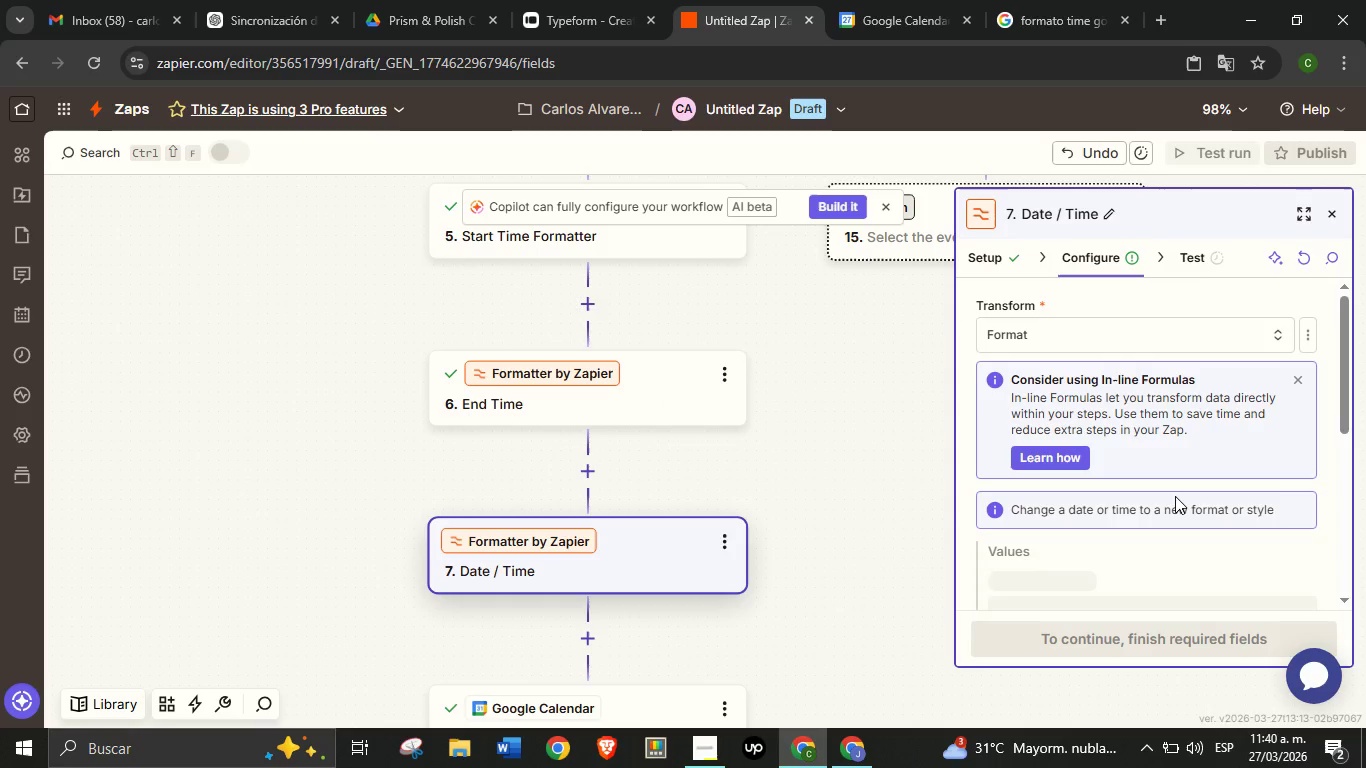 
scroll: coordinate [1217, 457], scroll_direction: down, amount: 2.0
 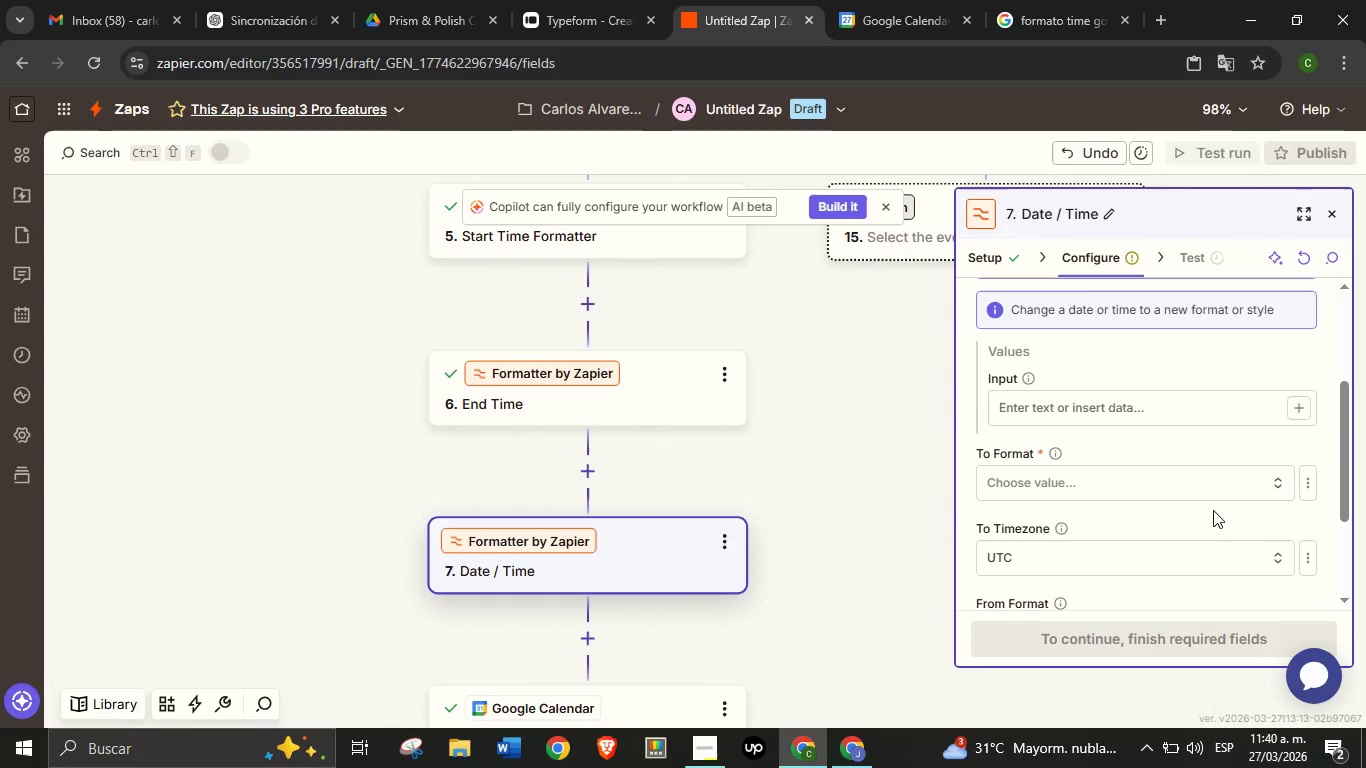 
left_click([1189, 496])
 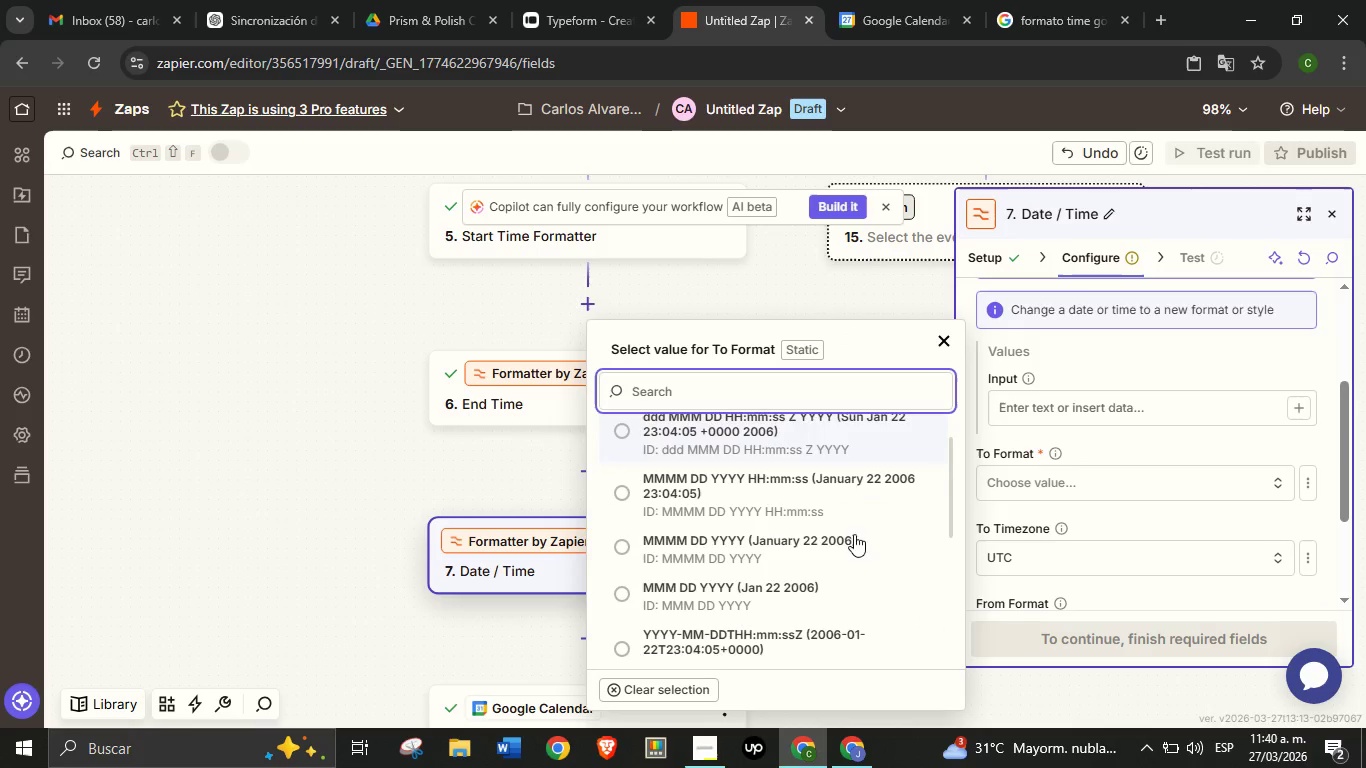 
scroll: coordinate [802, 576], scroll_direction: down, amount: 10.0
 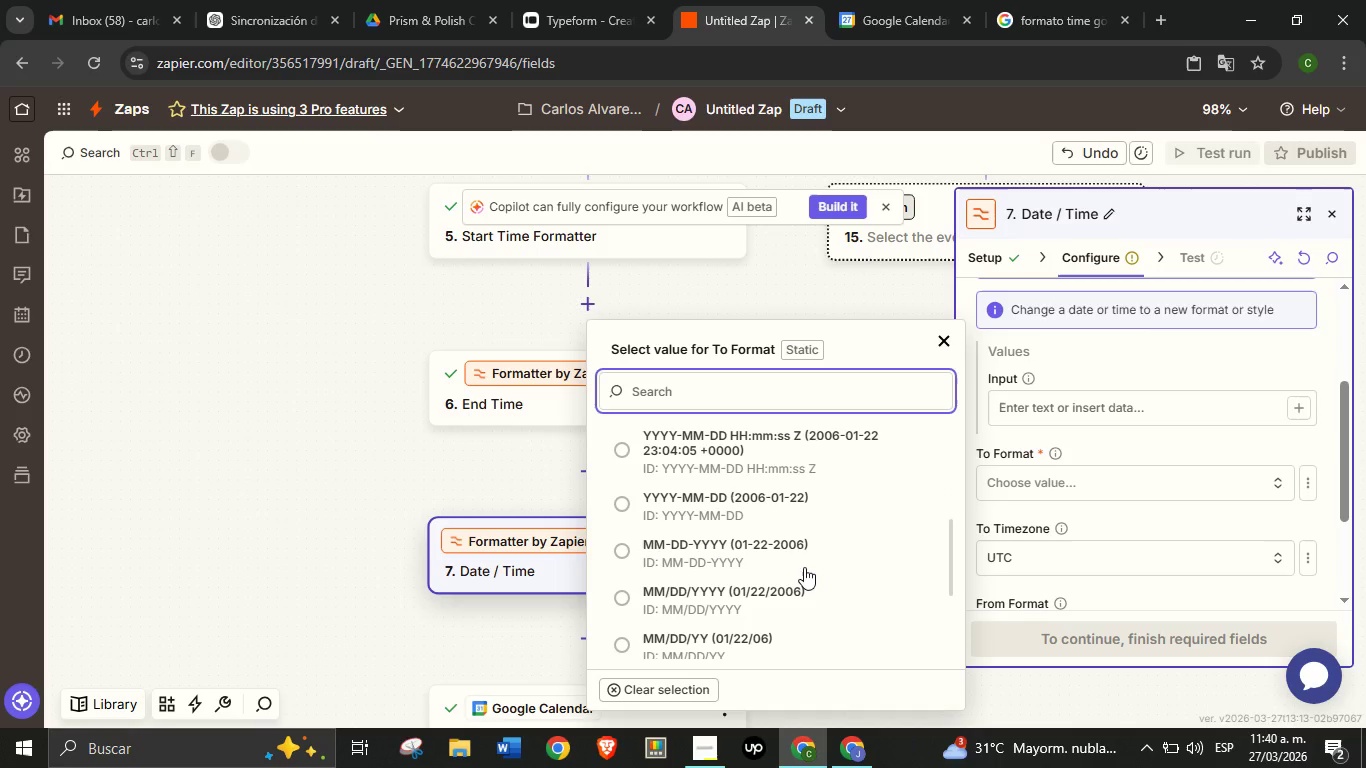 
scroll: coordinate [800, 562], scroll_direction: up, amount: 7.0
 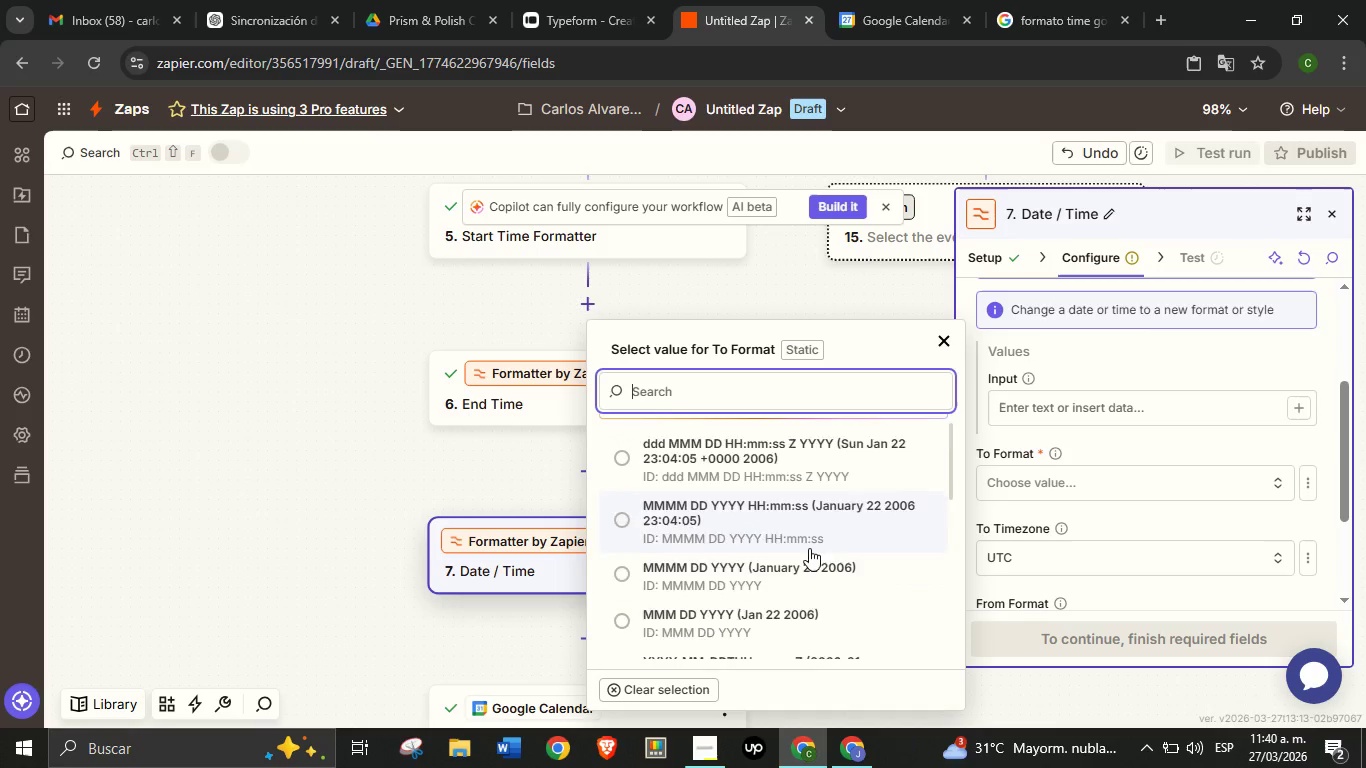 
scroll: coordinate [809, 548], scroll_direction: down, amount: 11.0
 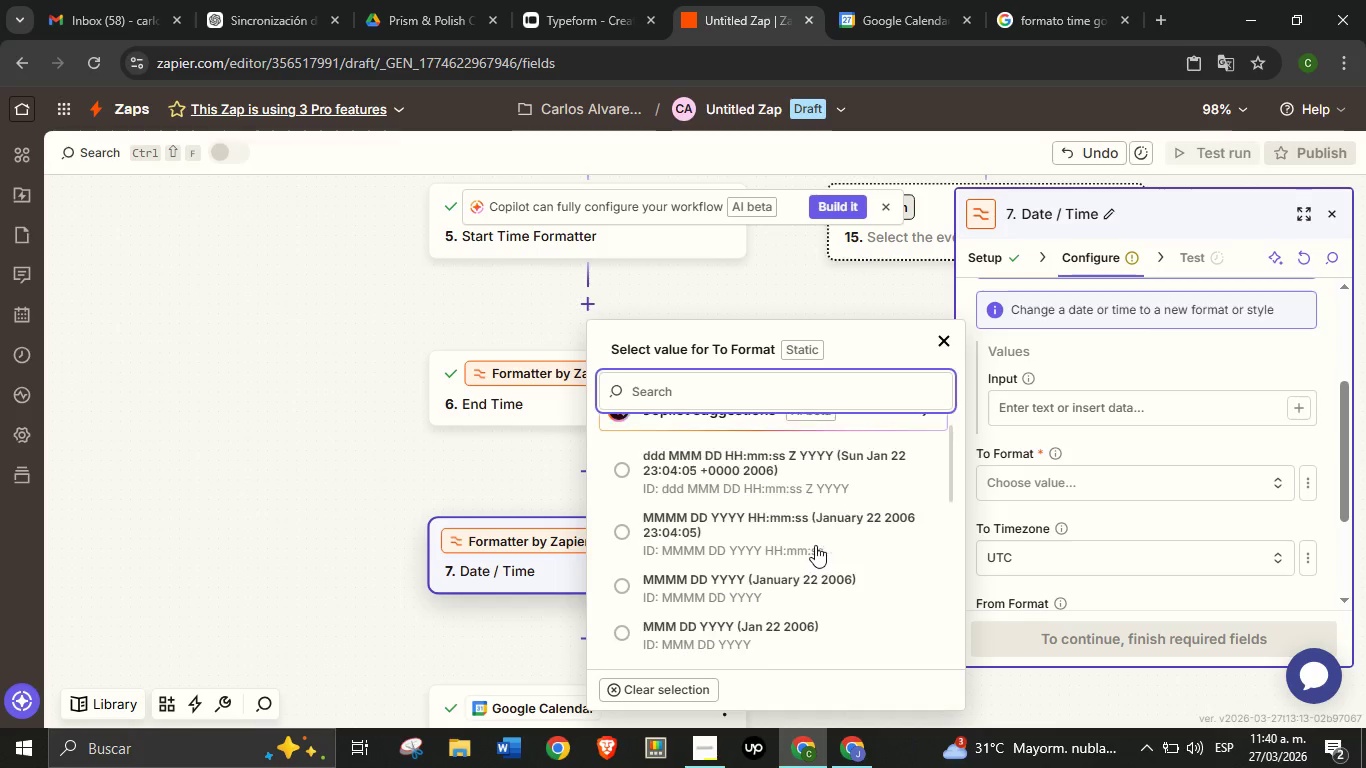 
scroll: coordinate [816, 545], scroll_direction: up, amount: 13.0
 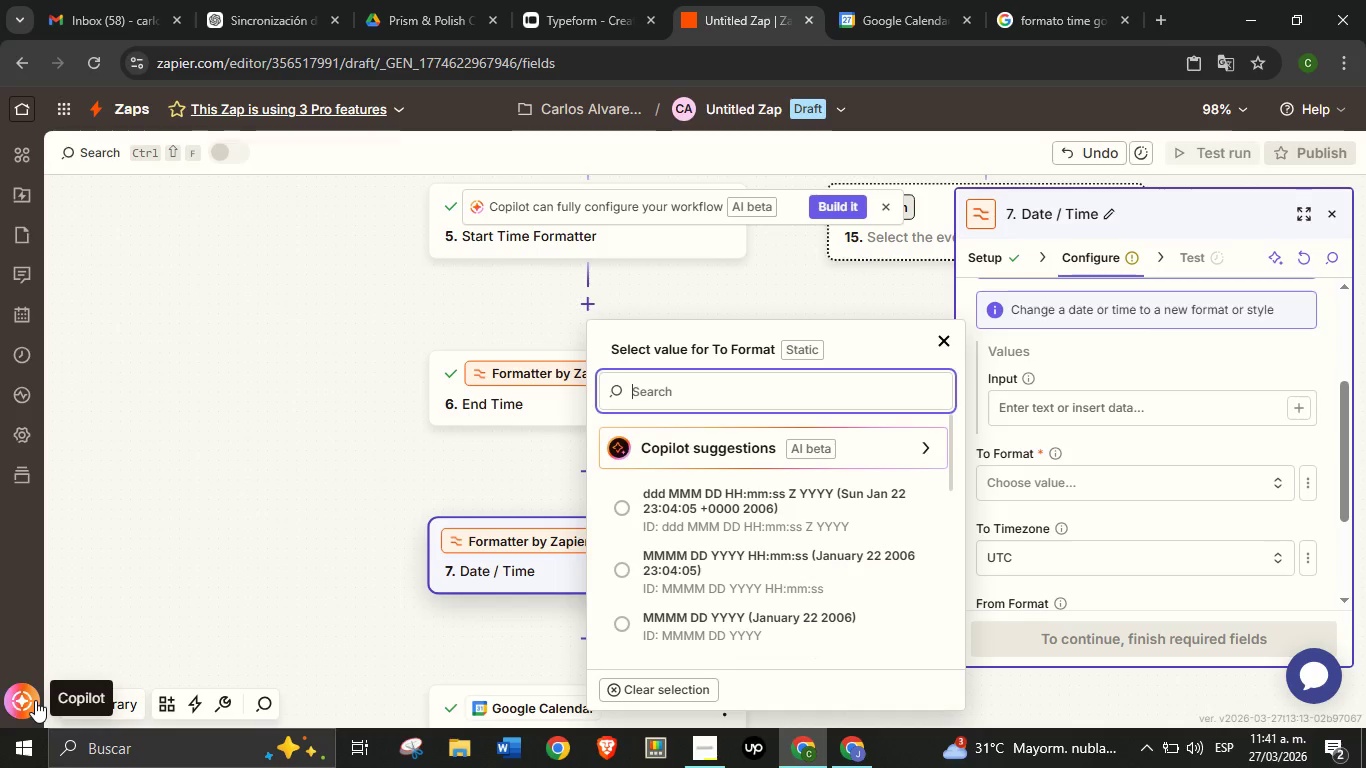 
left_click([35, 700])
 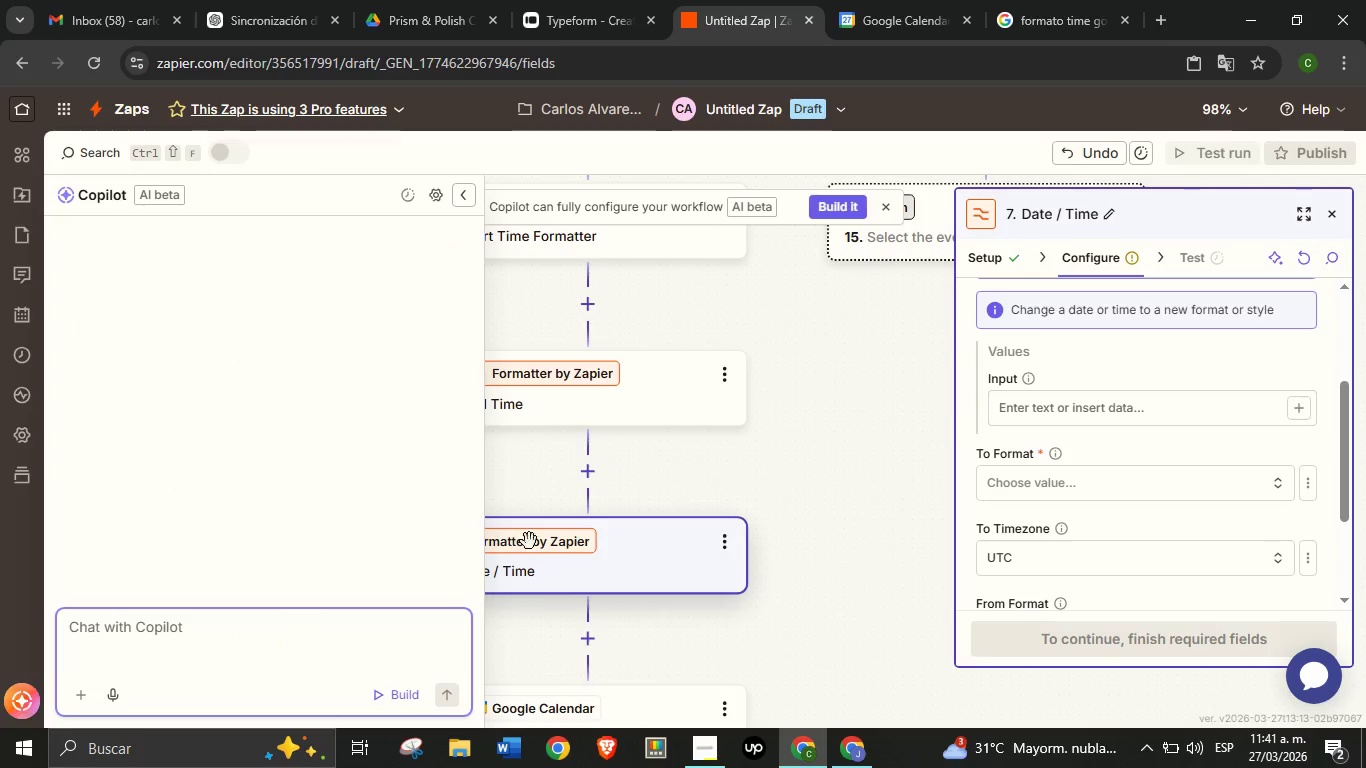 
left_click_drag(start_coordinate=[824, 561], to_coordinate=[939, 453])
 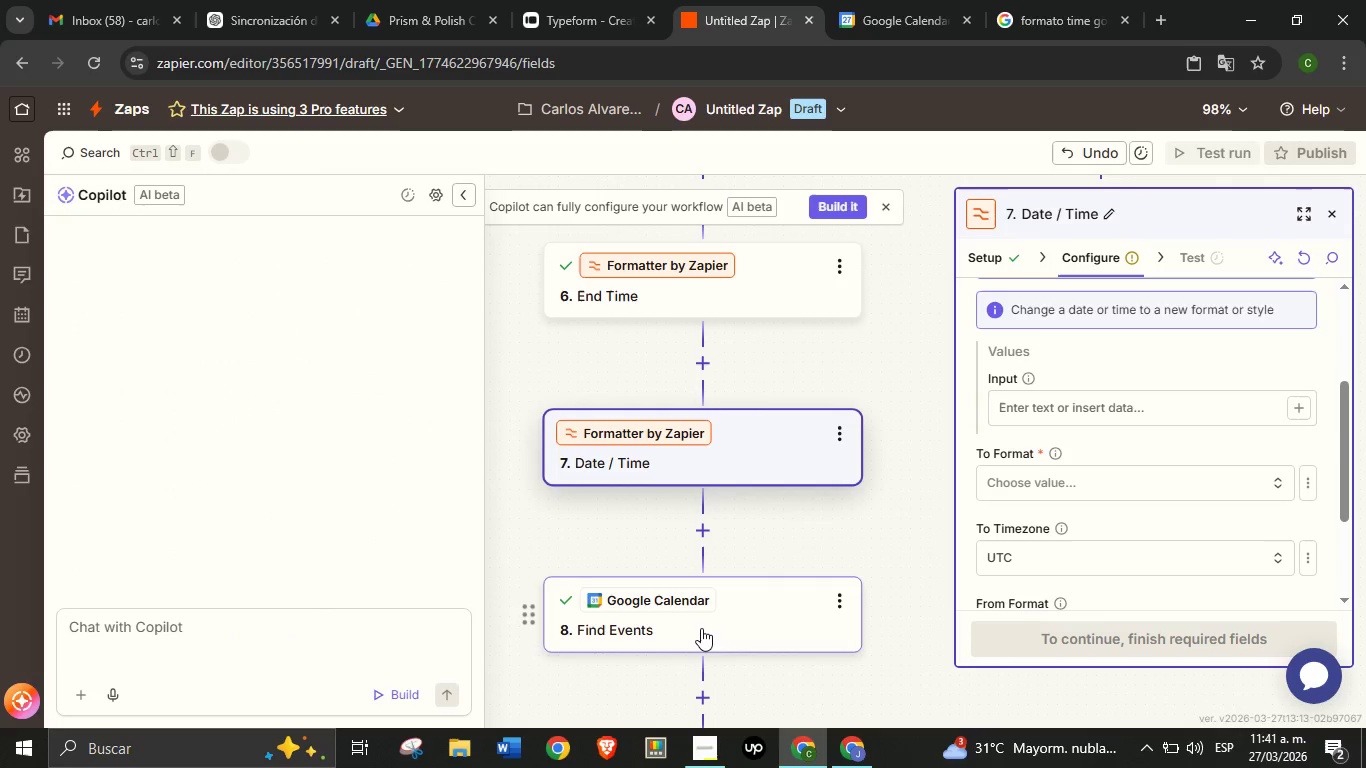 
left_click([701, 628])
 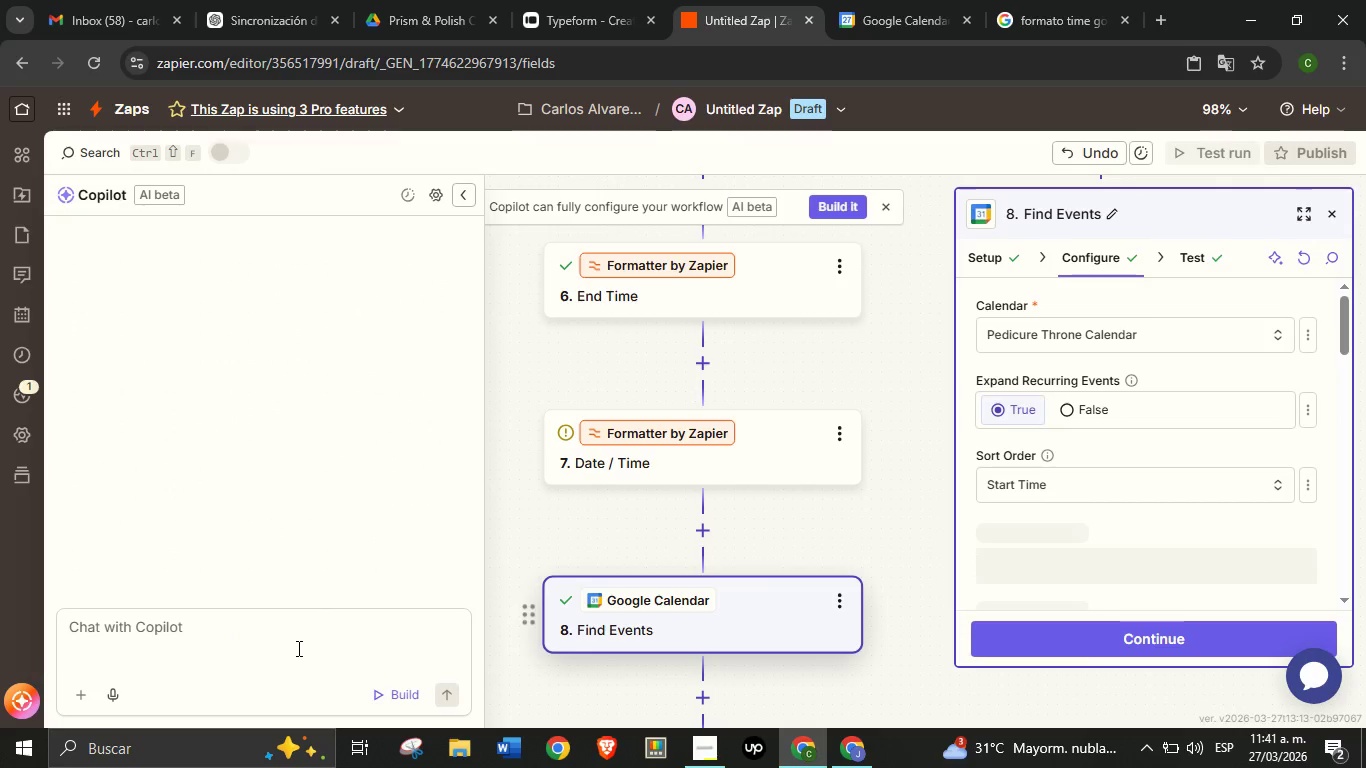 
left_click([287, 647])
 